 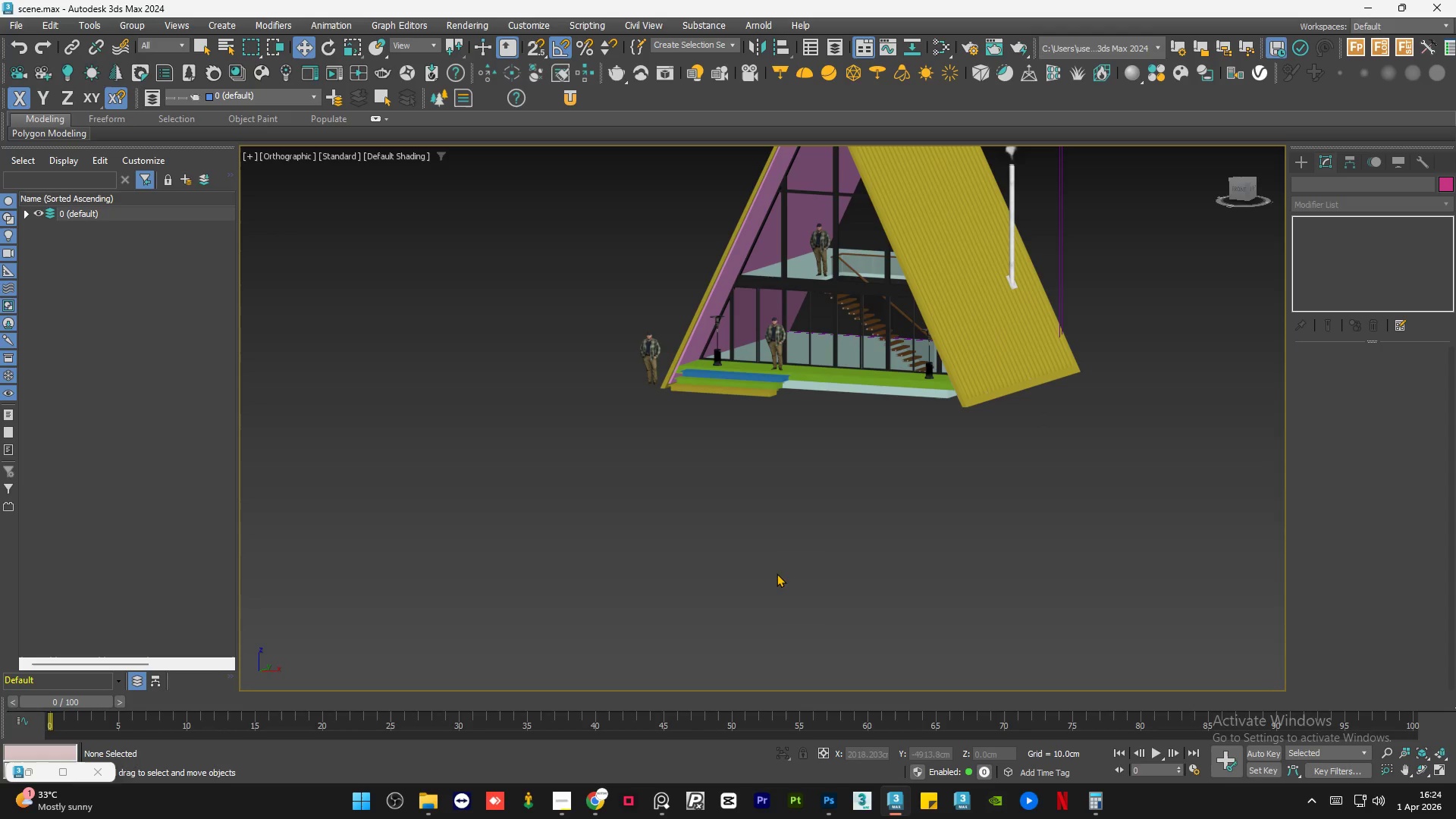 
key(Control+S)
 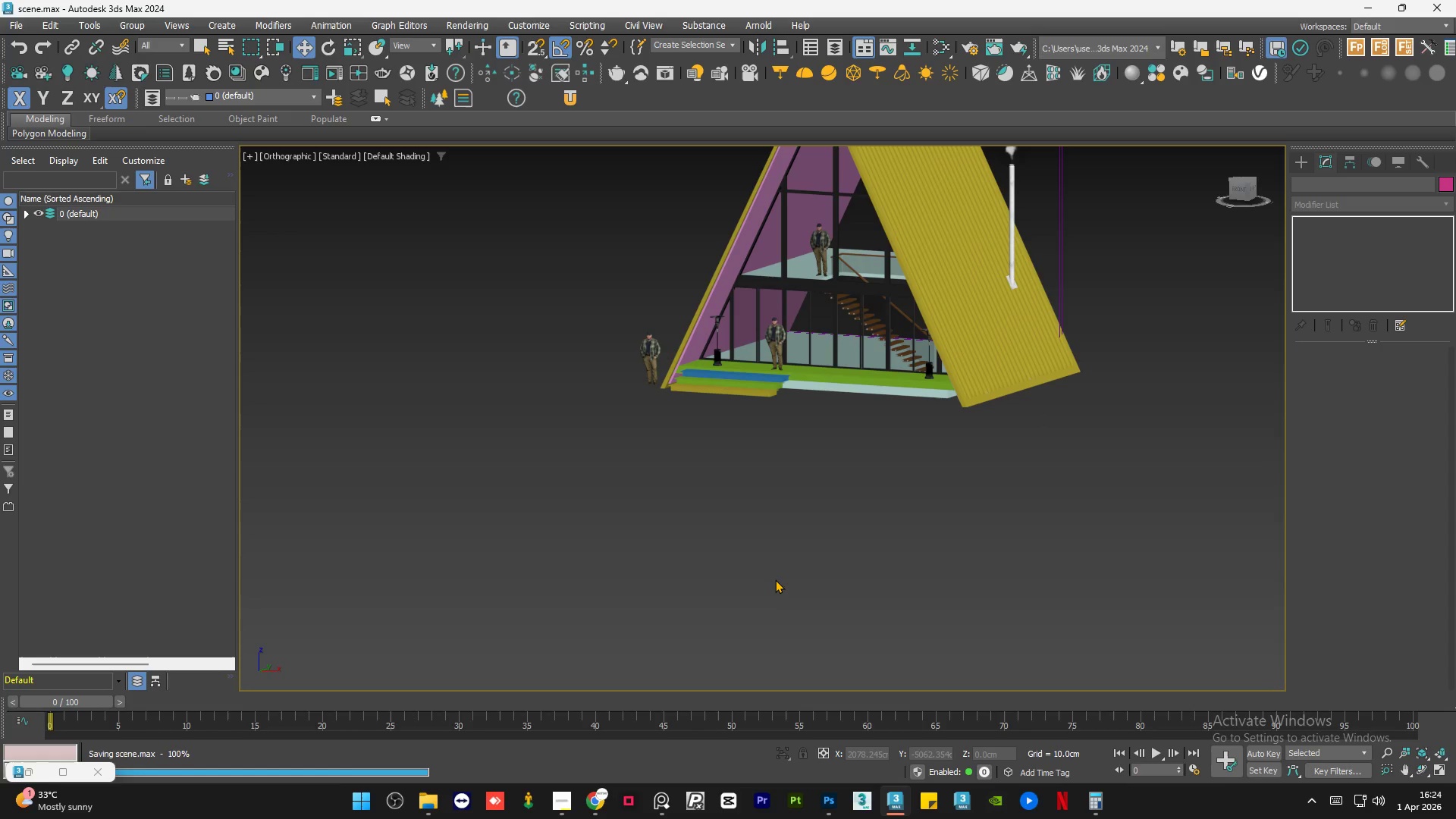 
scroll: coordinate [746, 593], scroll_direction: down, amount: 1.0
 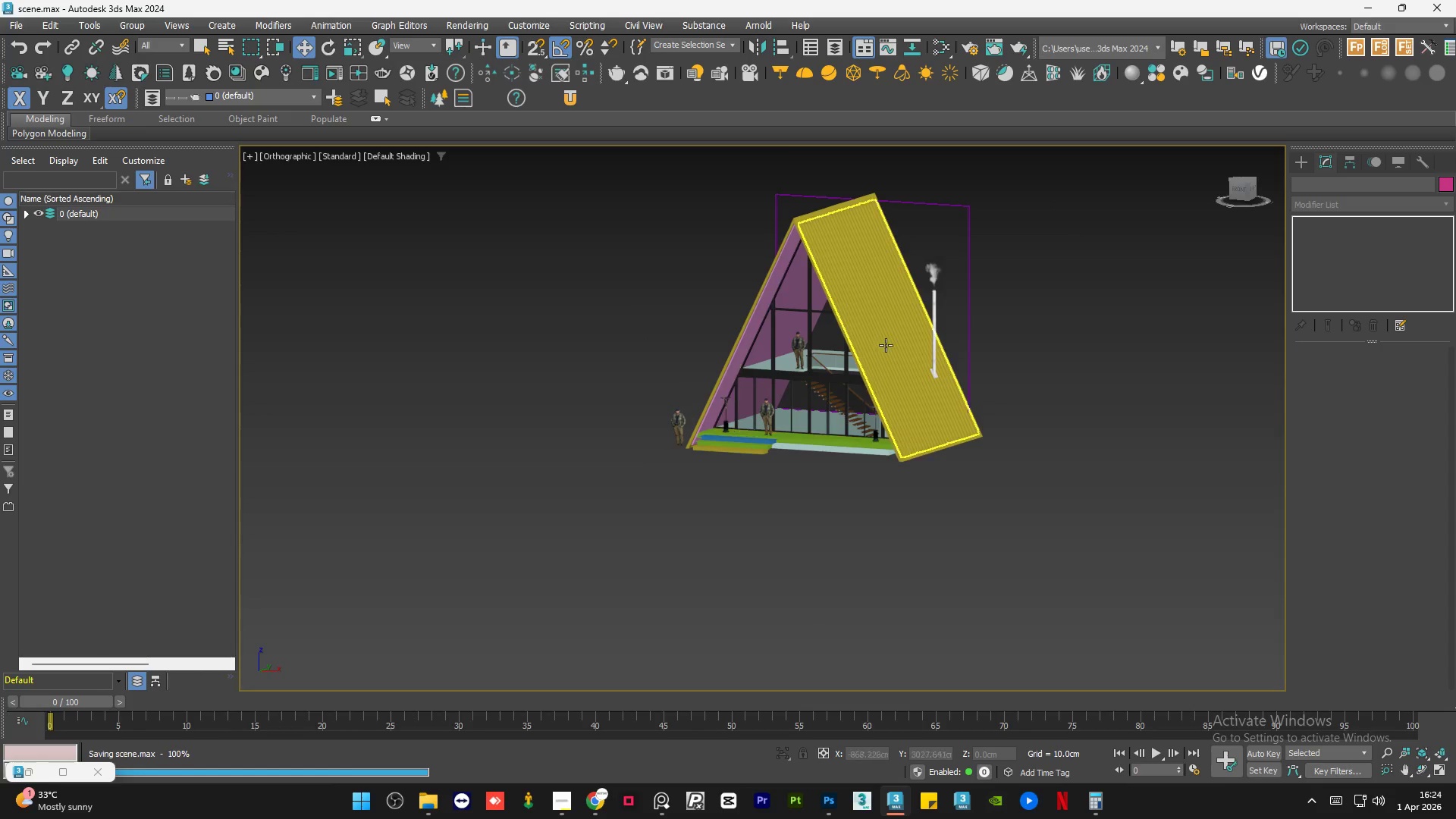 
scroll: coordinate [681, 292], scroll_direction: up, amount: 7.0
 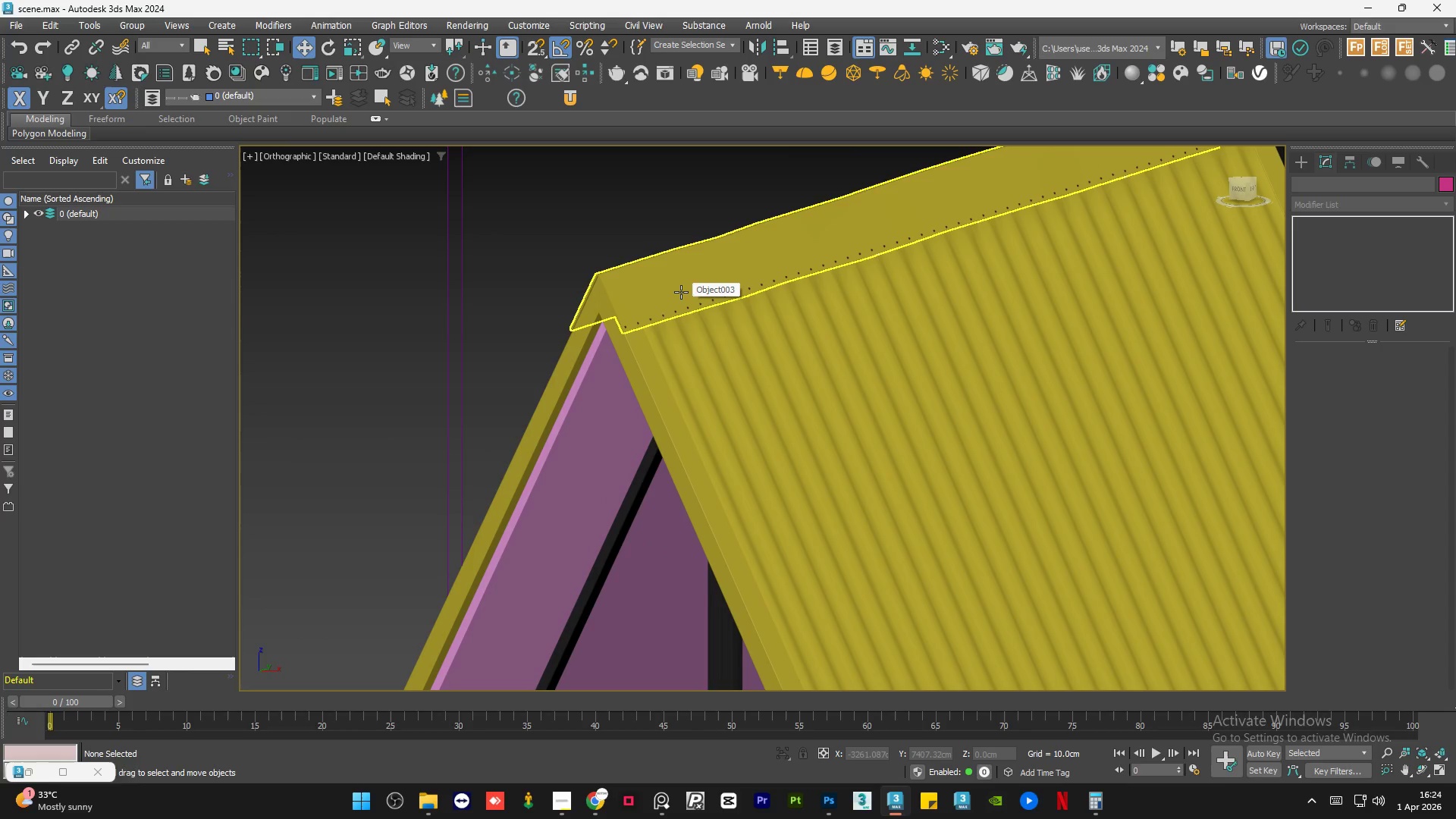 
scroll: coordinate [680, 291], scroll_direction: down, amount: 5.0
 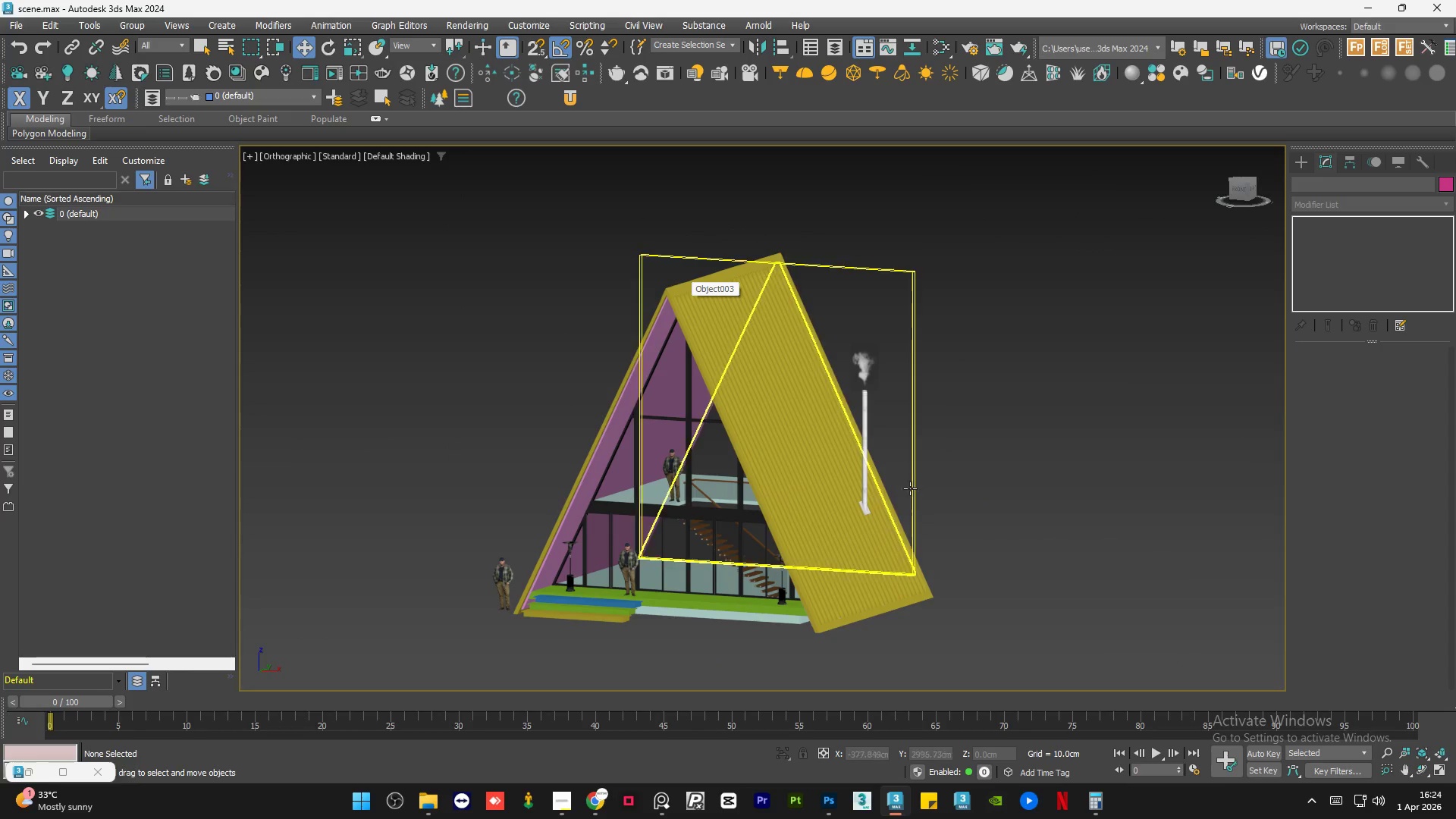 
left_click([1061, 519])
 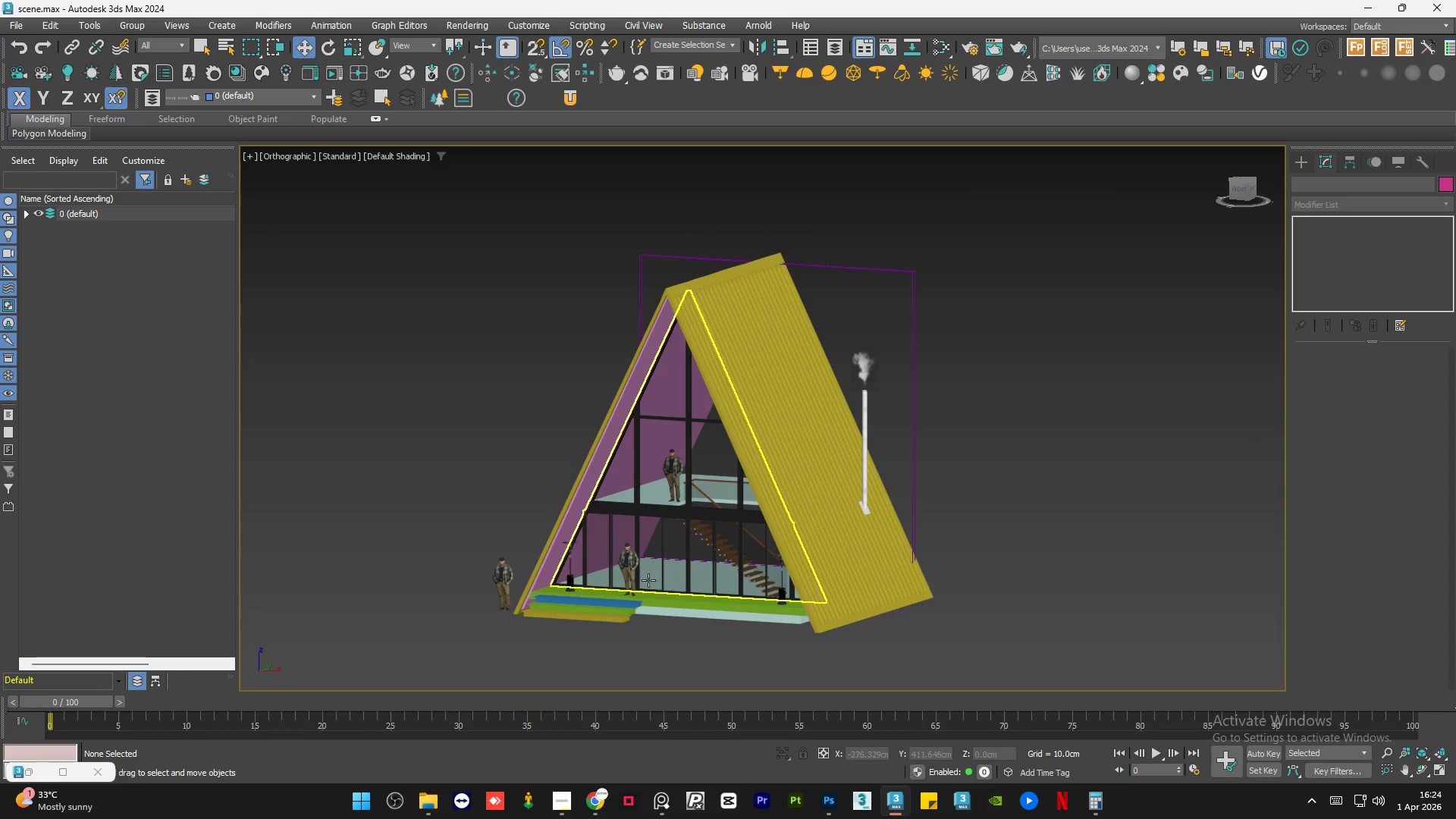 
scroll: coordinate [599, 619], scroll_direction: up, amount: 4.0
 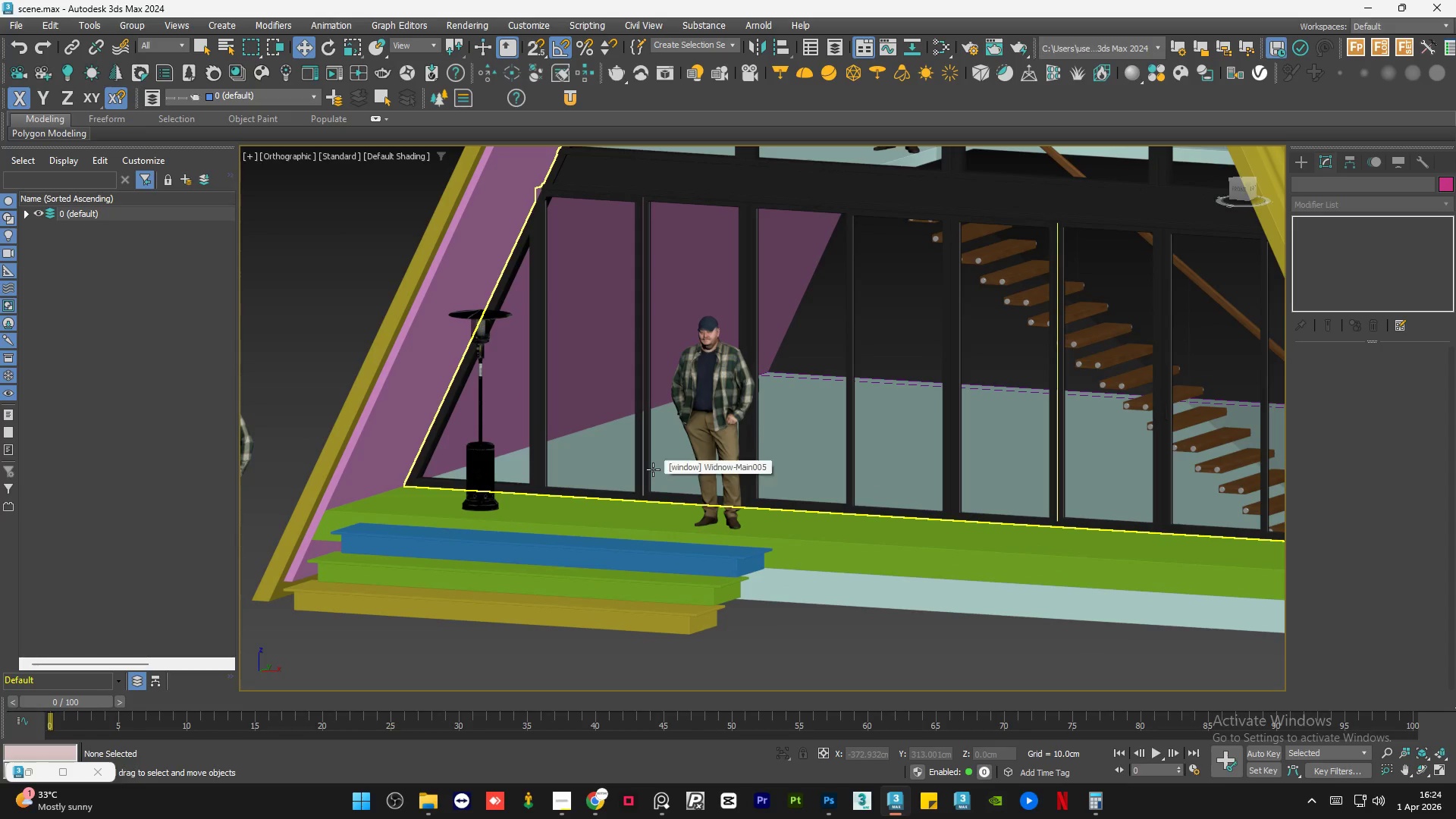 
scroll: coordinate [653, 469], scroll_direction: down, amount: 1.0
 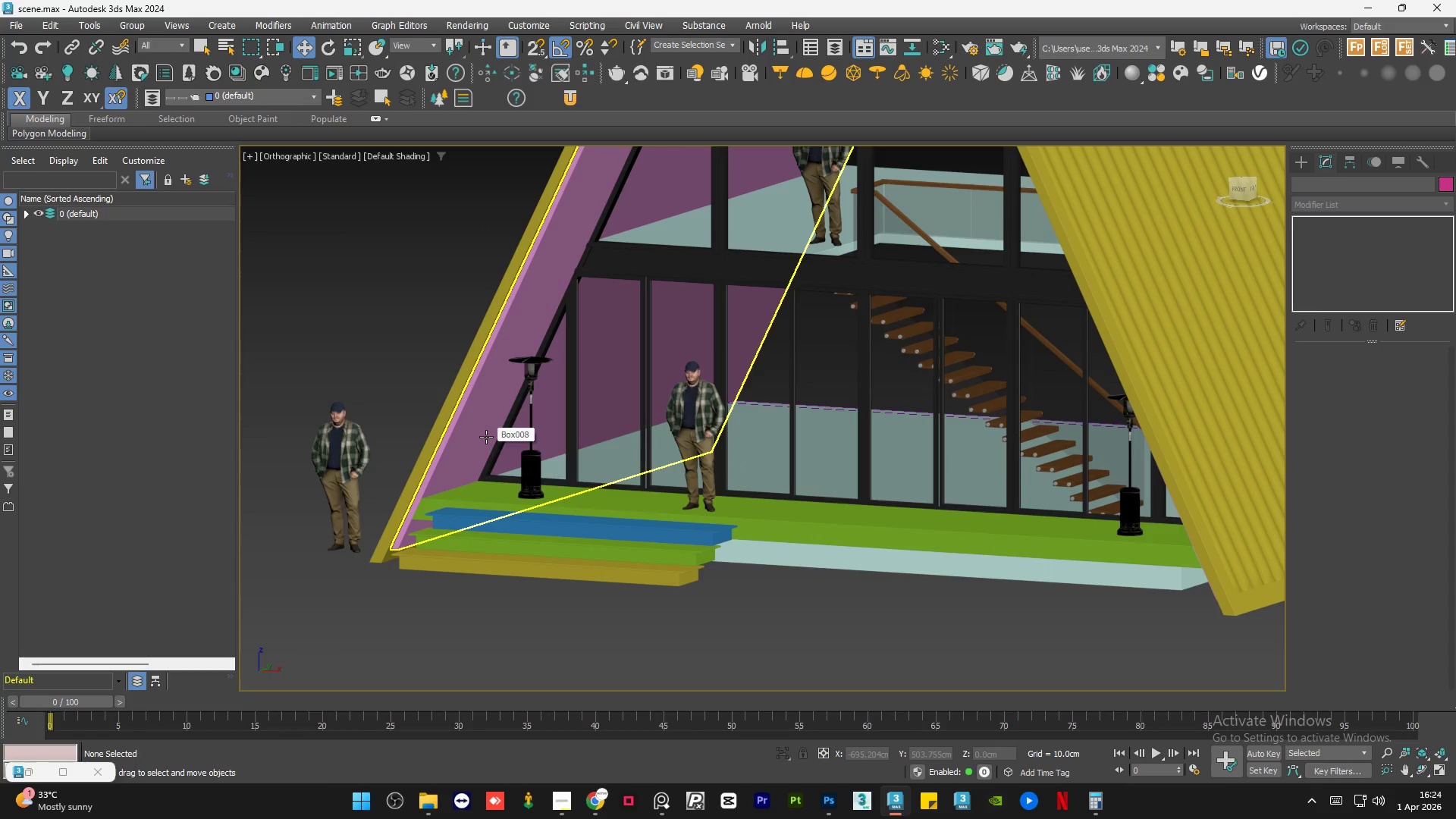 
left_click([477, 488])
 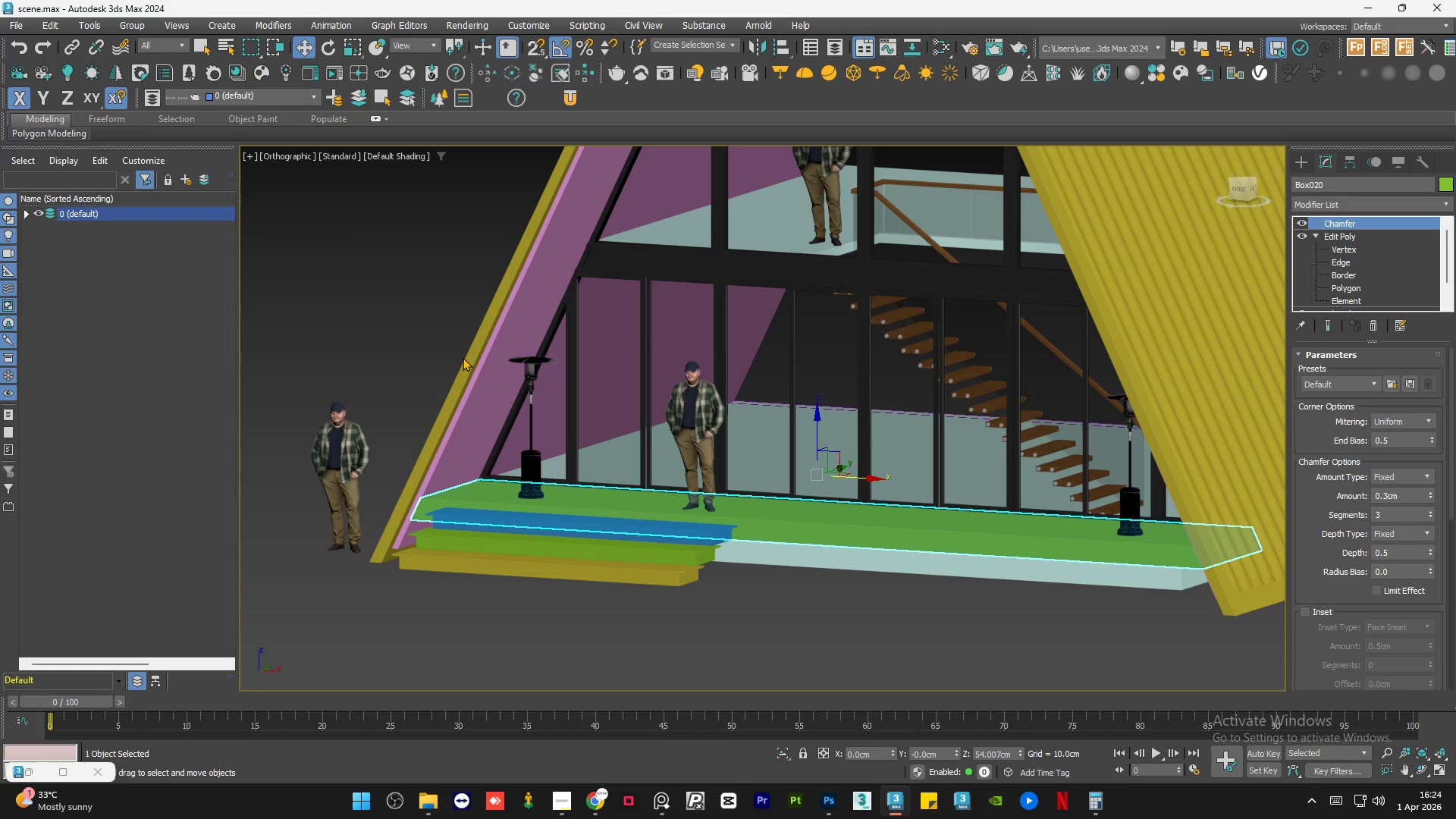 
left_click([422, 331])
 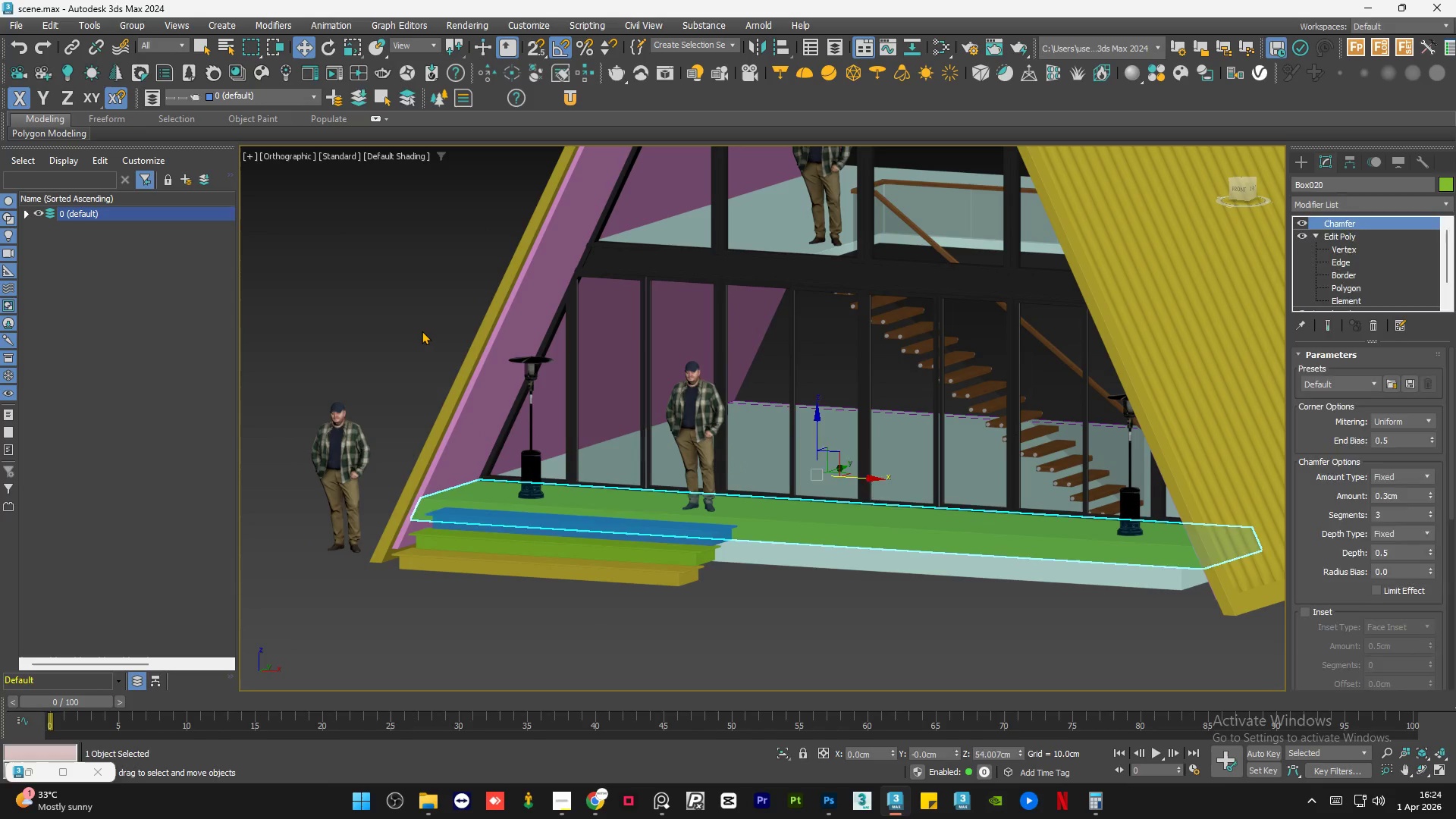 
key(Control+S)
 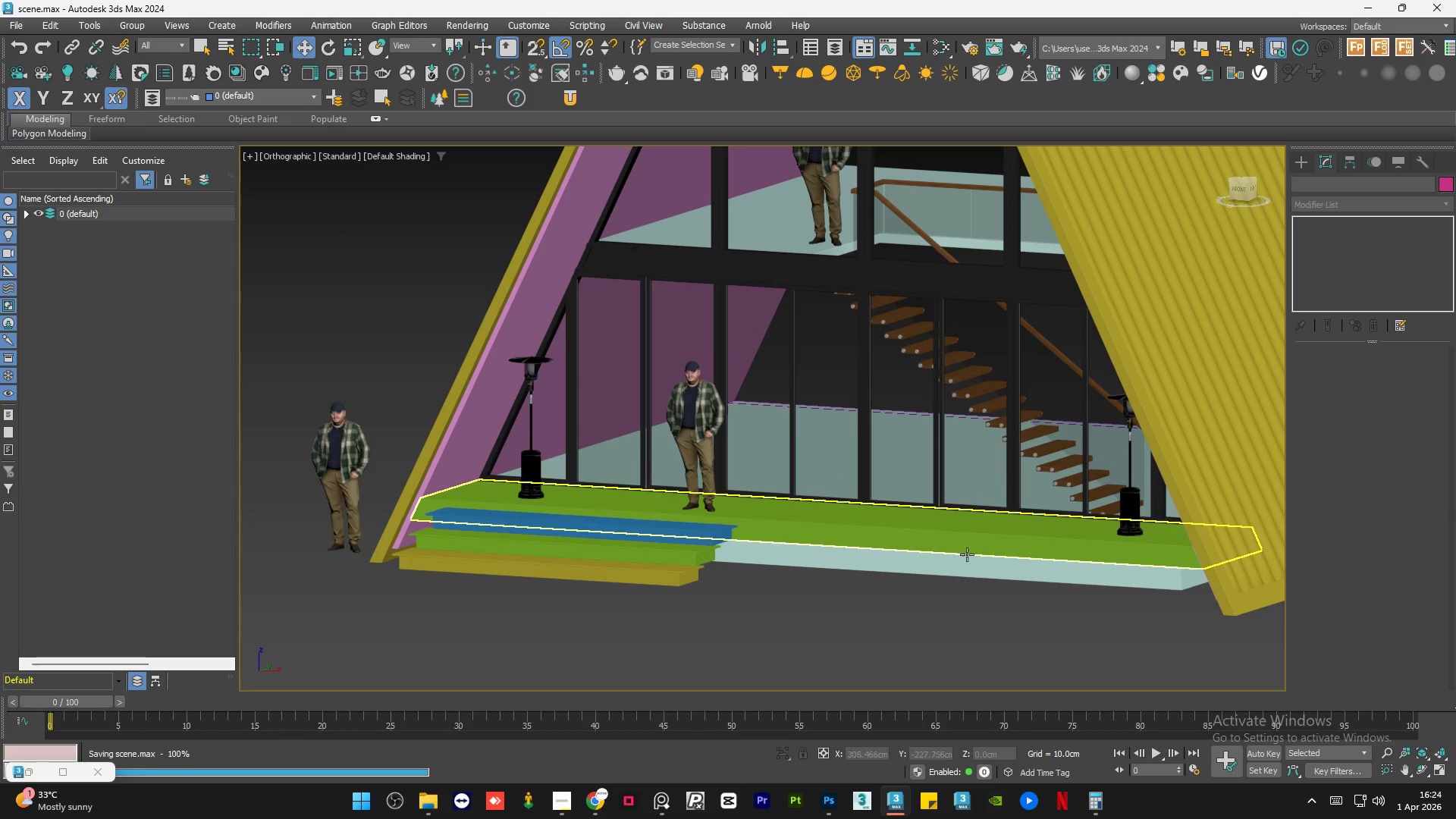 
left_click([975, 559])
 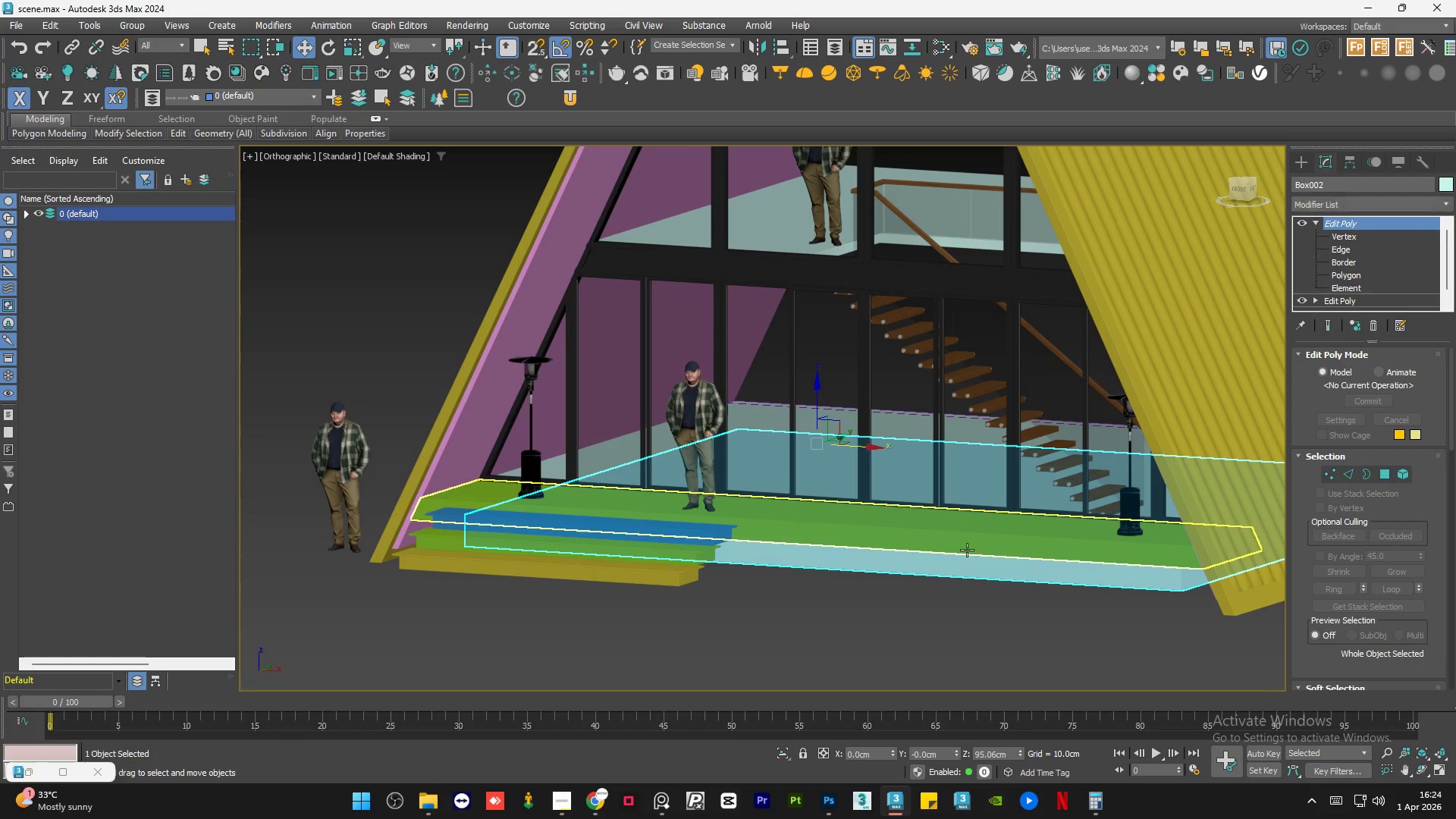 
scroll: coordinate [754, 486], scroll_direction: down, amount: 3.0
 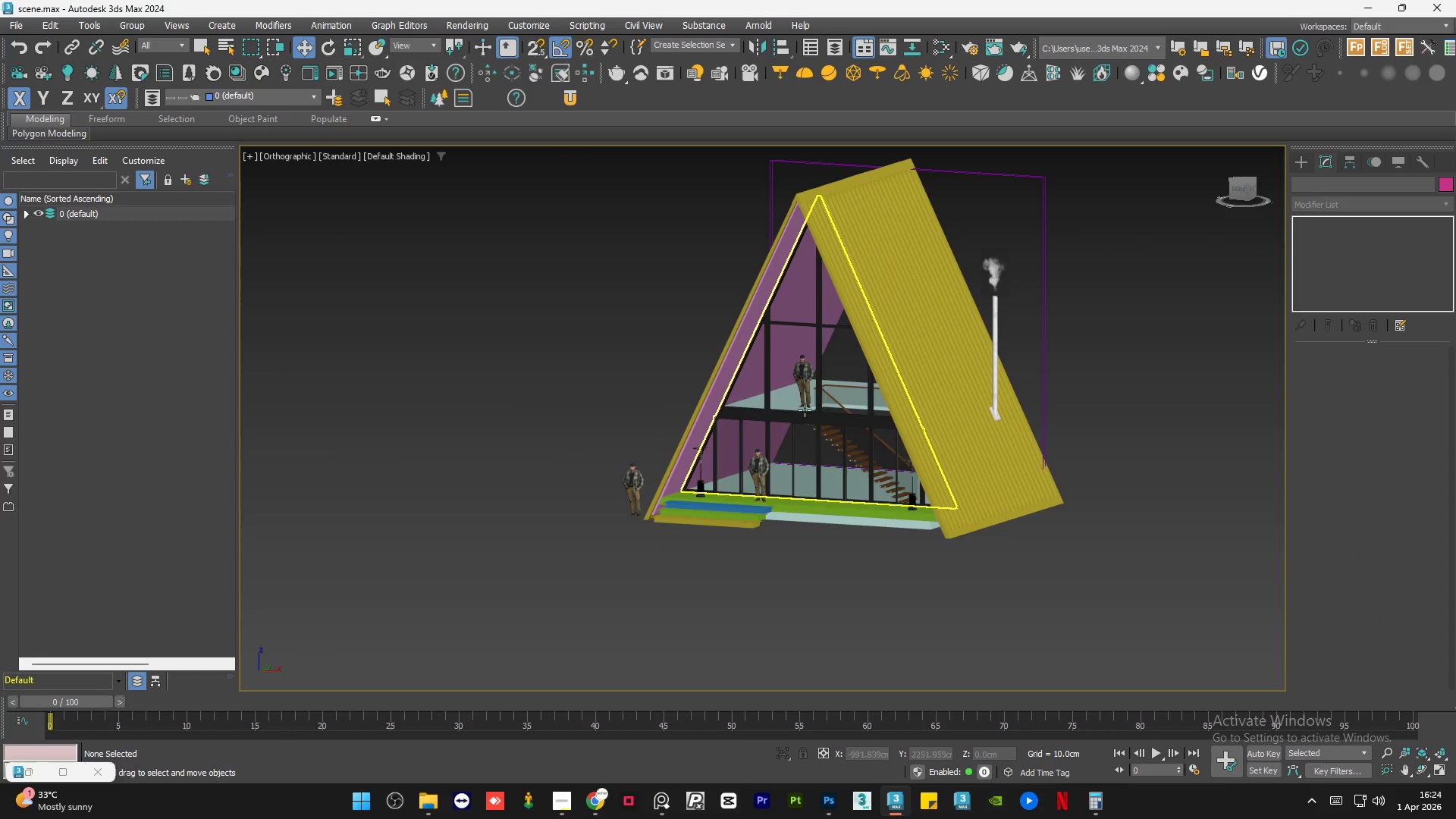 
hold_key(key=AltLeft, duration=0.91)
 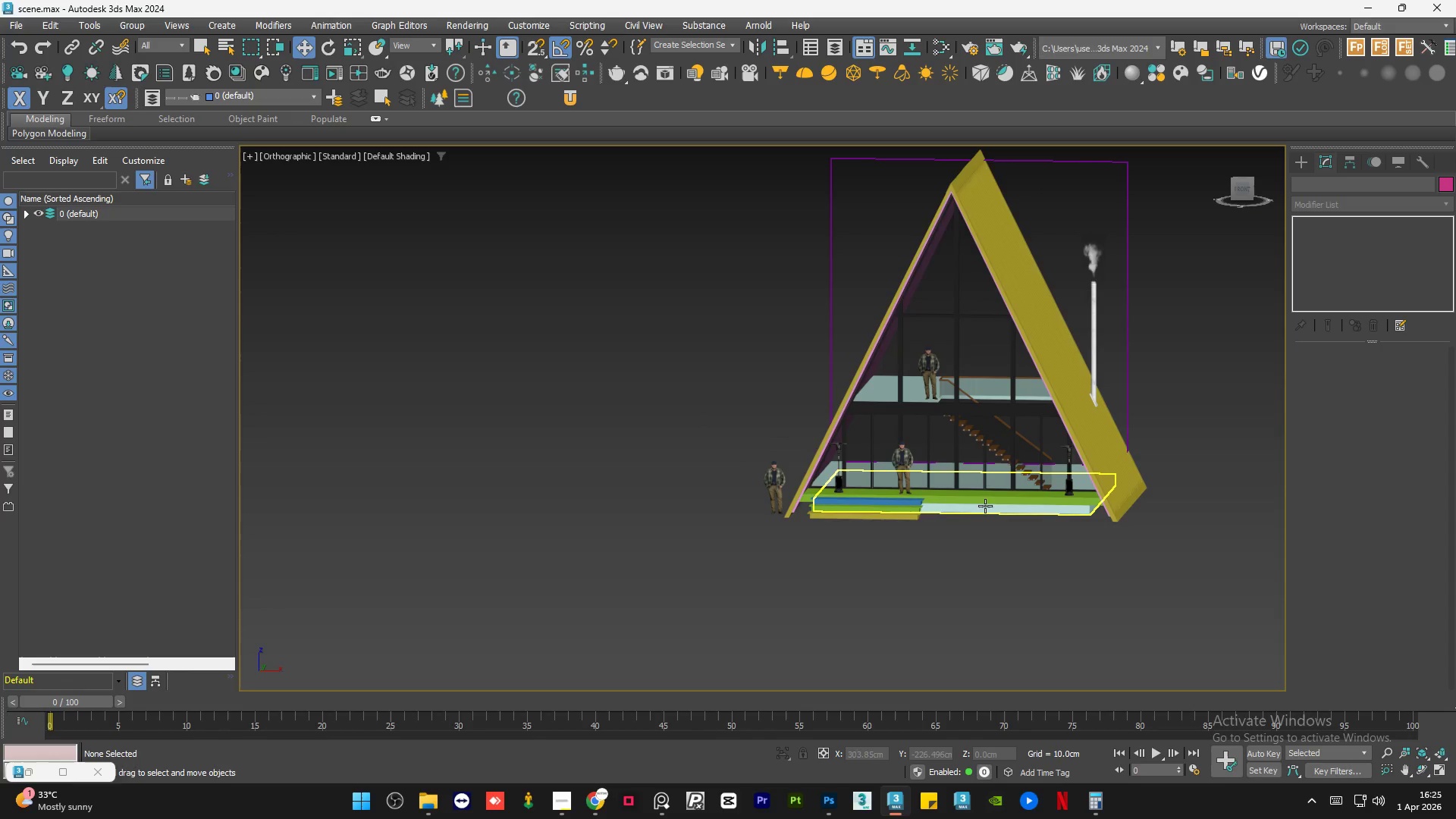 
hold_key(key=AltLeft, duration=1.5)
 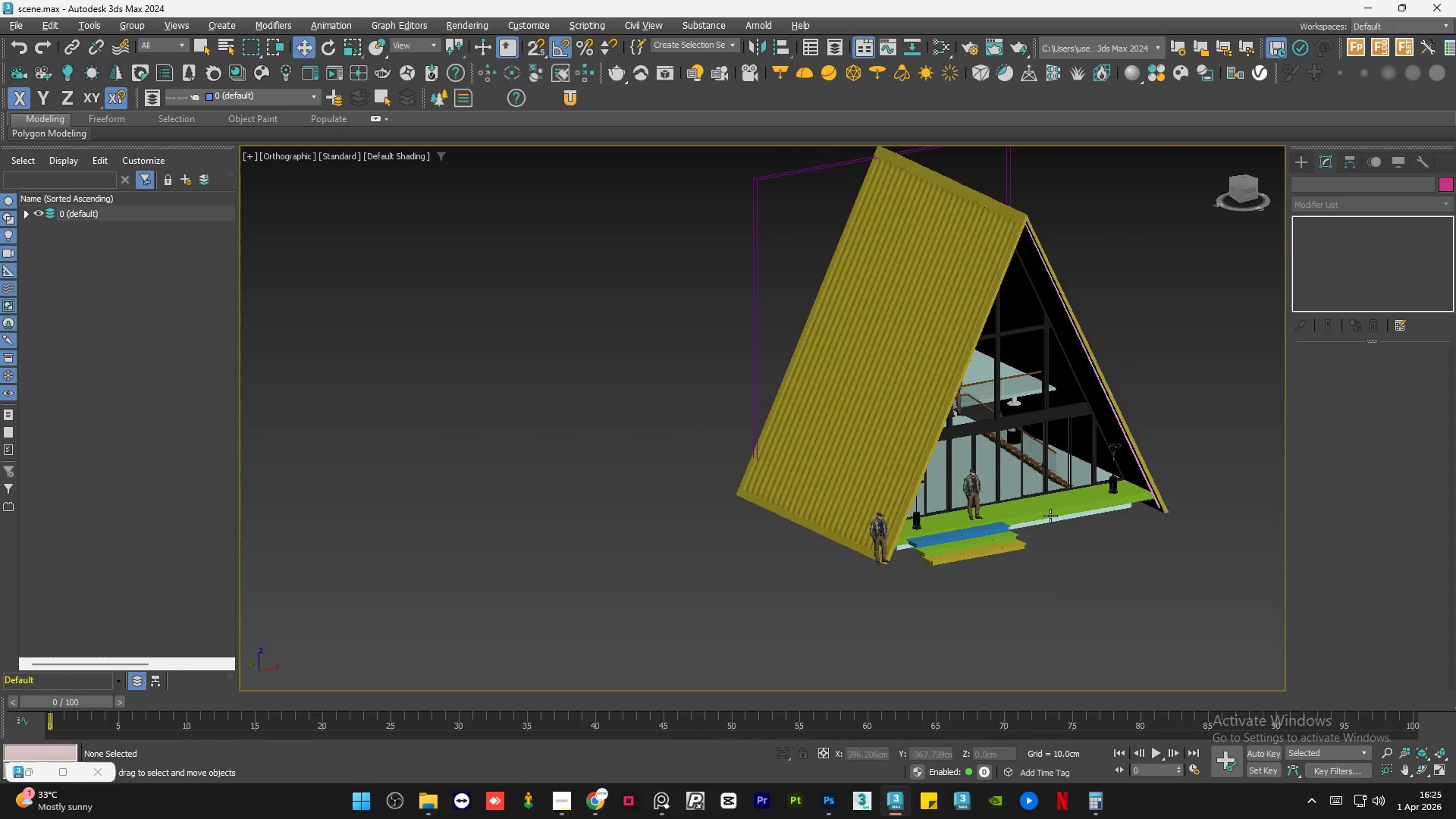 
hold_key(key=AltLeft, duration=1.51)
 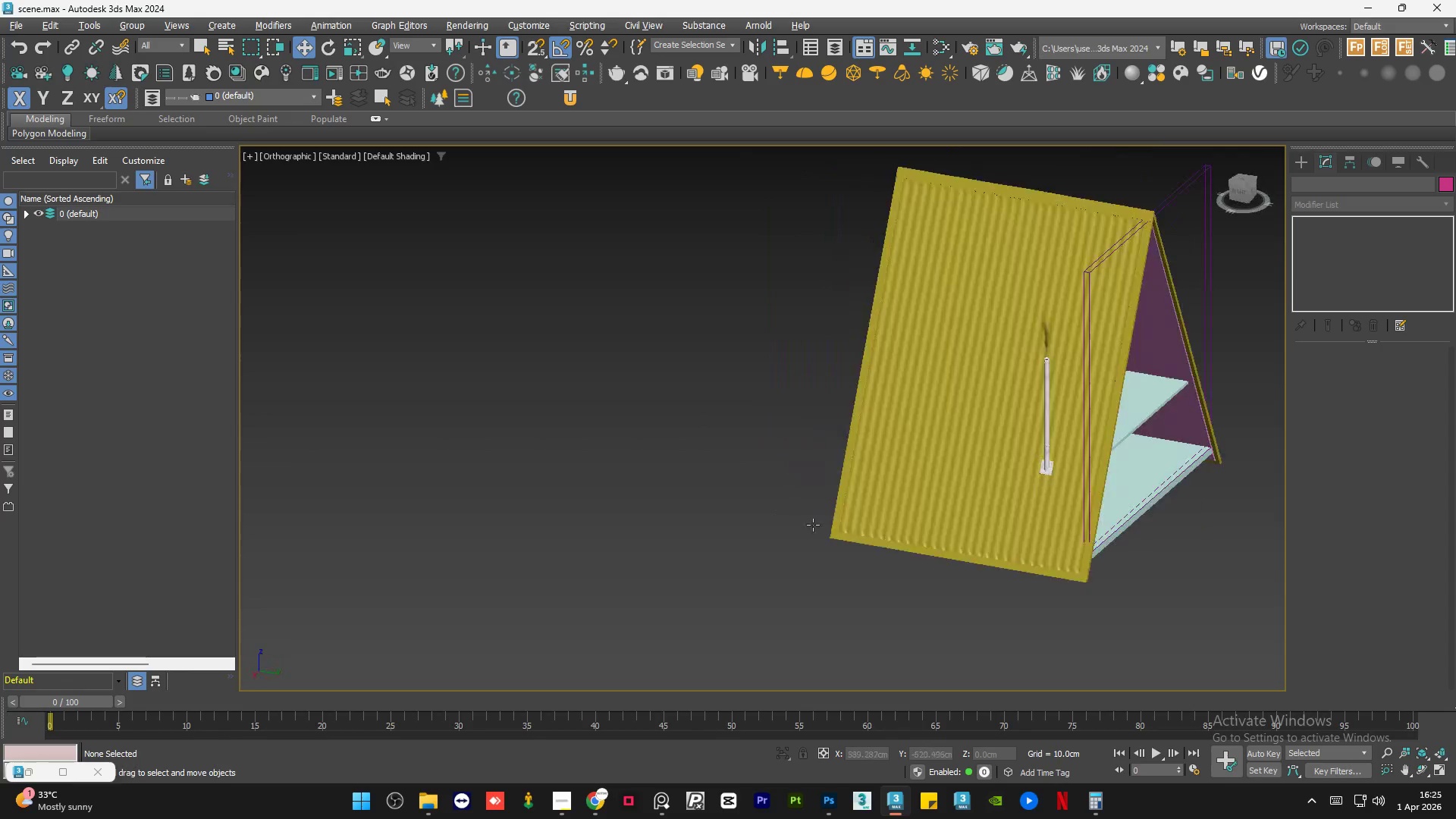 
key(Alt+AltLeft)
 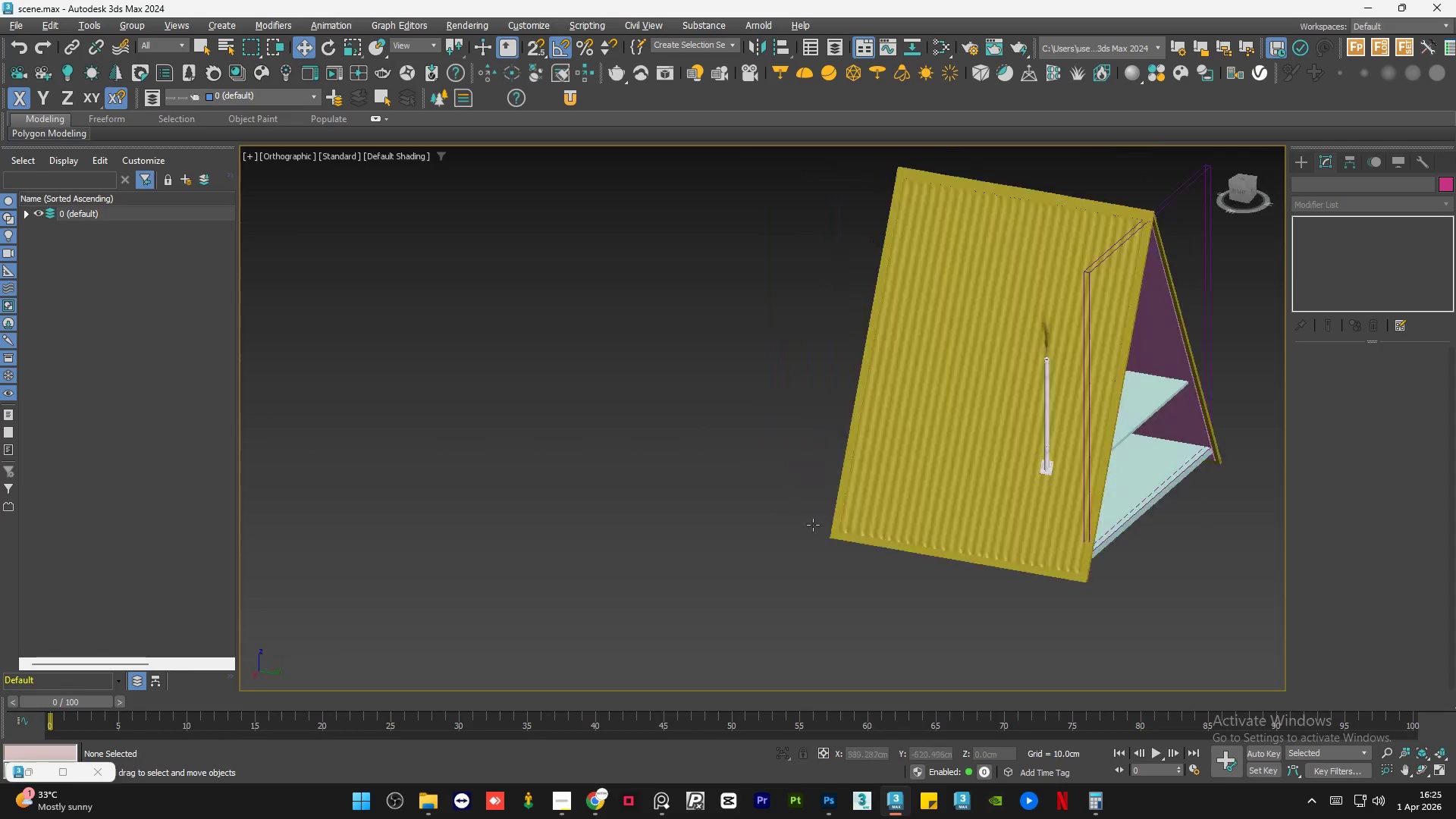 
key(Alt+AltLeft)
 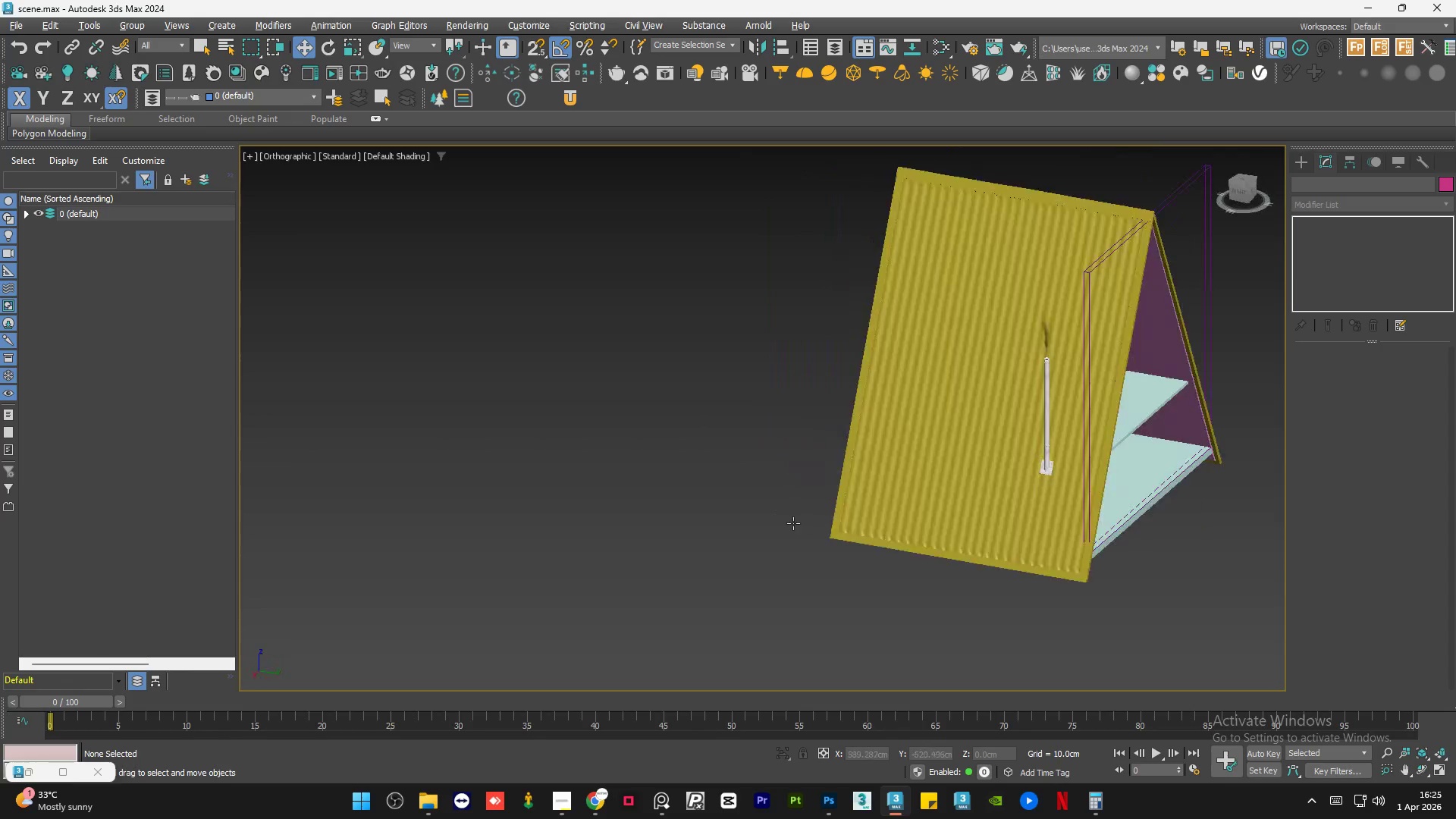 
key(Alt+AltLeft)
 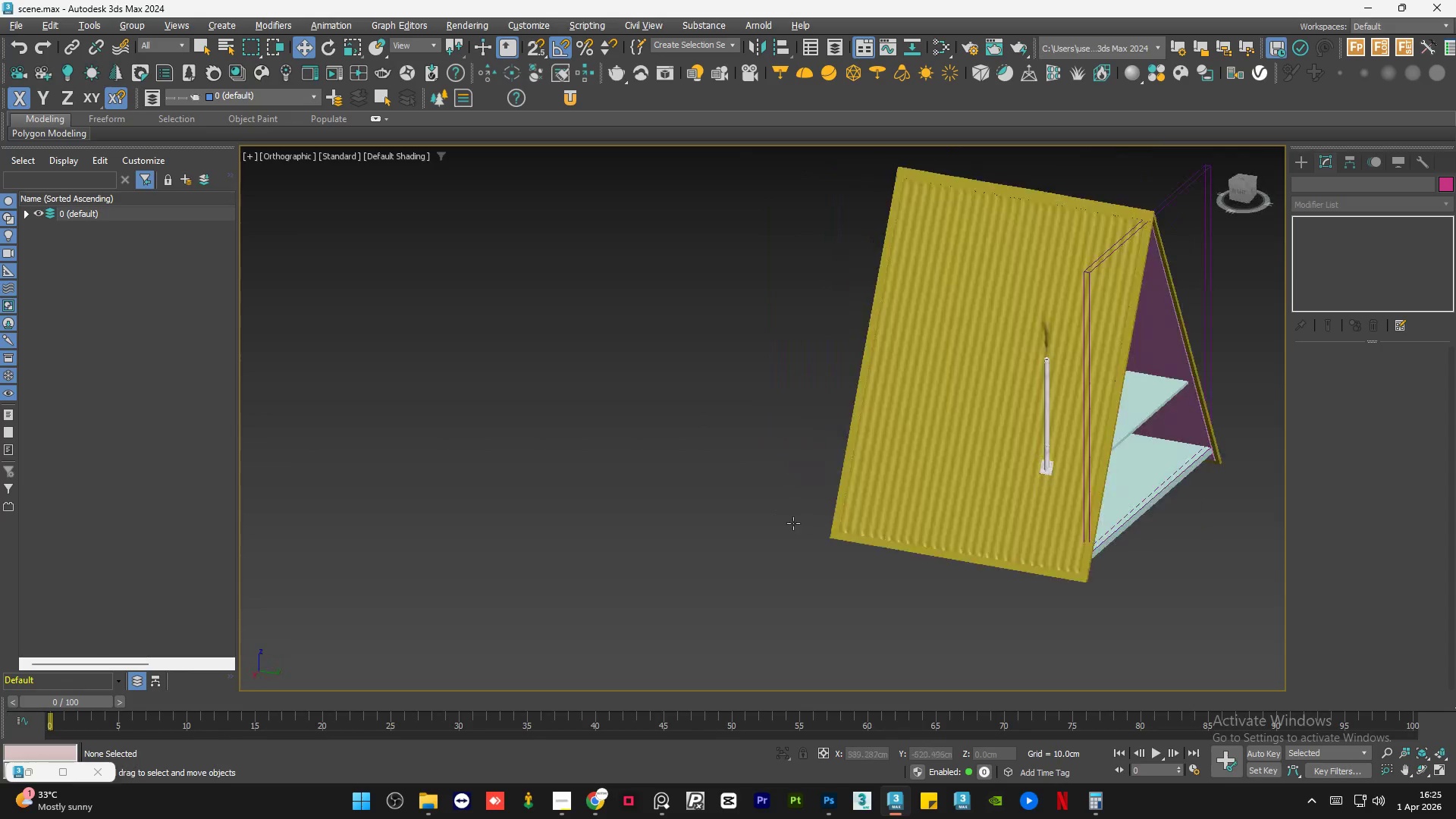 
key(Alt+AltLeft)
 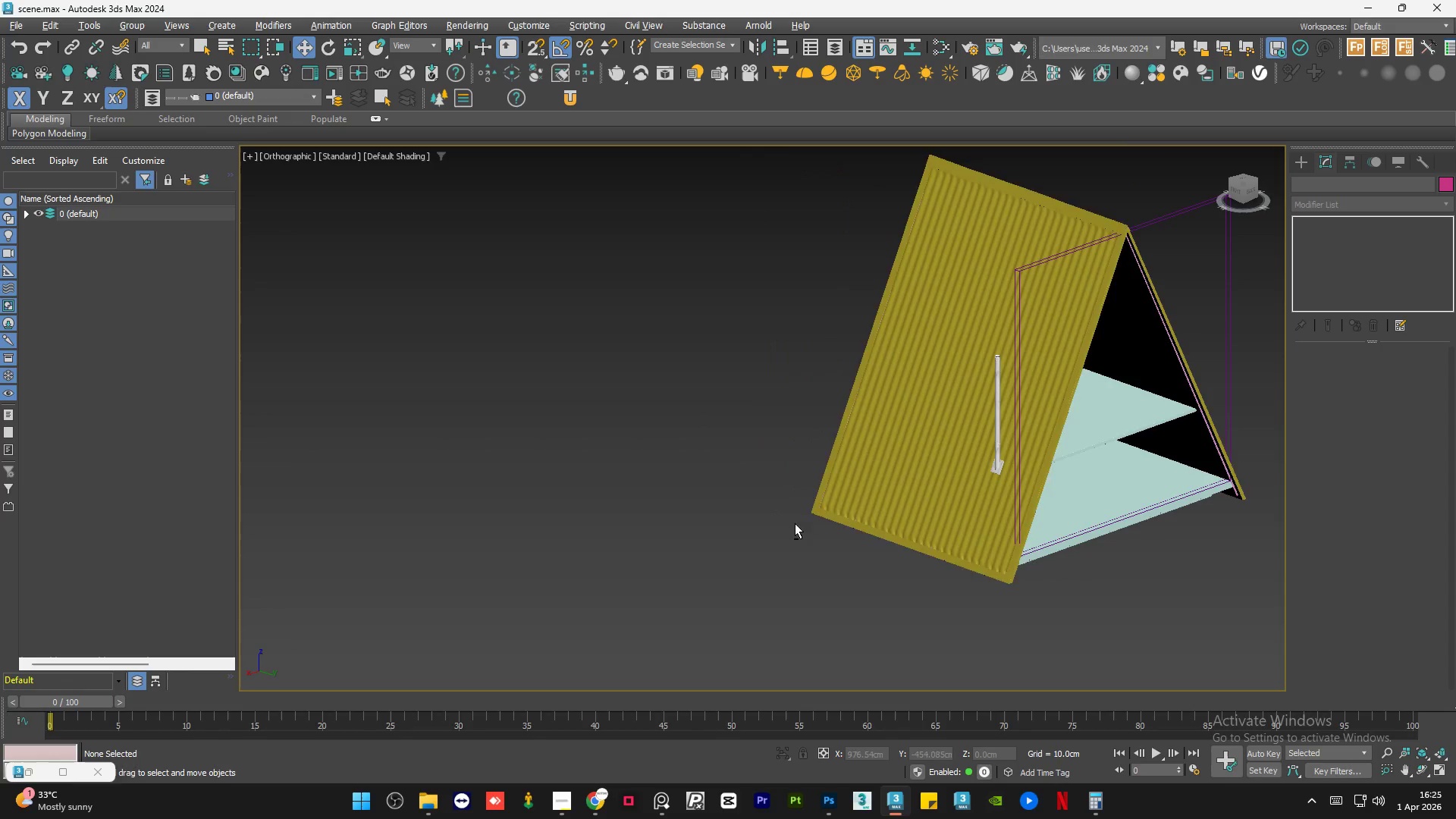 
key(Alt+AltLeft)
 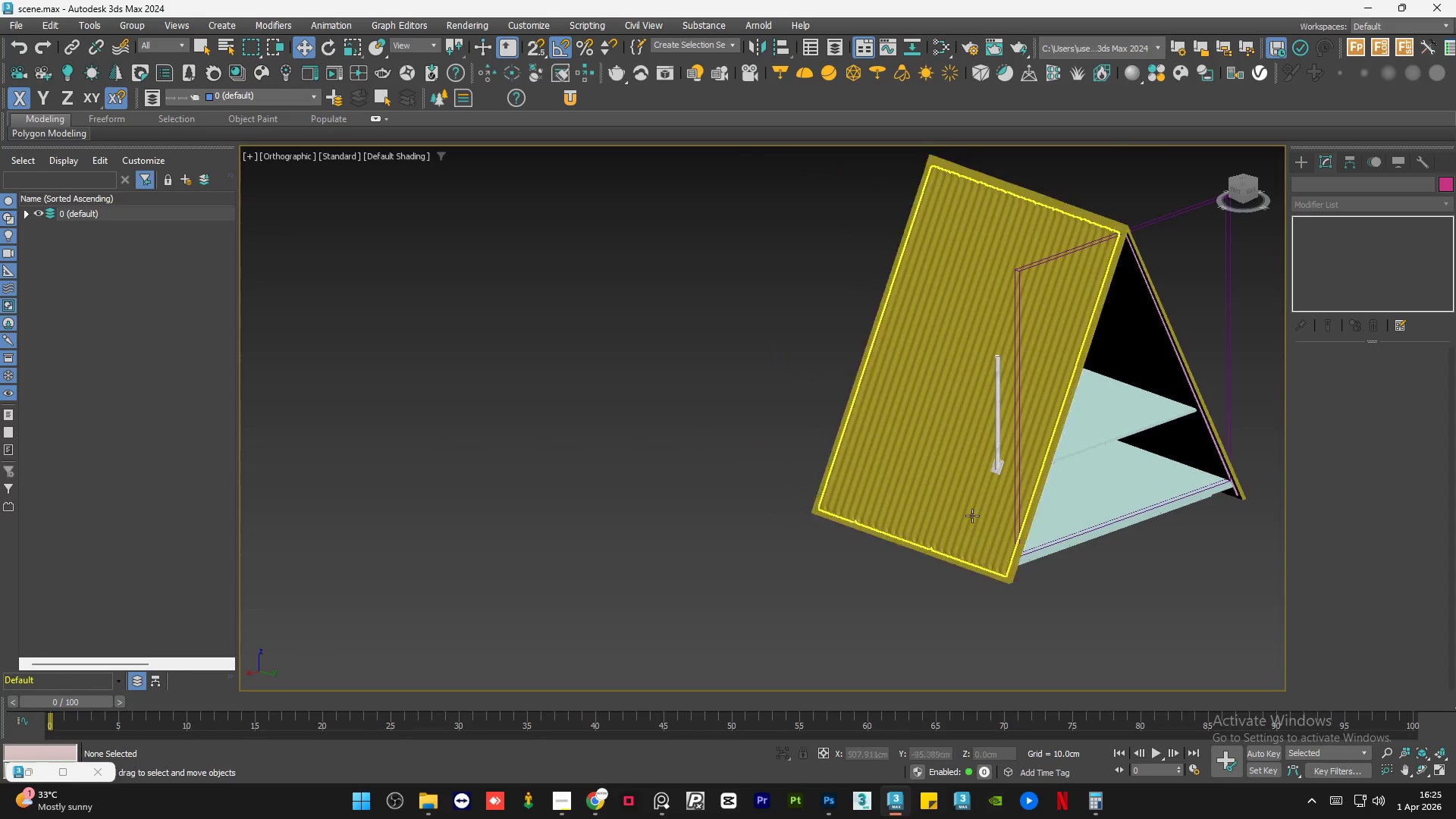 
hold_key(key=AltLeft, duration=0.78)
 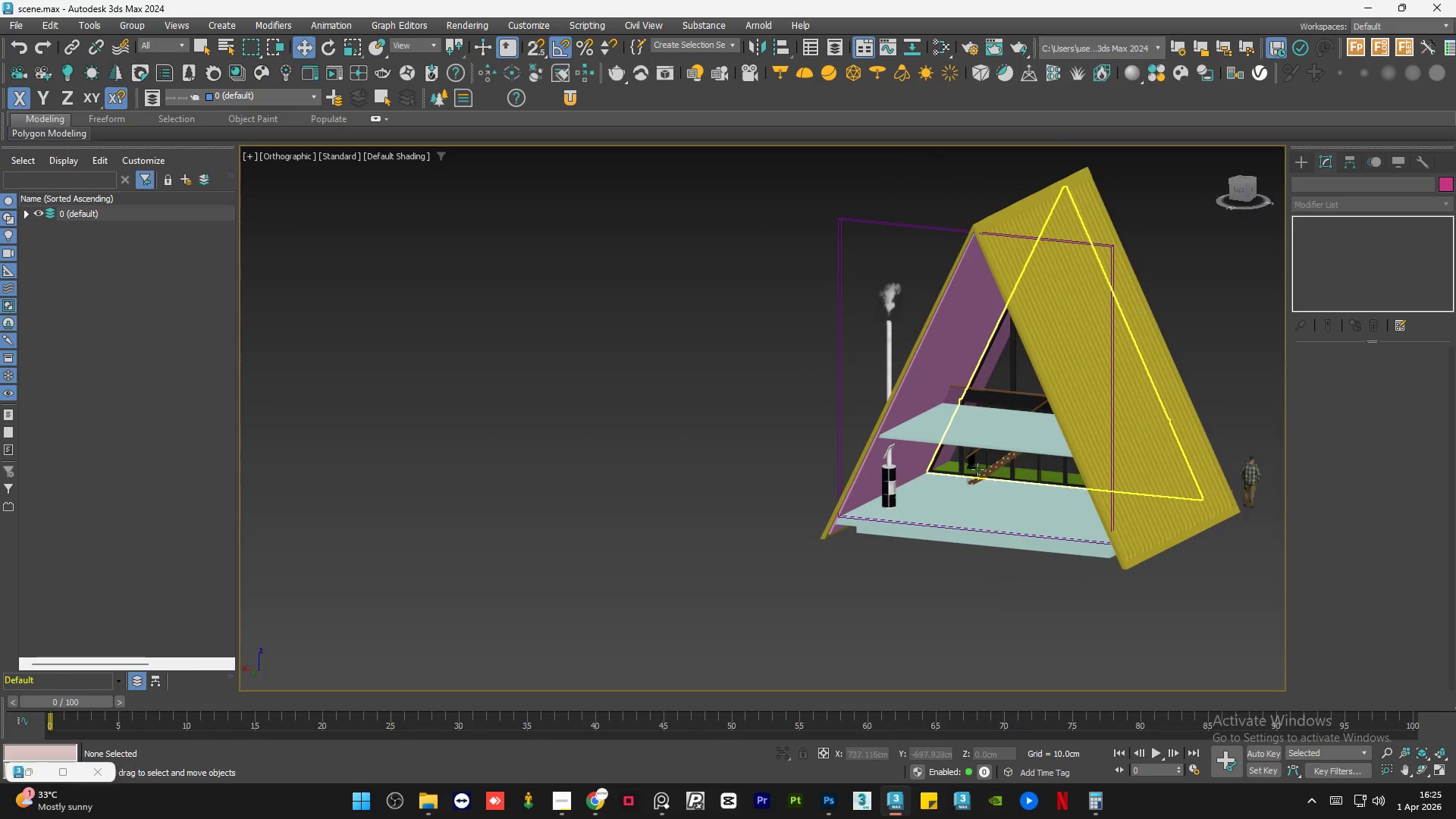 
left_click([981, 469])
 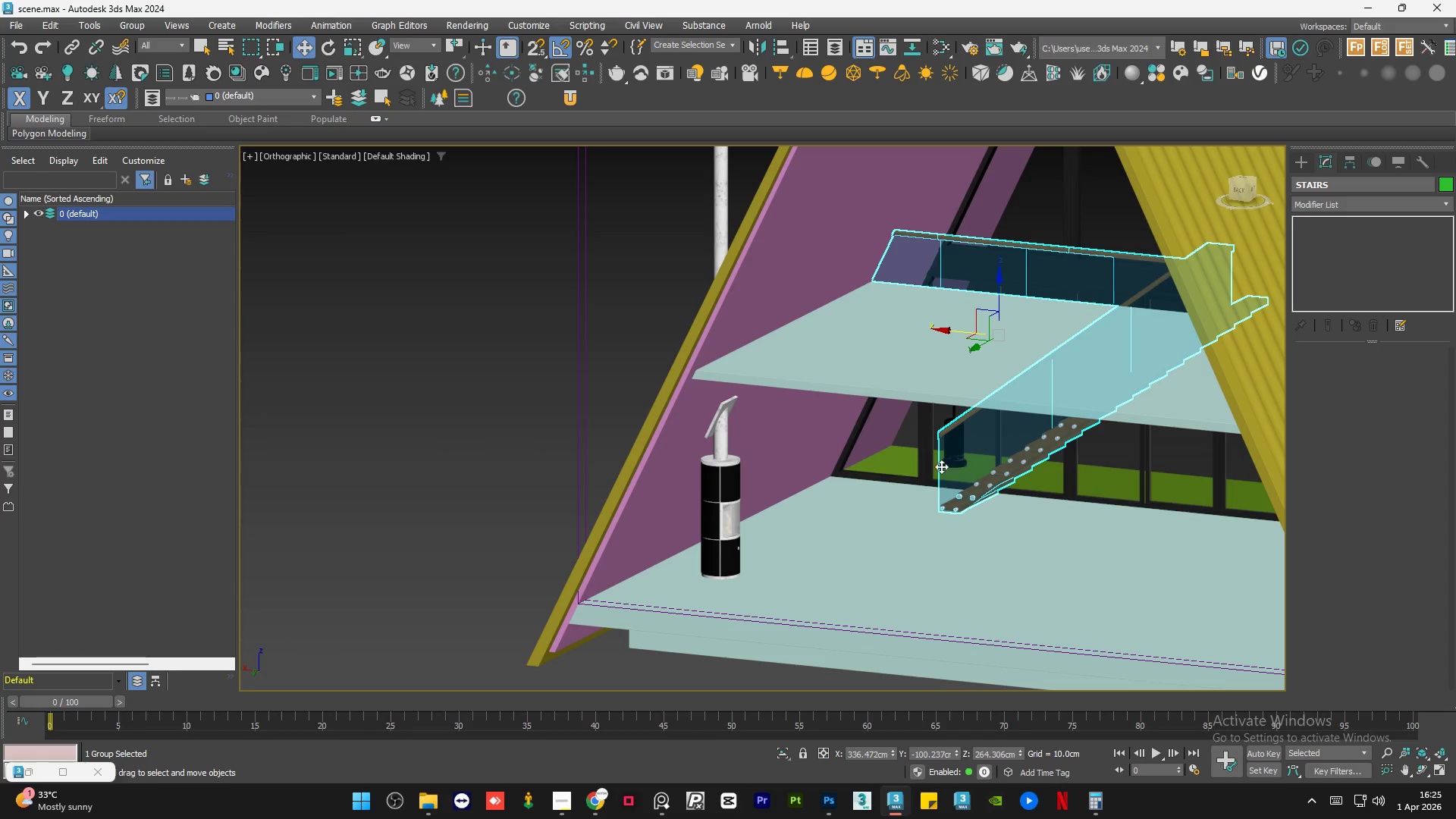 
scroll: coordinate [981, 469], scroll_direction: up, amount: 3.0
 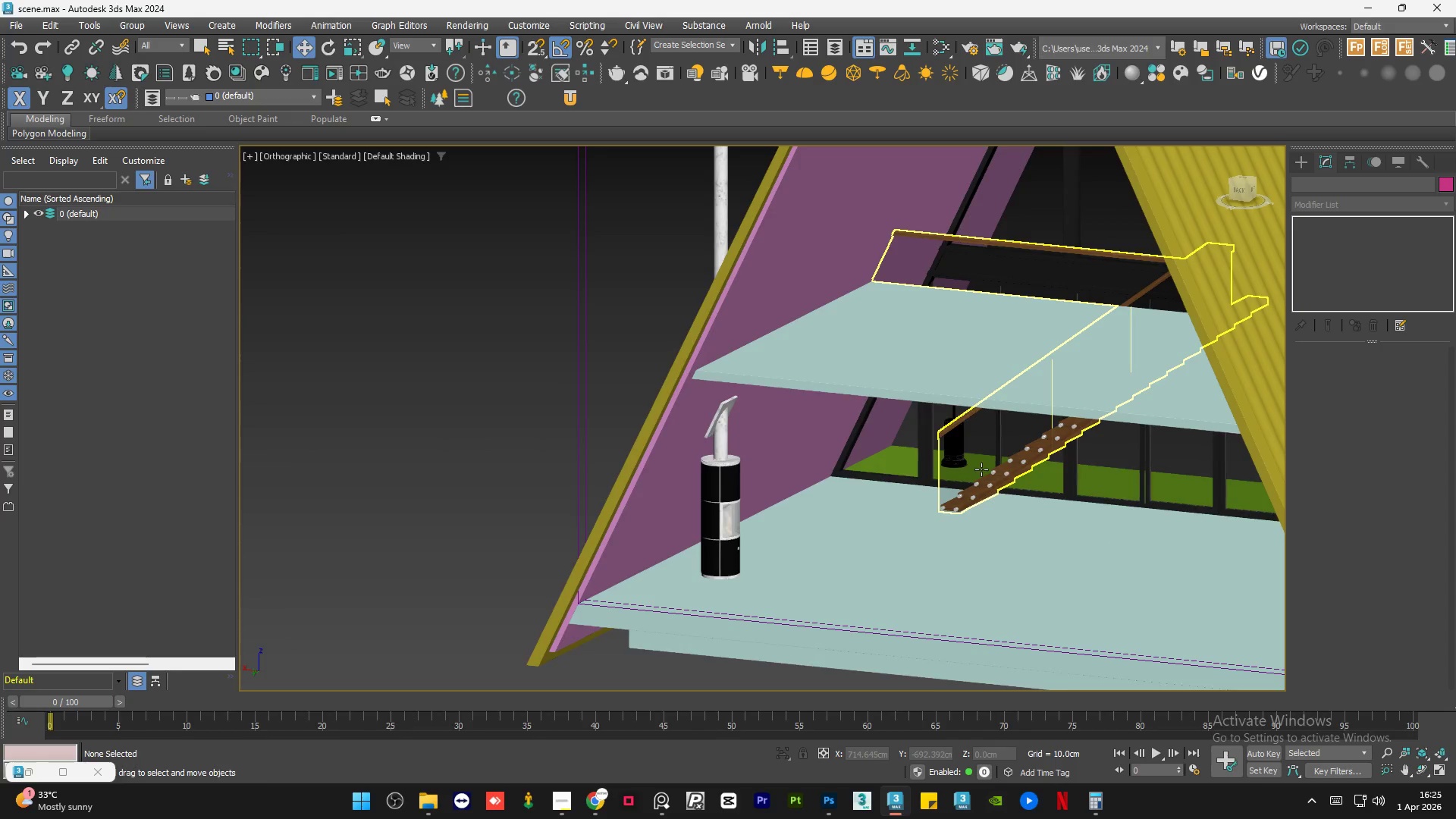 
hold_key(key=ControlLeft, duration=0.47)
left_click([906, 461])
 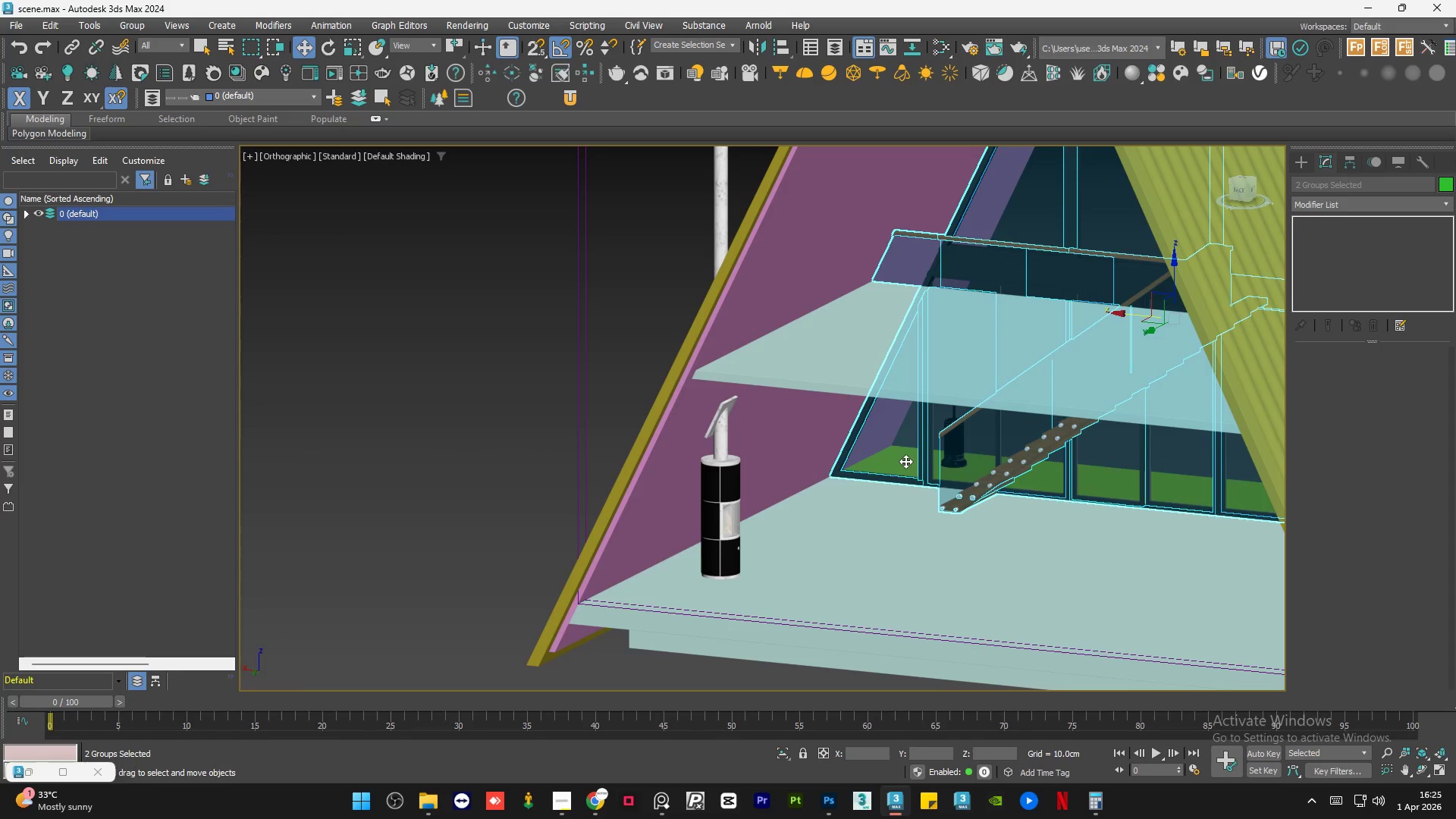 
hold_key(key=ControlLeft, duration=0.36)
double_click([858, 532])
 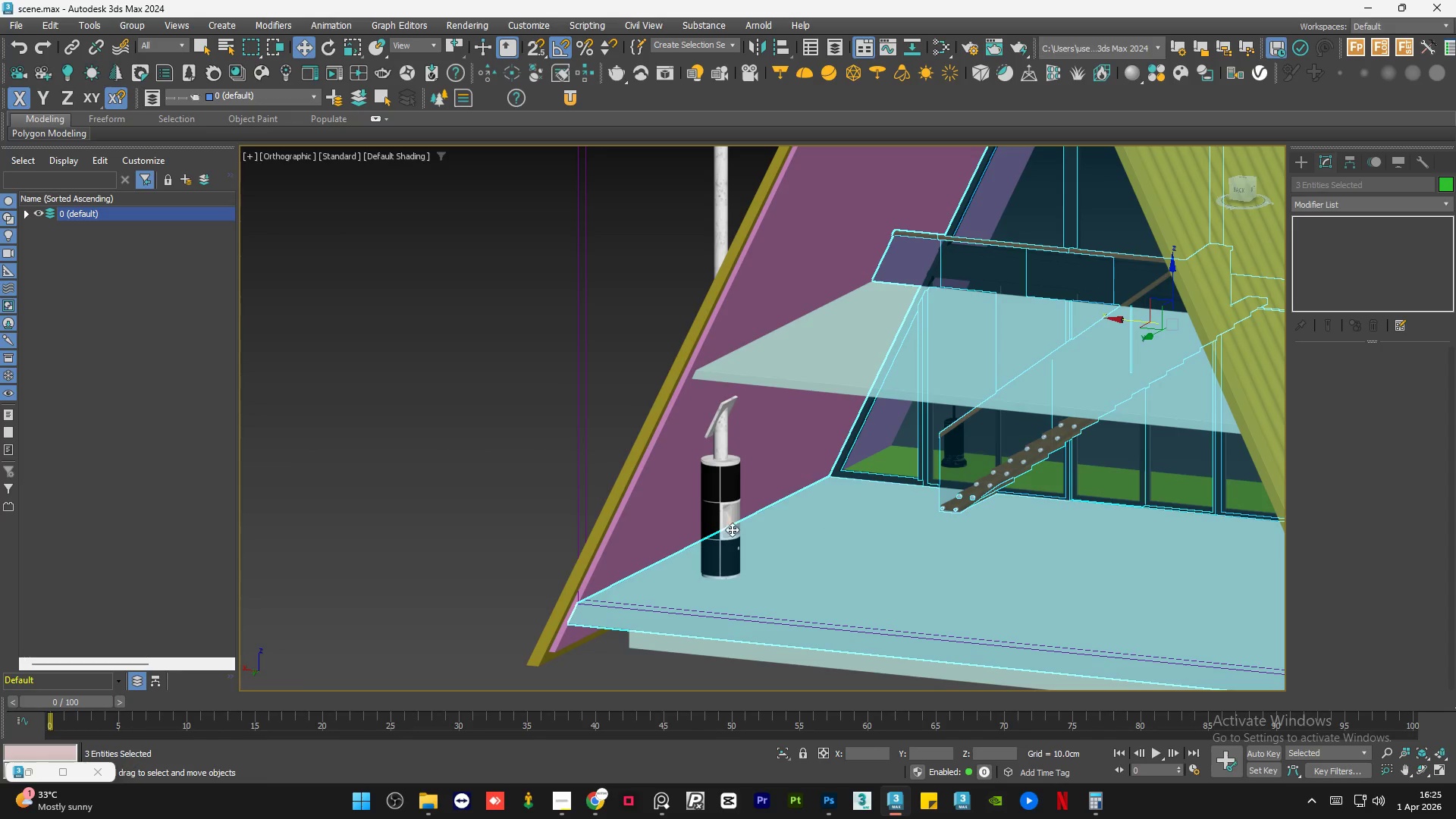 
hold_key(key=ControlLeft, duration=0.53)
left_click([706, 526])
 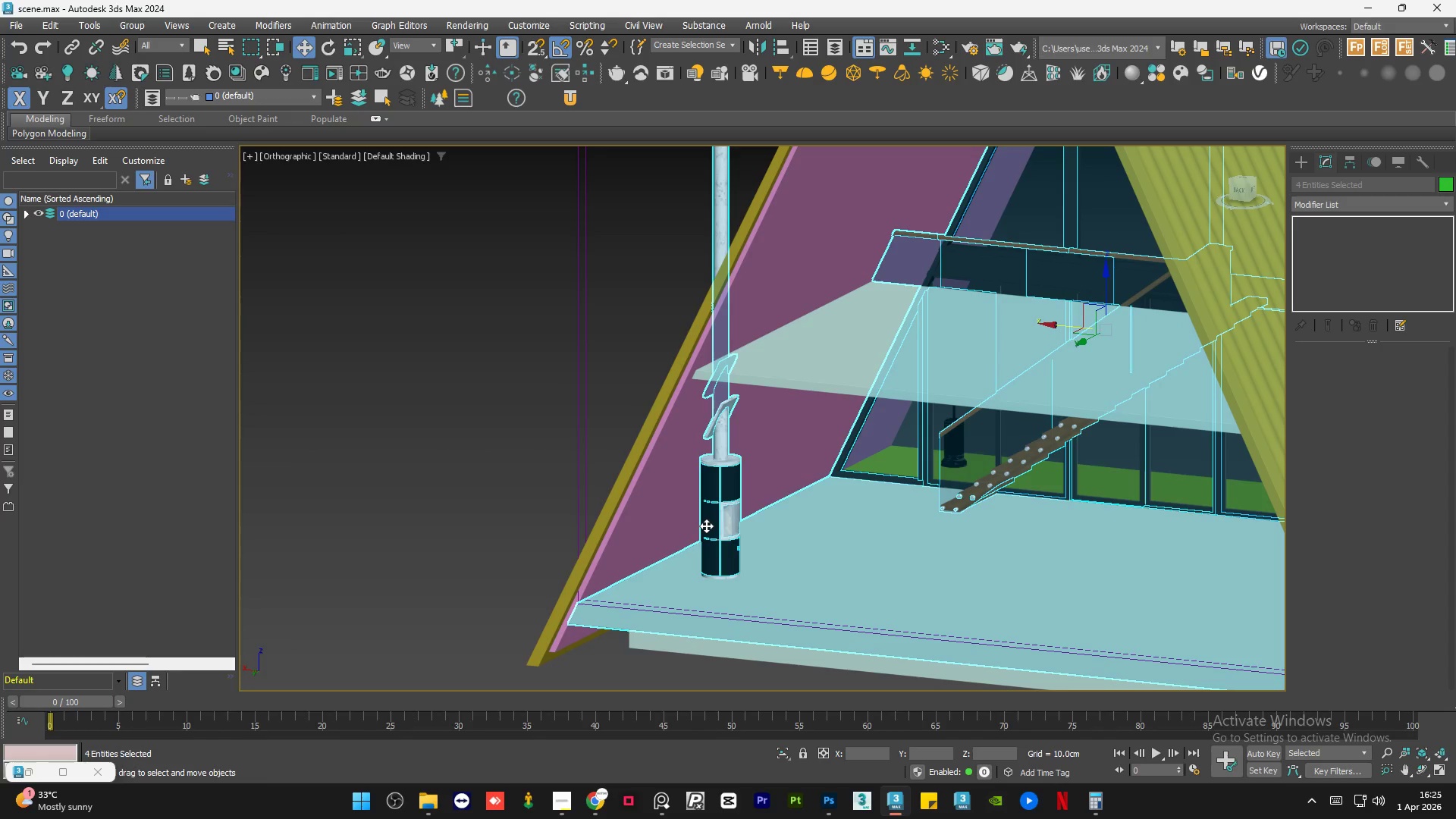 
hold_key(key=ControlLeft, duration=2.78)
 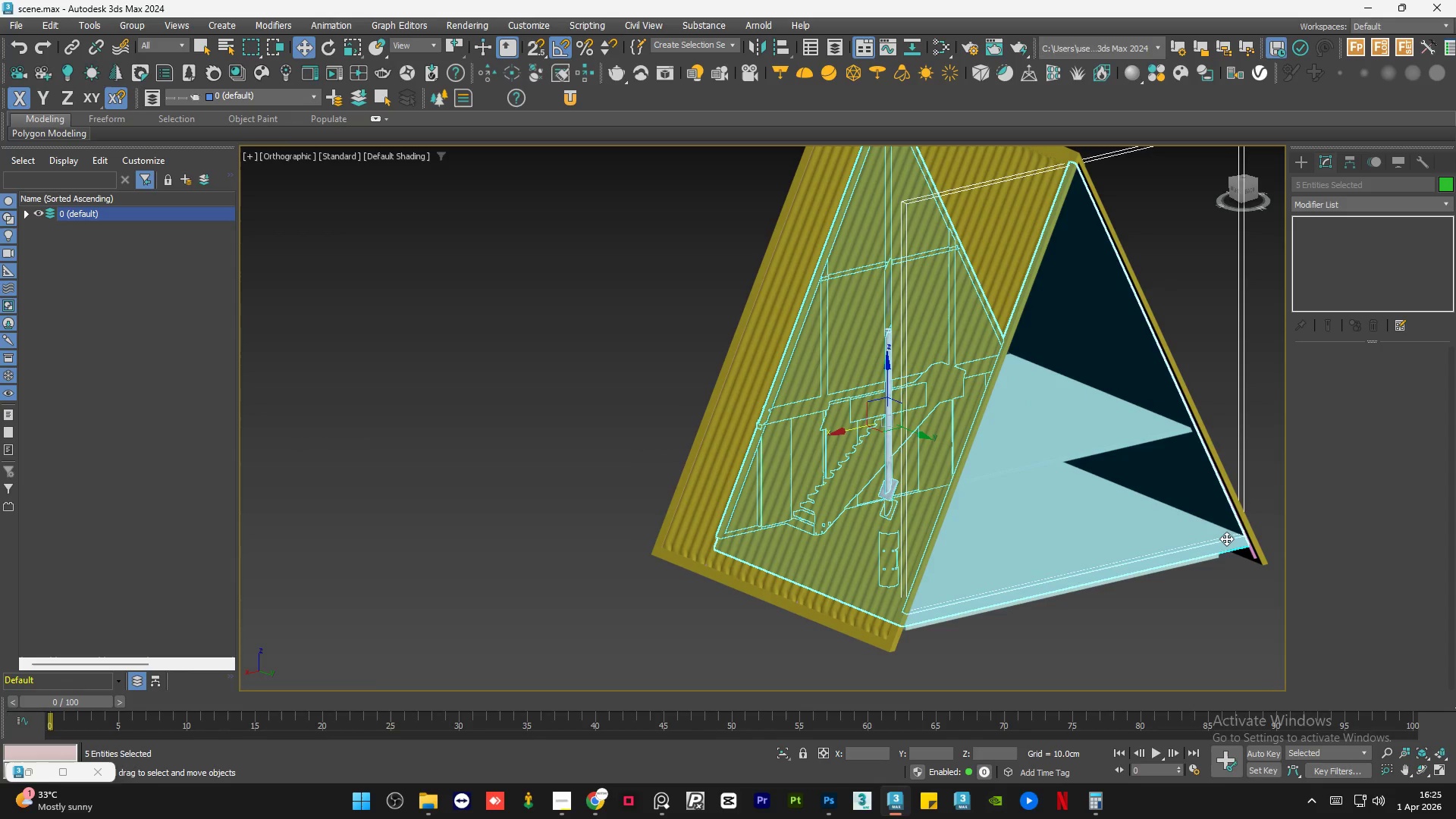 
hold_key(key=AltLeft, duration=0.92)
 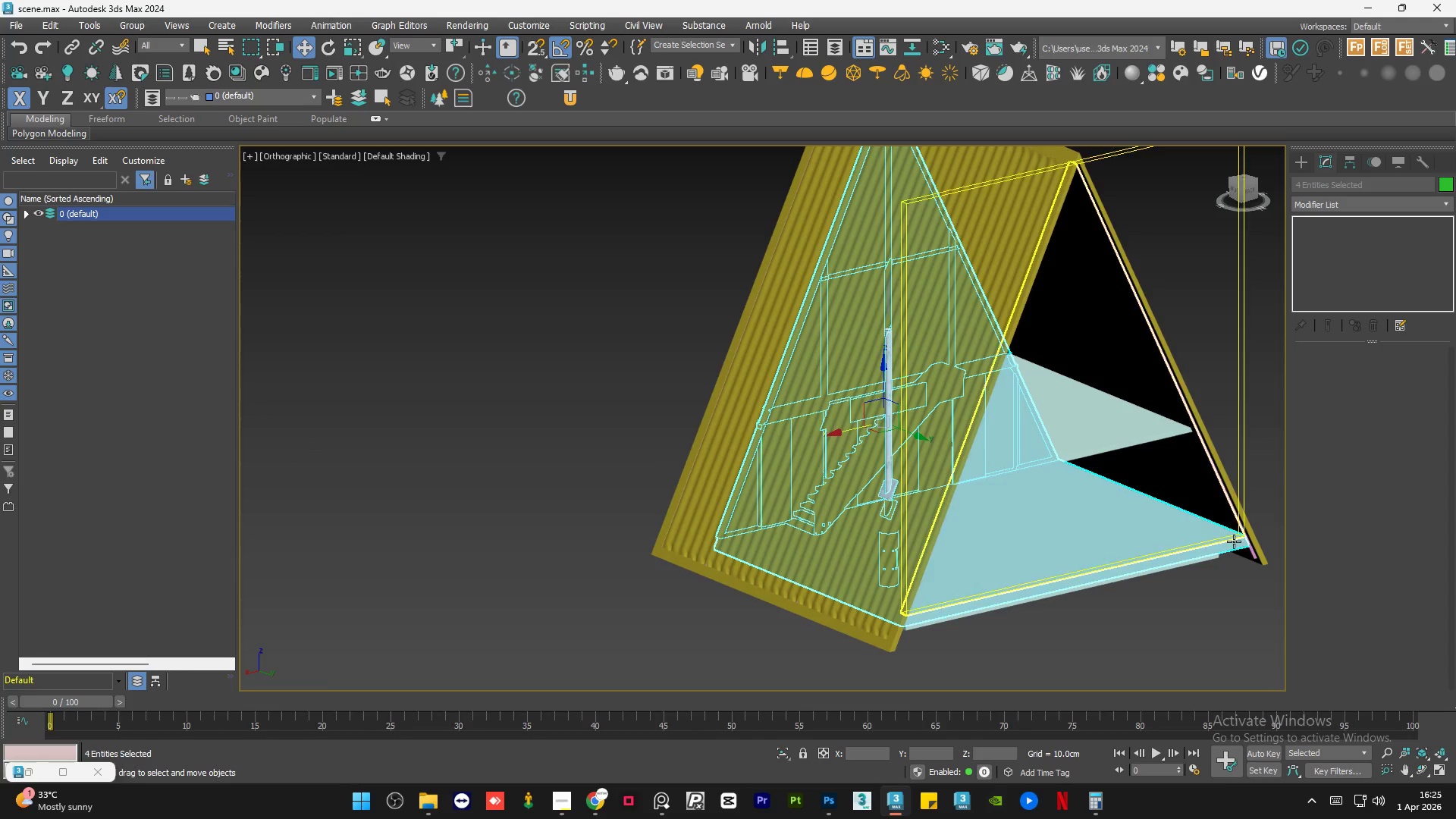 
scroll: coordinate [661, 513], scroll_direction: down, amount: 2.0
 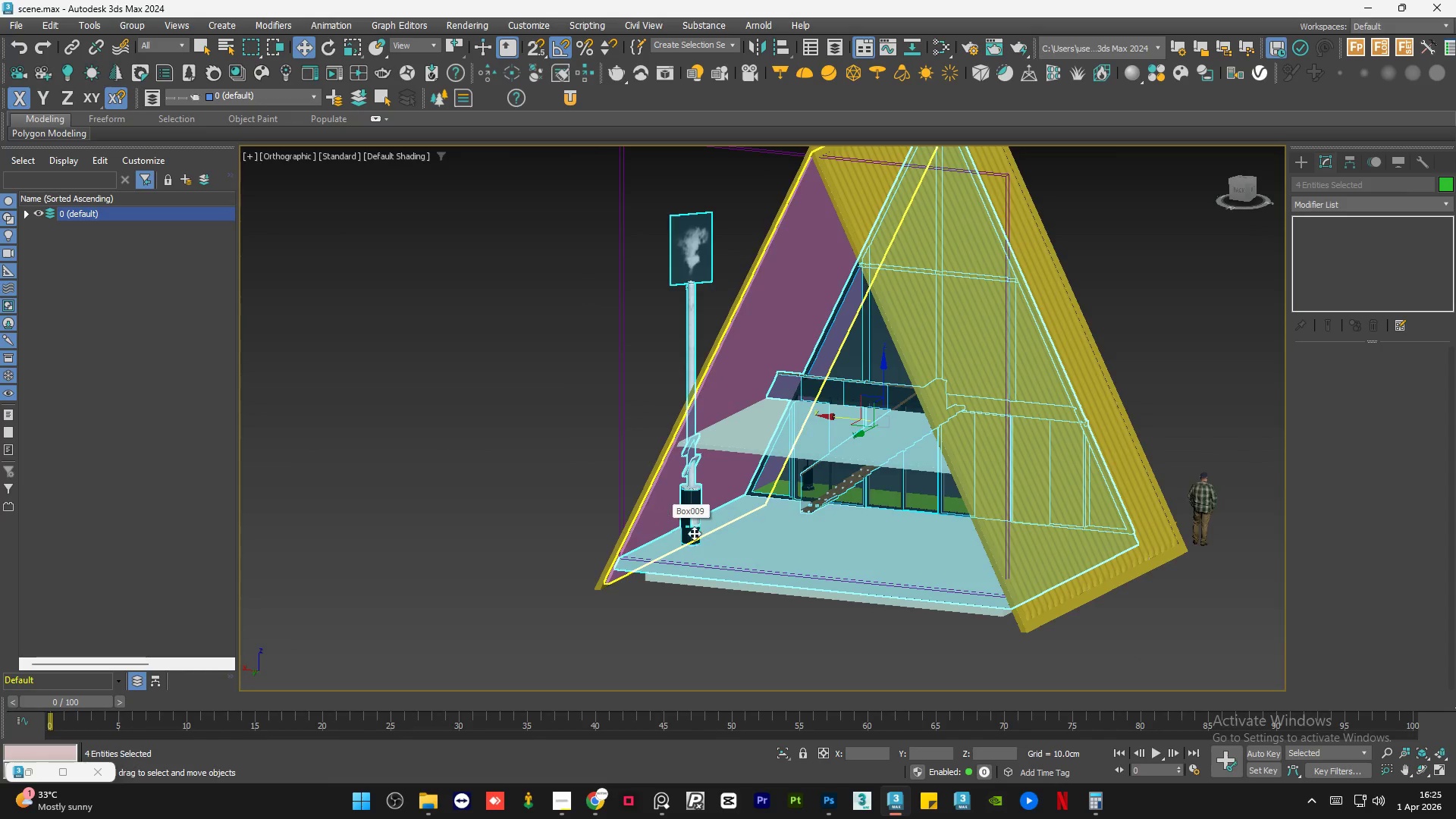 
hold_key(key=ControlLeft, duration=0.55)
left_click([1226, 538])
 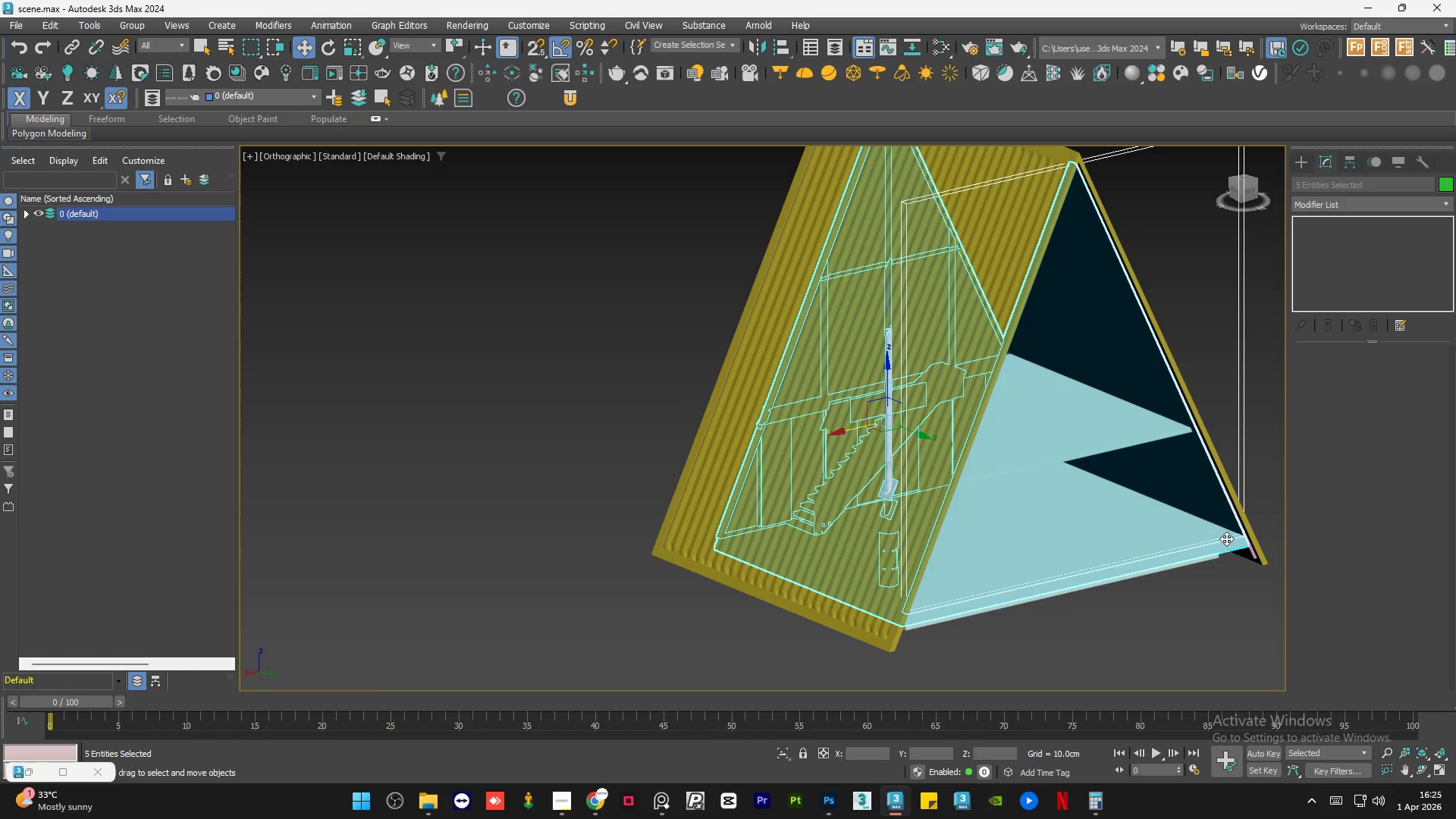 
key(Alt+Q)
 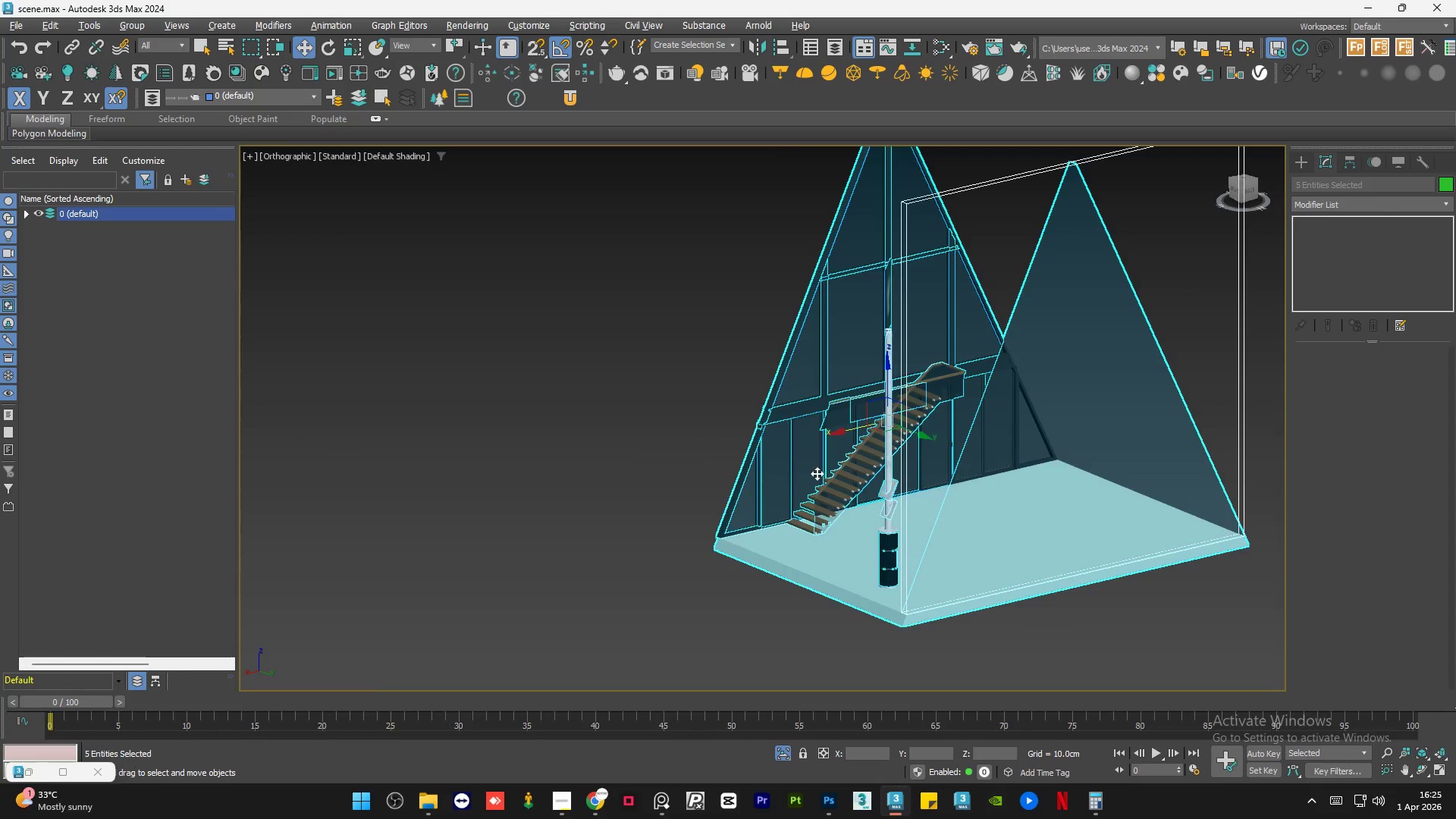 
hold_key(key=AltLeft, duration=0.62)
 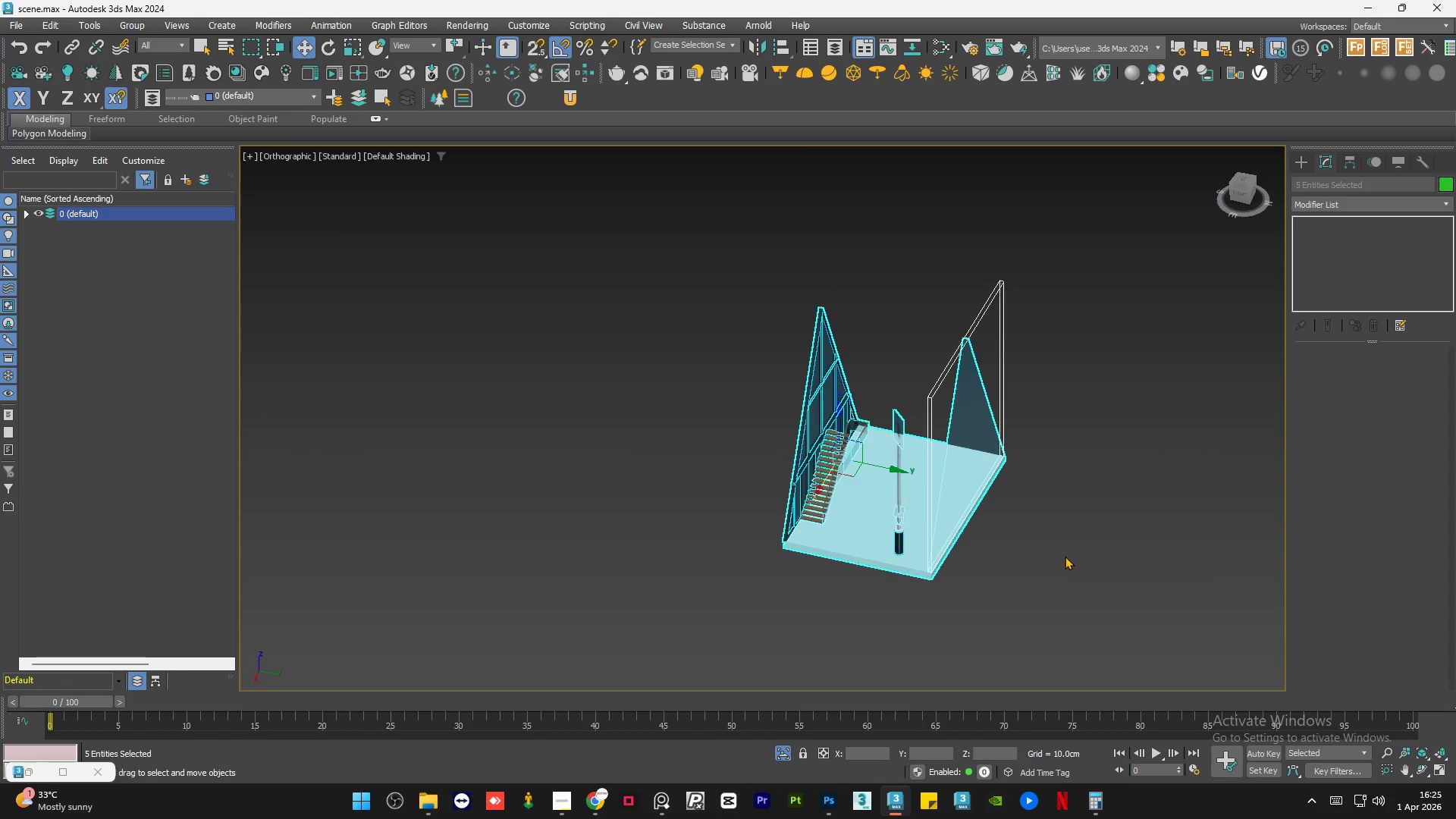 
scroll: coordinate [788, 497], scroll_direction: down, amount: 2.0
 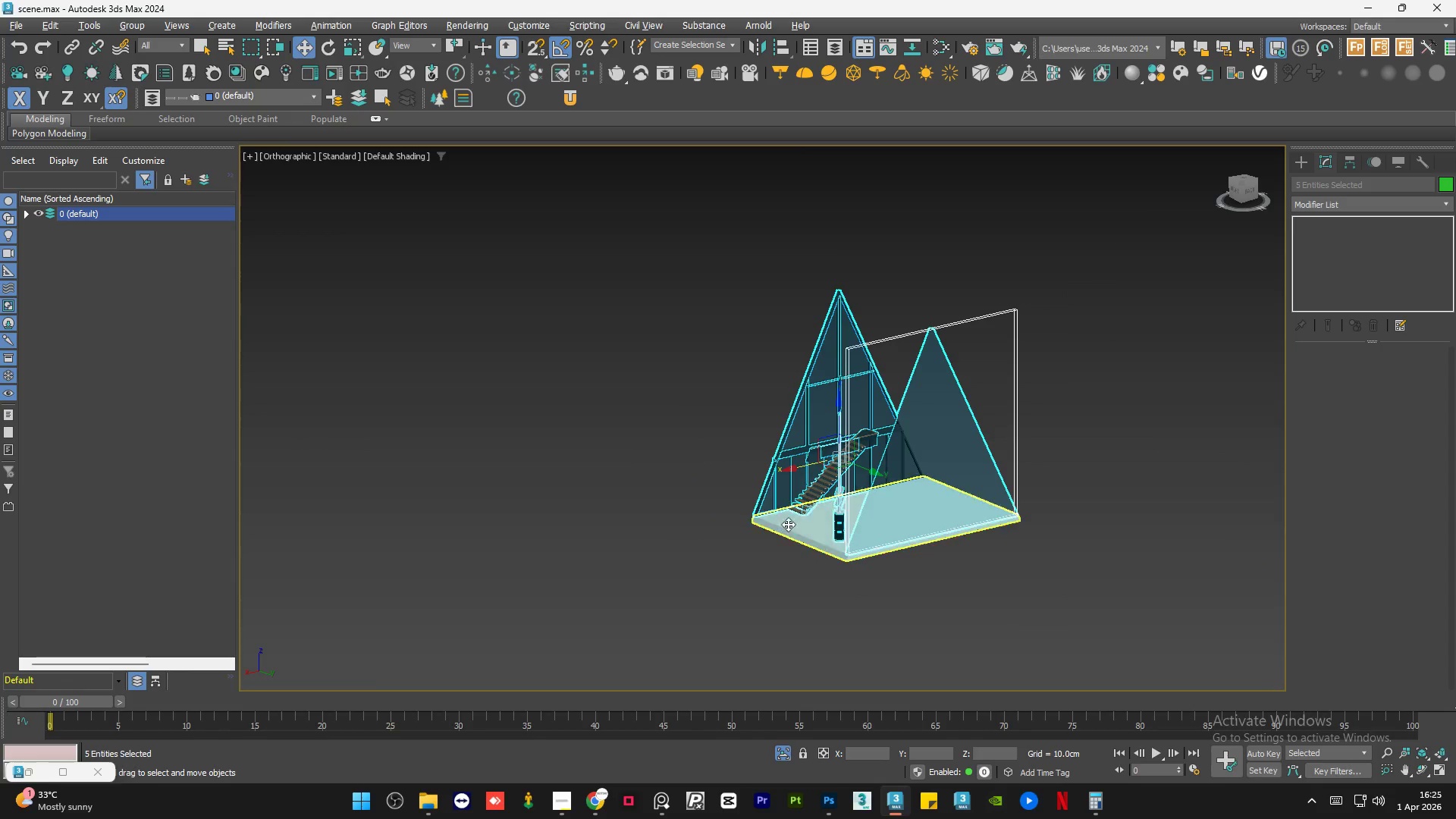 
left_click([1066, 554])
 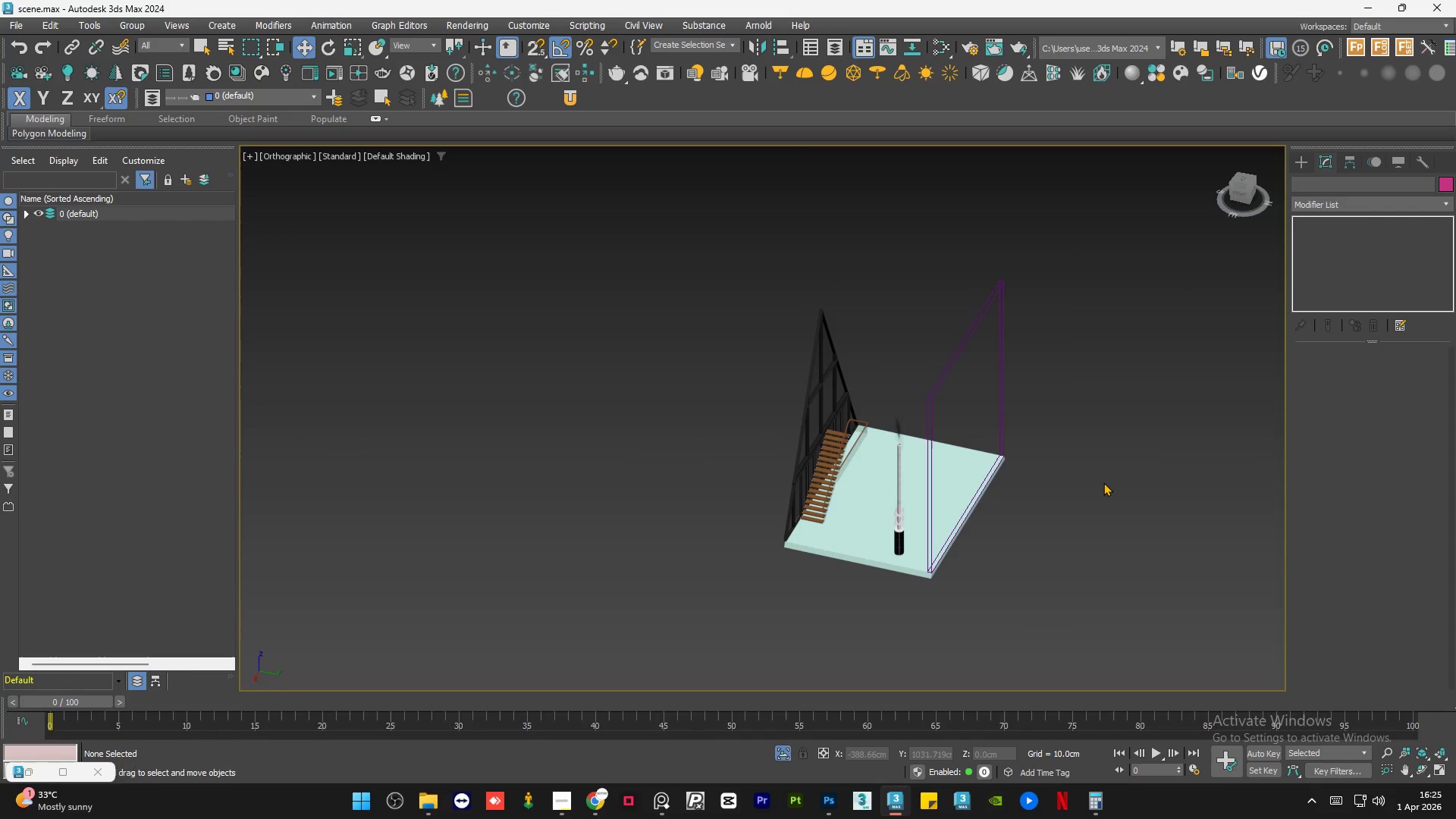 
left_click([1103, 482])
 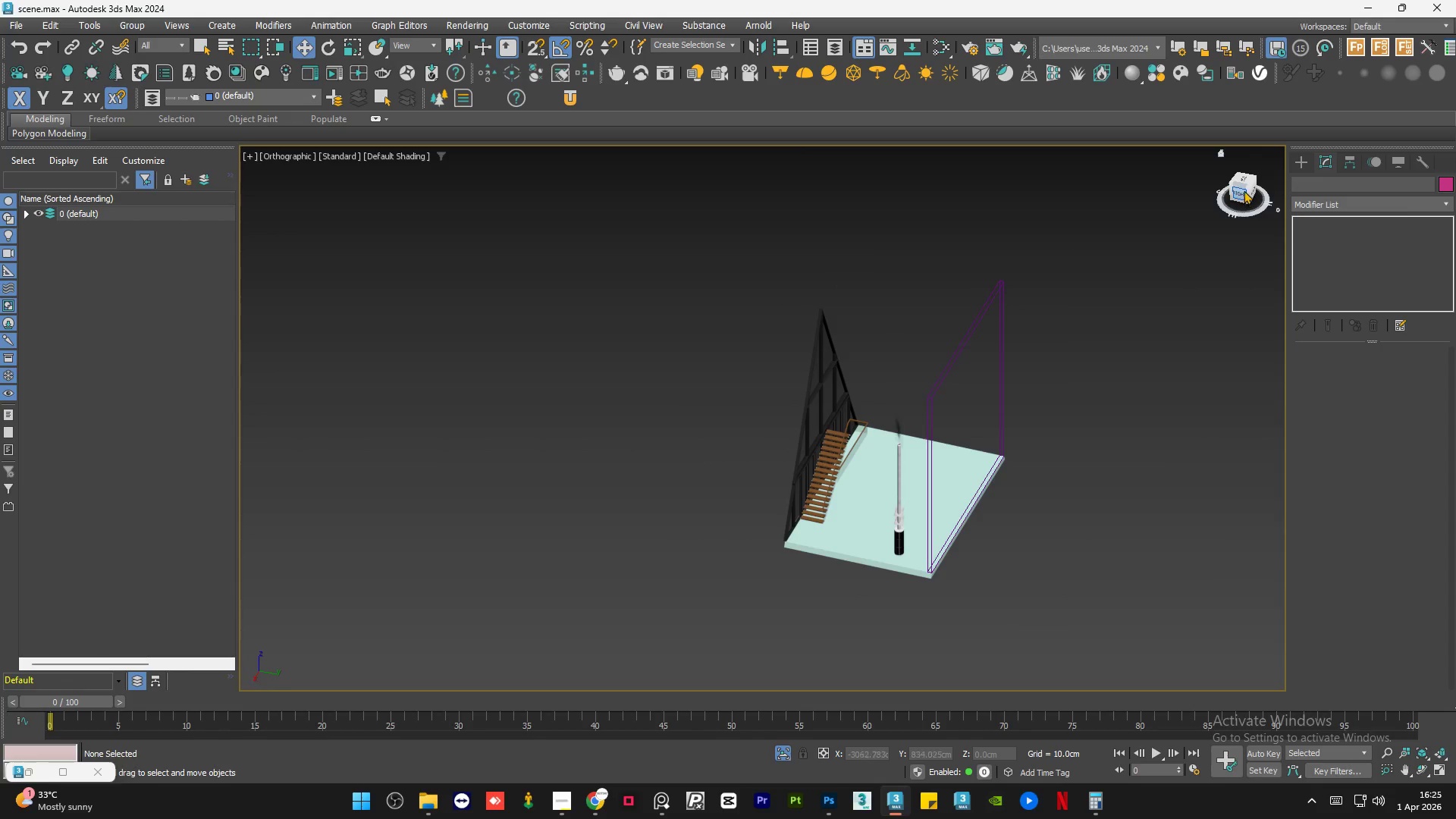 
left_click([1244, 180])
 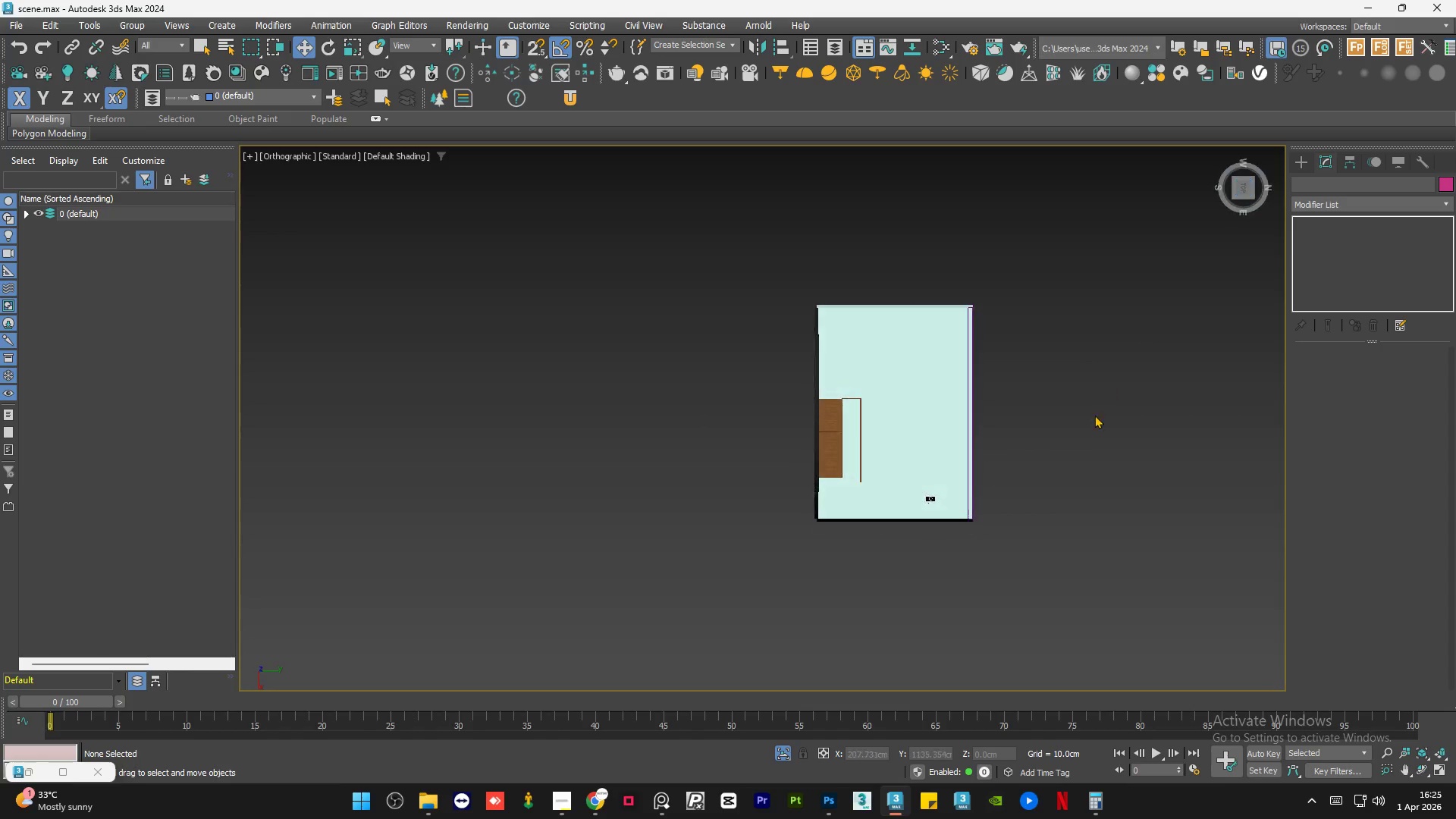 
key(Control+S)
 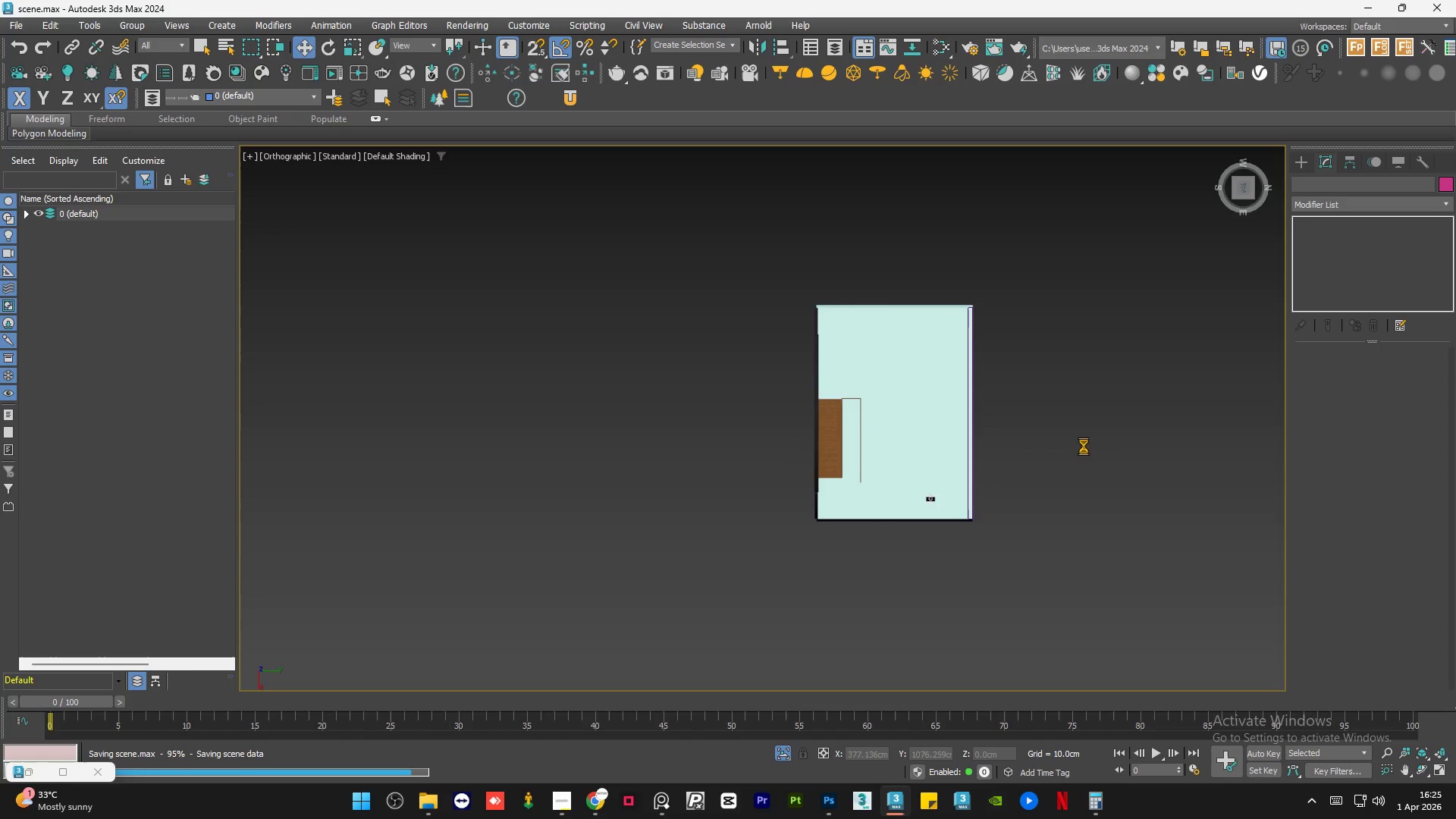 
key(F4)
 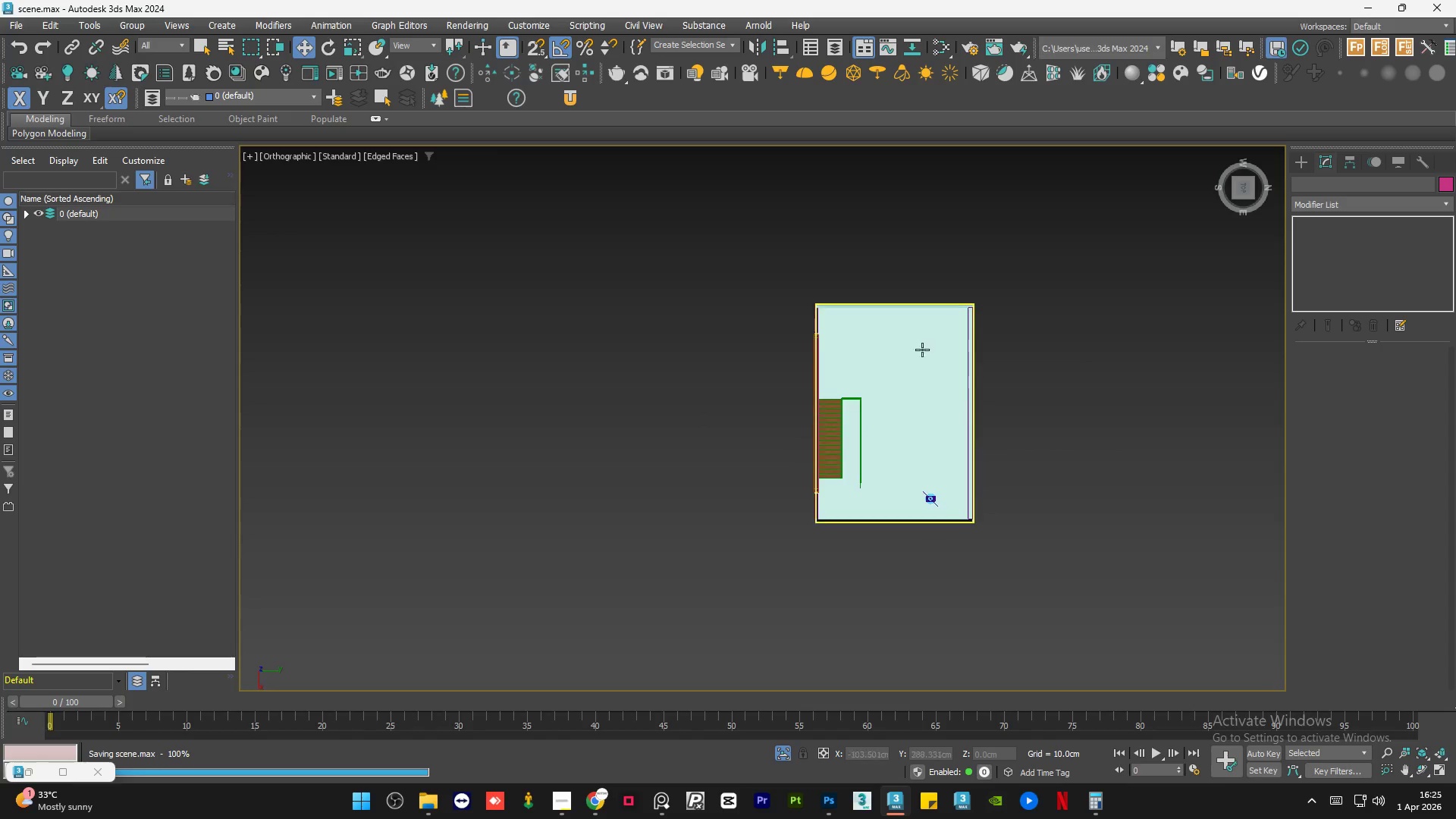 
scroll: coordinate [830, 268], scroll_direction: up, amount: 7.0
 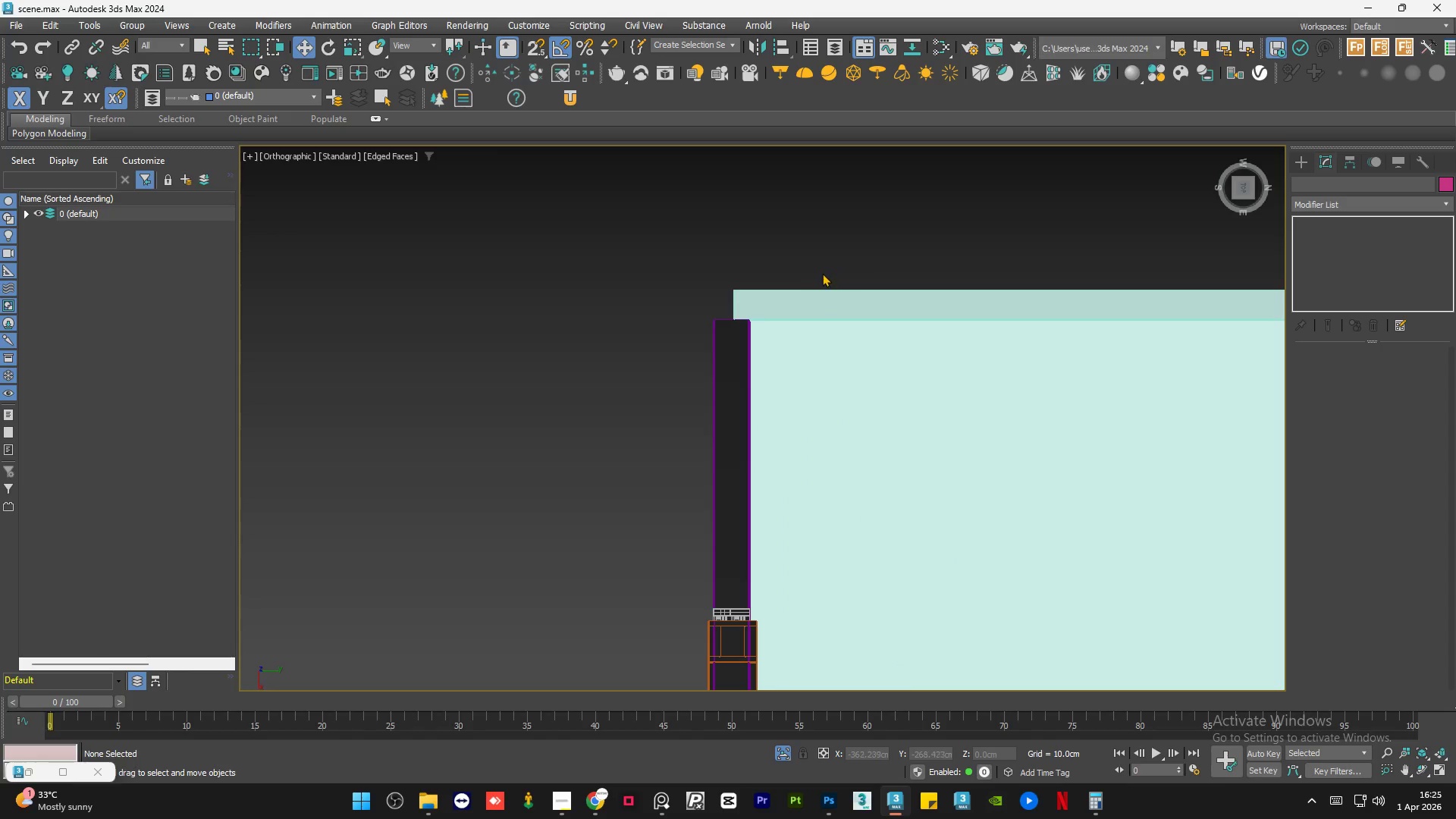 
scroll: coordinate [794, 272], scroll_direction: down, amount: 6.0
 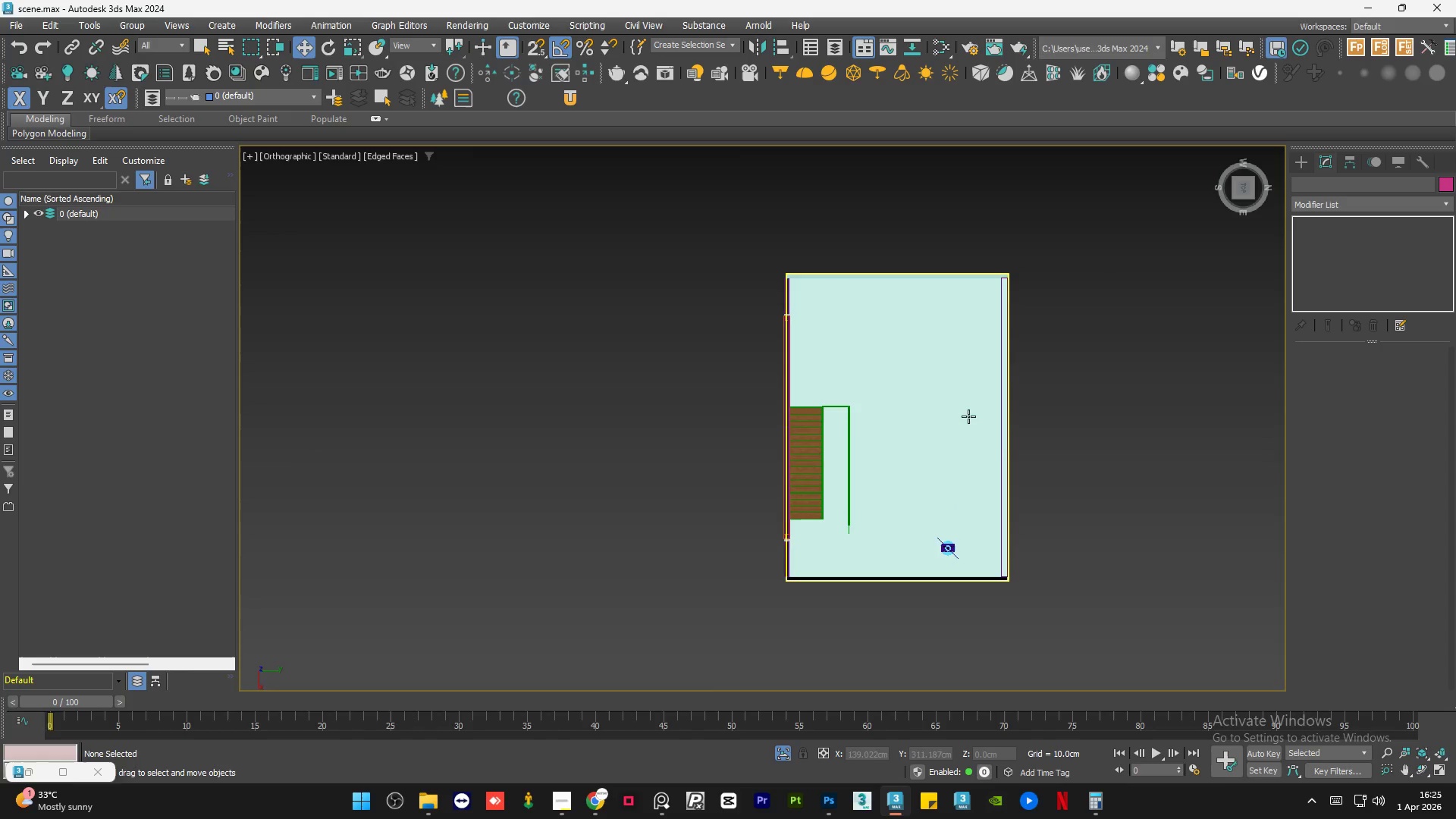 
hold_key(key=AltLeft, duration=1.11)
scroll: coordinate [1044, 385], scroll_direction: up, amount: 1.0
 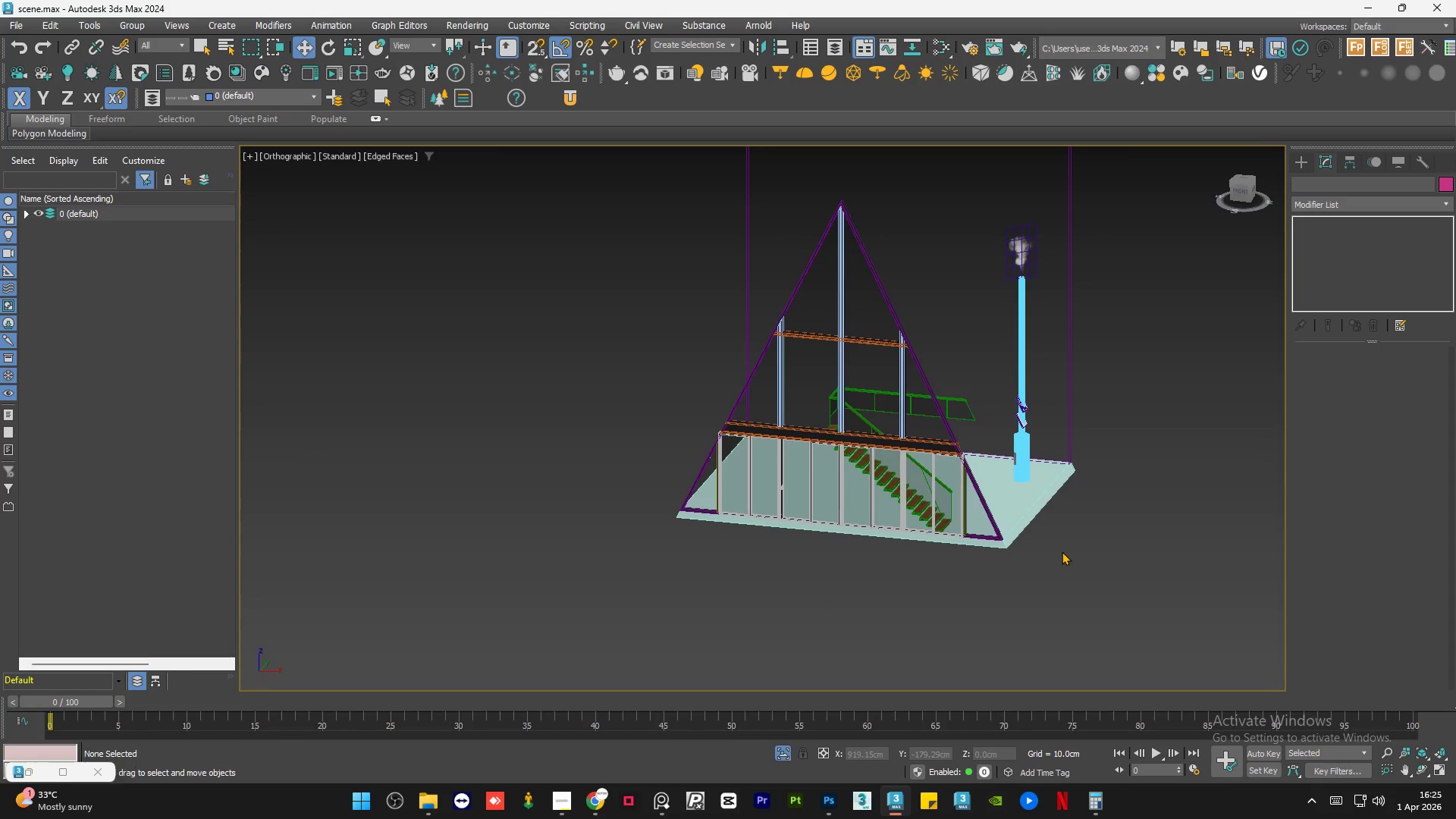 
left_click([1062, 551])
 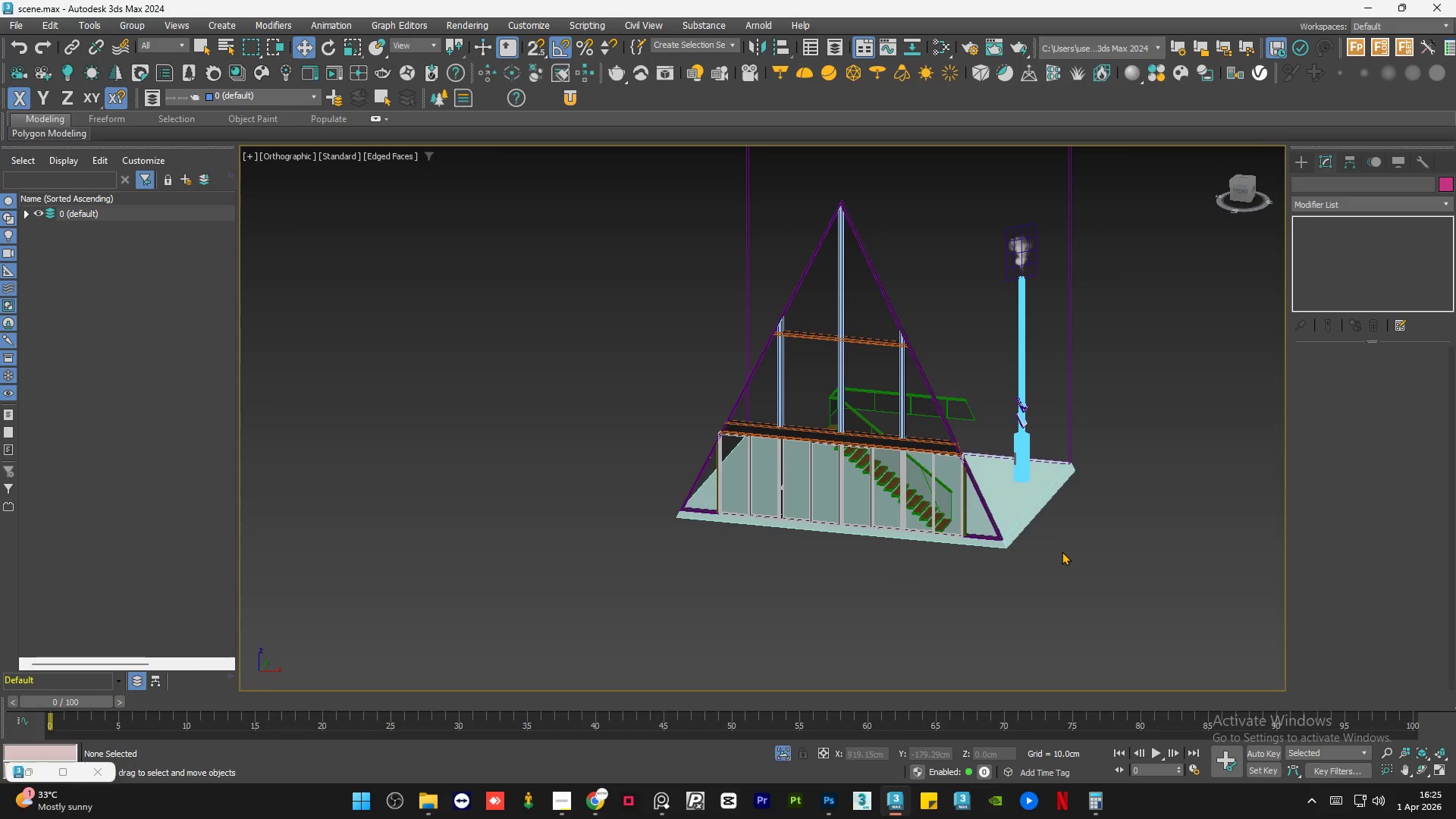 
hold_key(key=AltLeft, duration=0.94)
 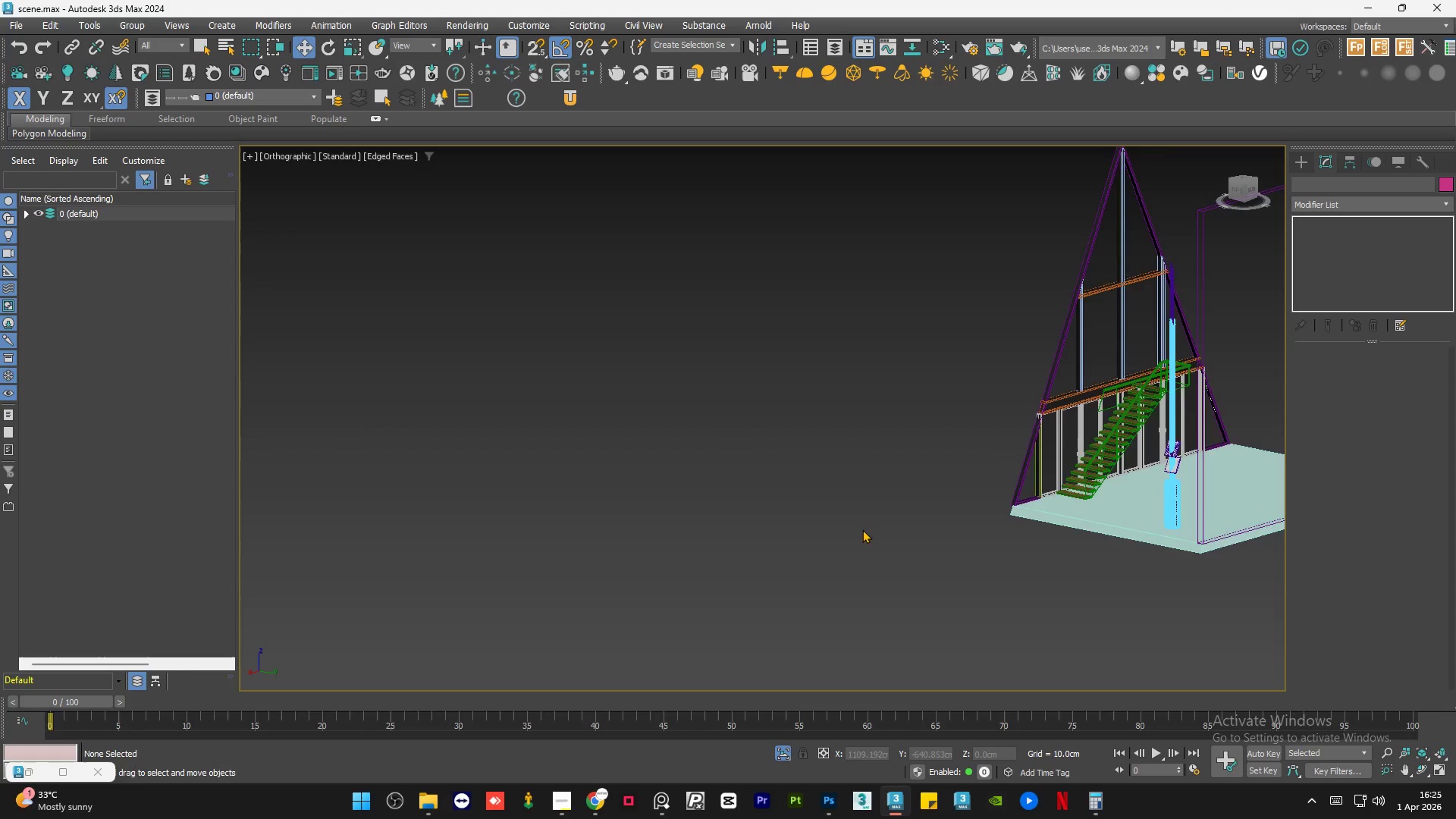 
hold_key(key=AltLeft, duration=0.56)
 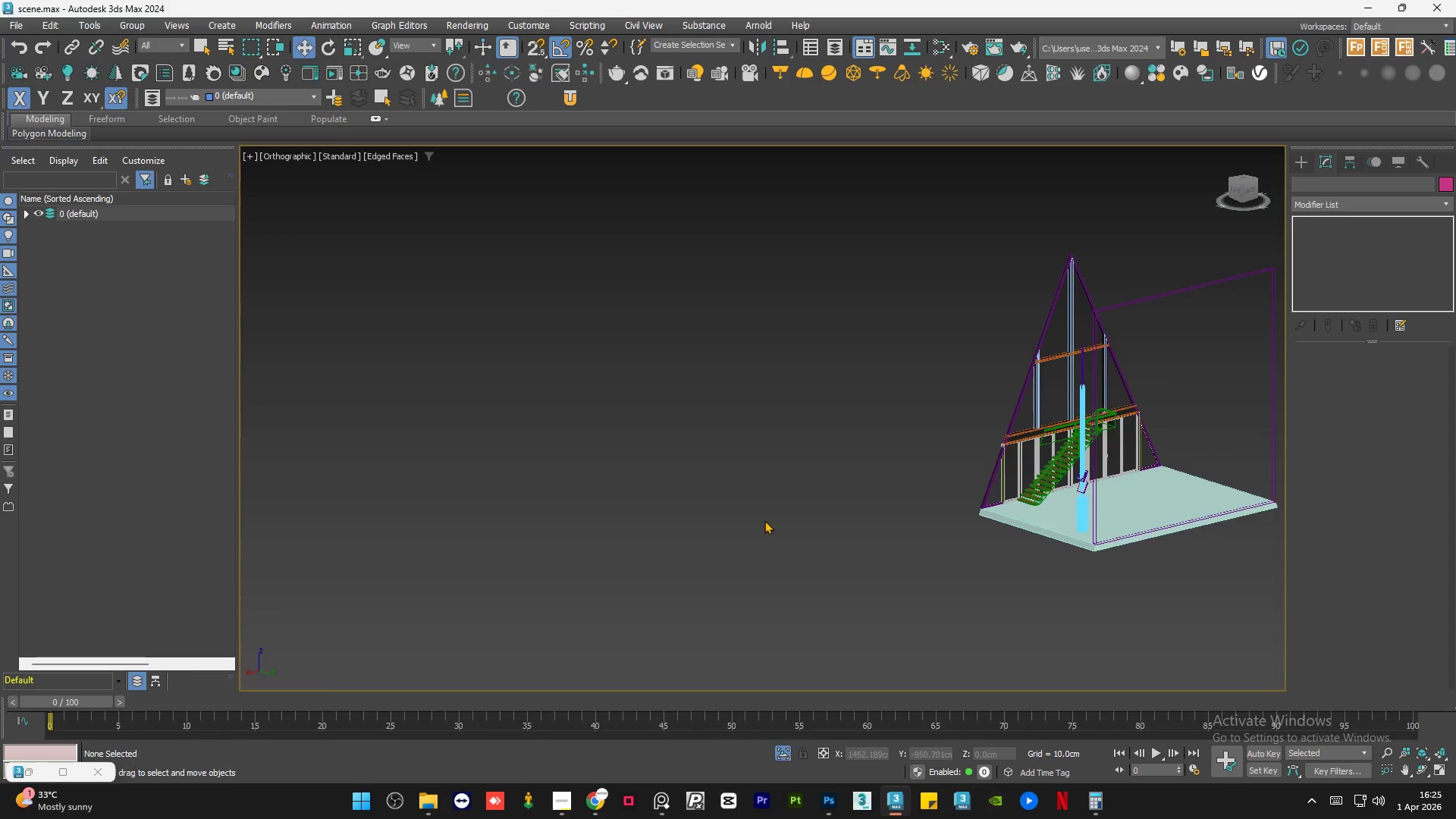 
scroll: coordinate [836, 525], scroll_direction: down, amount: 1.0
 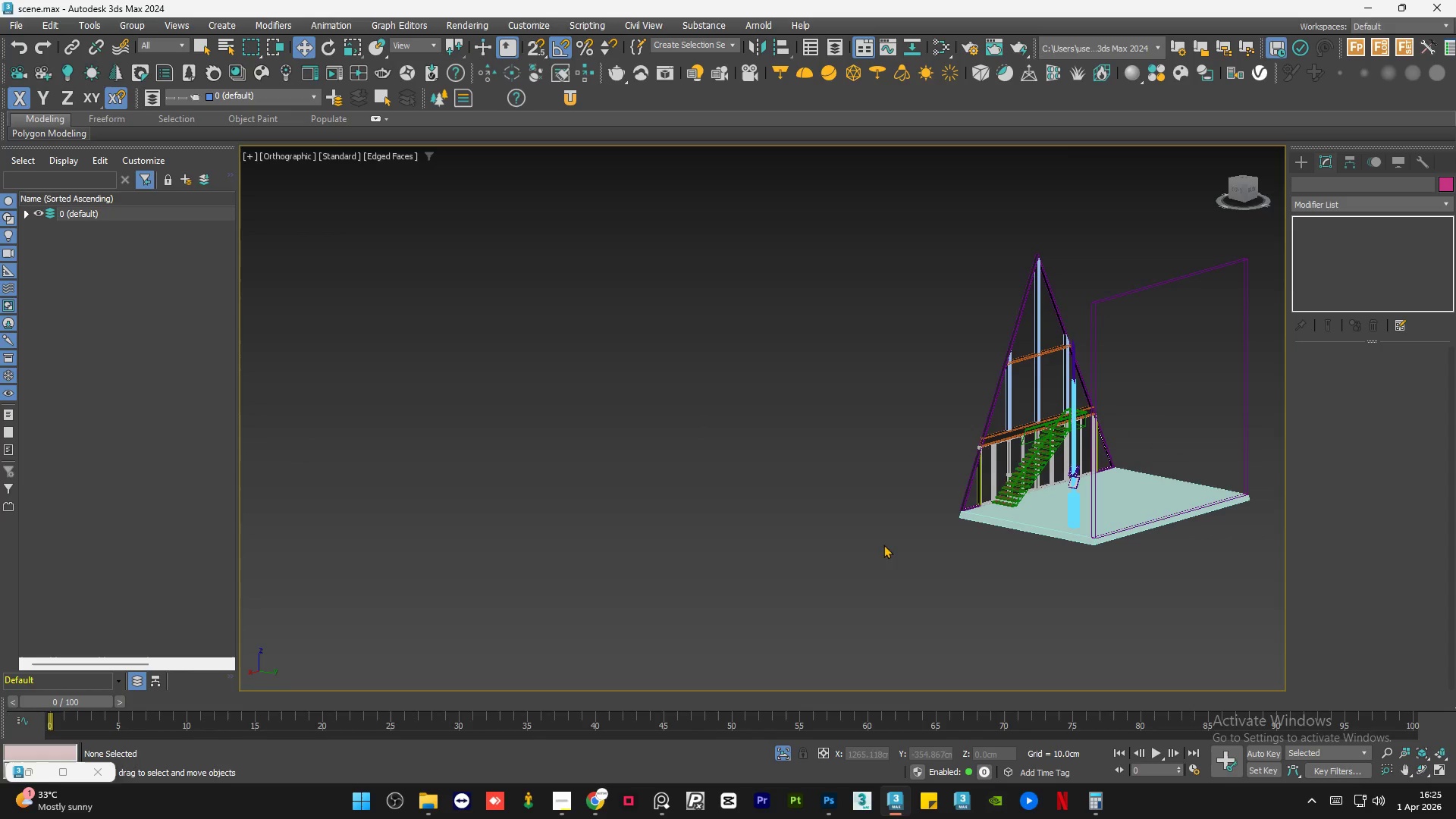 
key(Alt+AltLeft)
 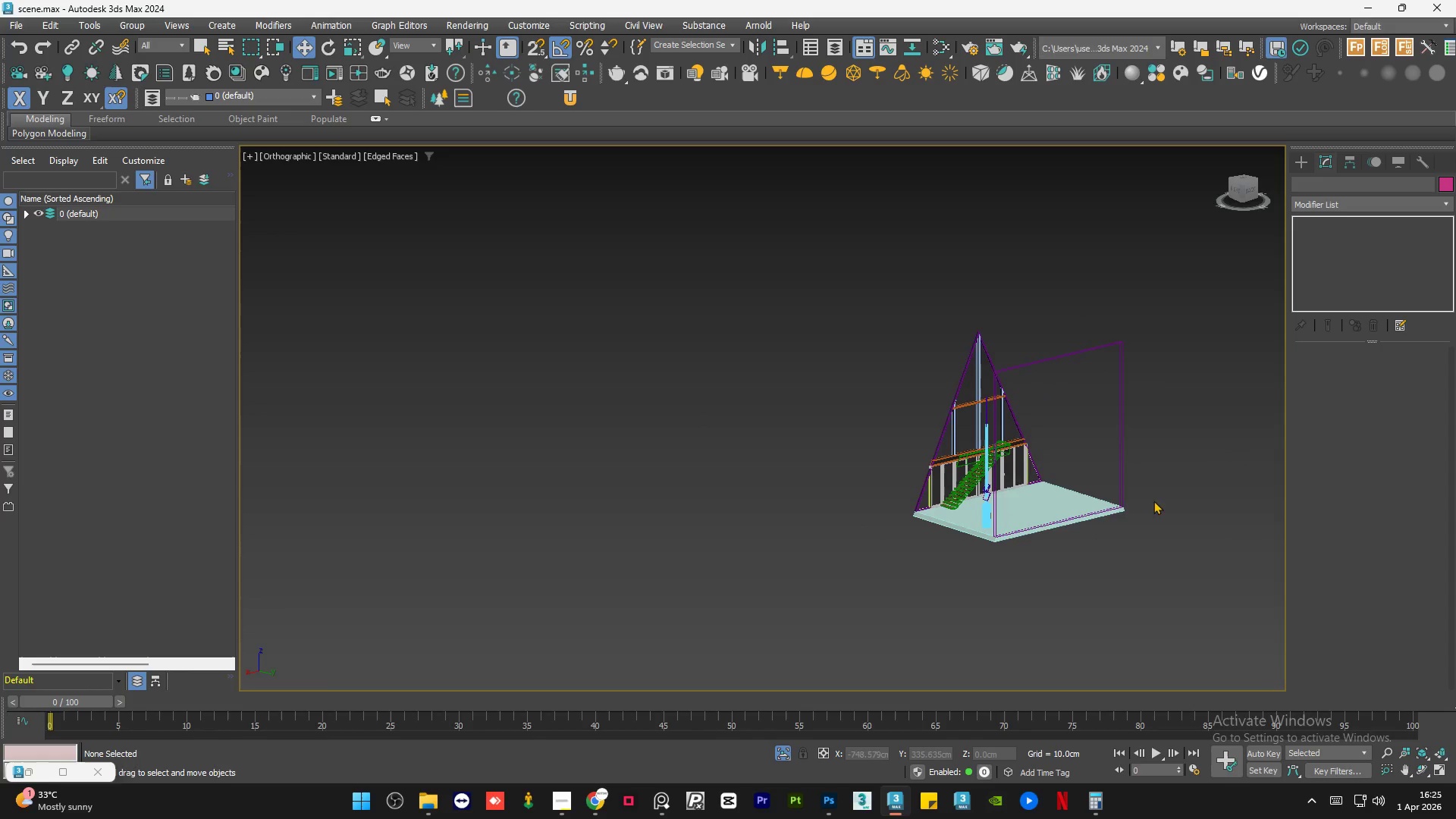 
scroll: coordinate [755, 519], scroll_direction: down, amount: 1.0
 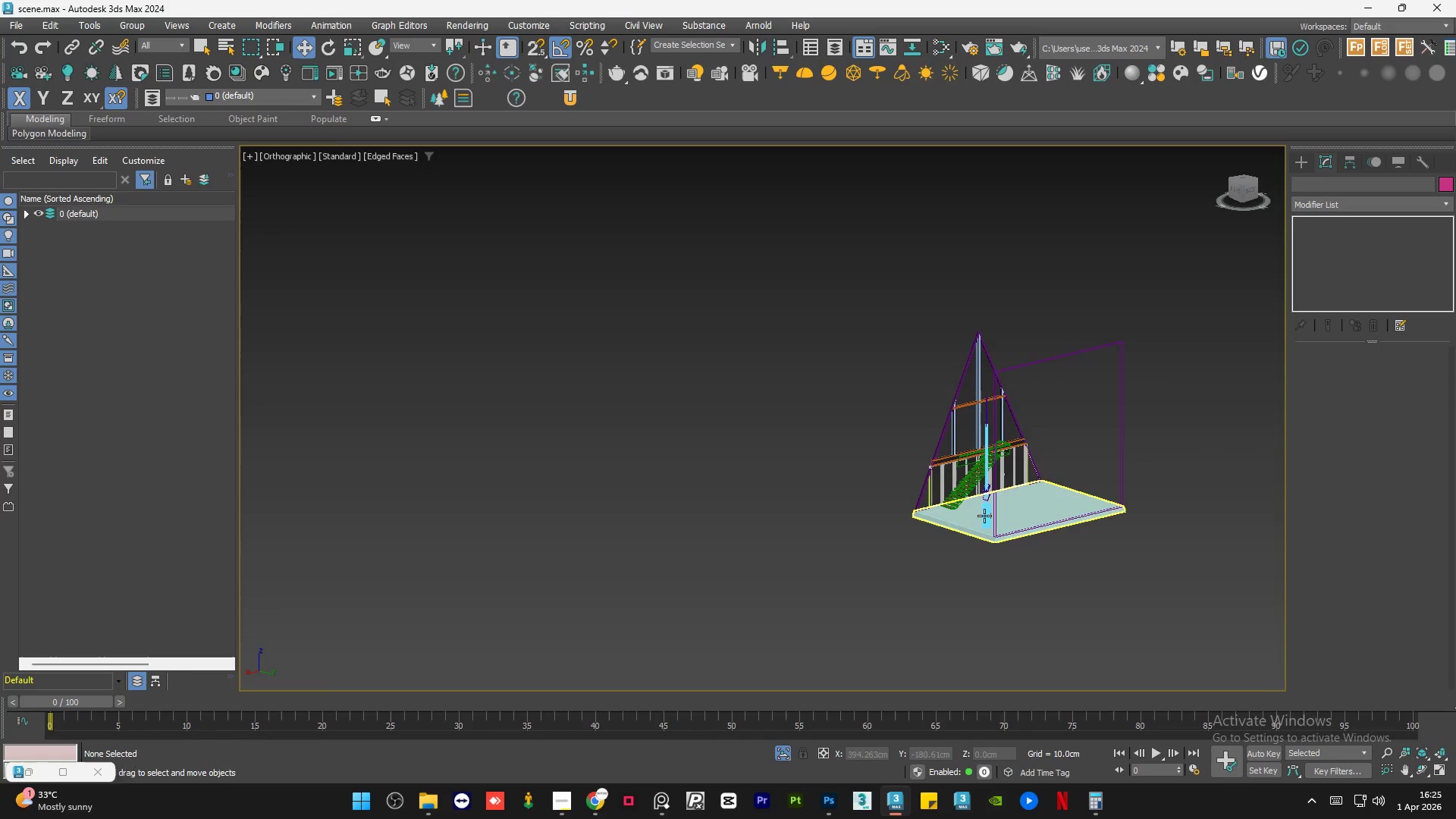 
scroll: coordinate [1104, 501], scroll_direction: up, amount: 5.0
 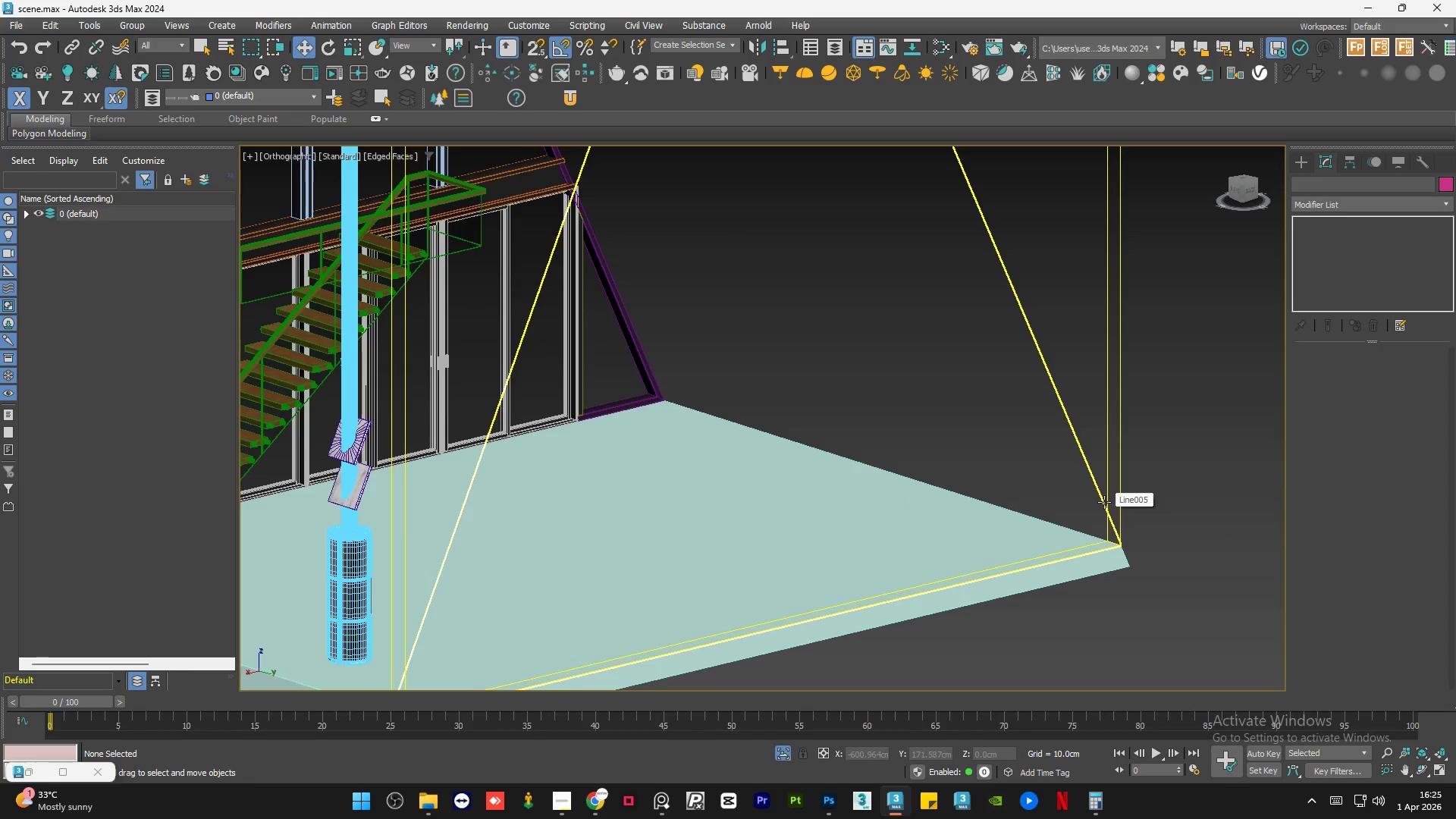 
hold_key(key=AltLeft, duration=0.55)
 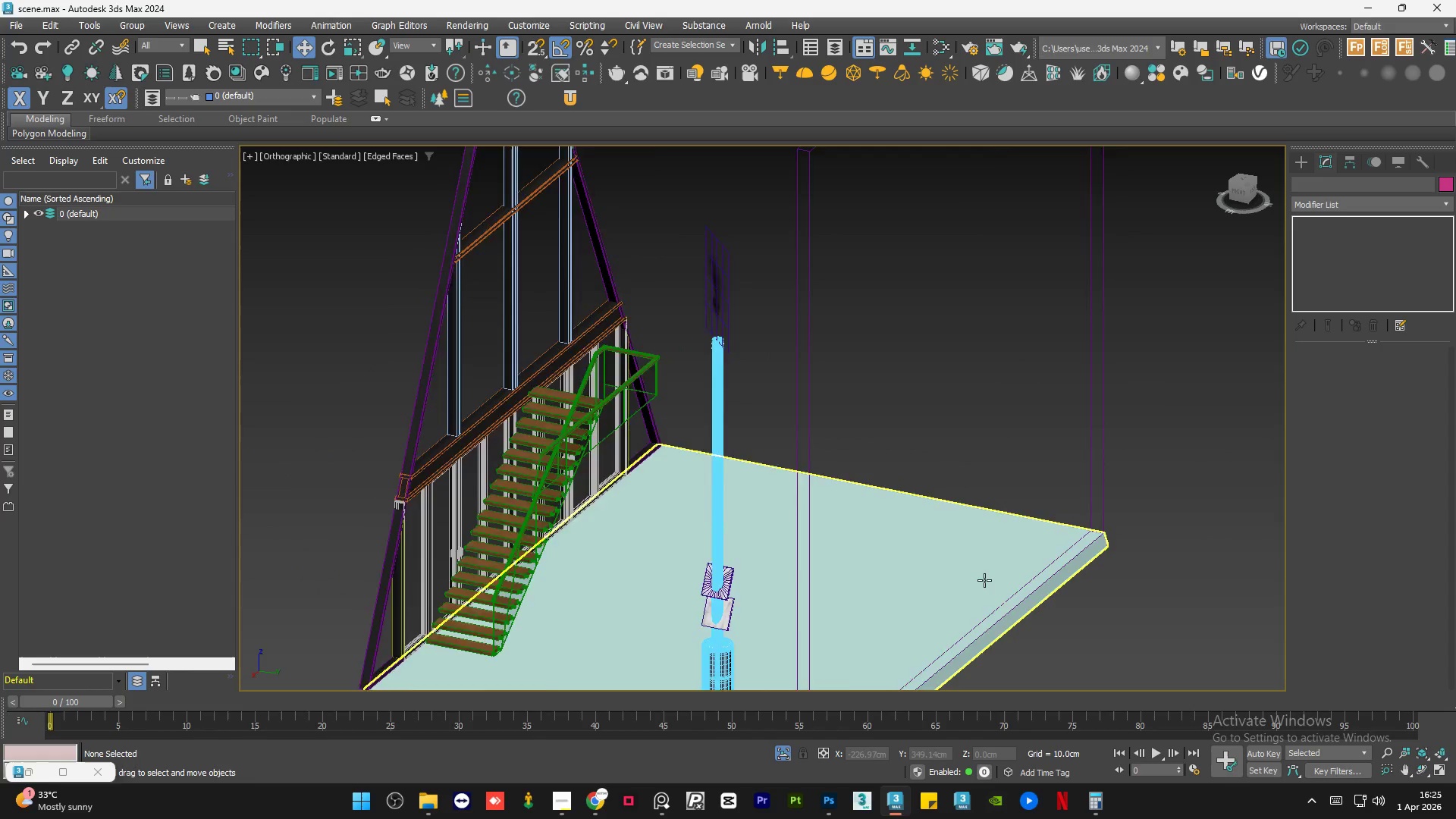 
scroll: coordinate [974, 580], scroll_direction: down, amount: 2.0
 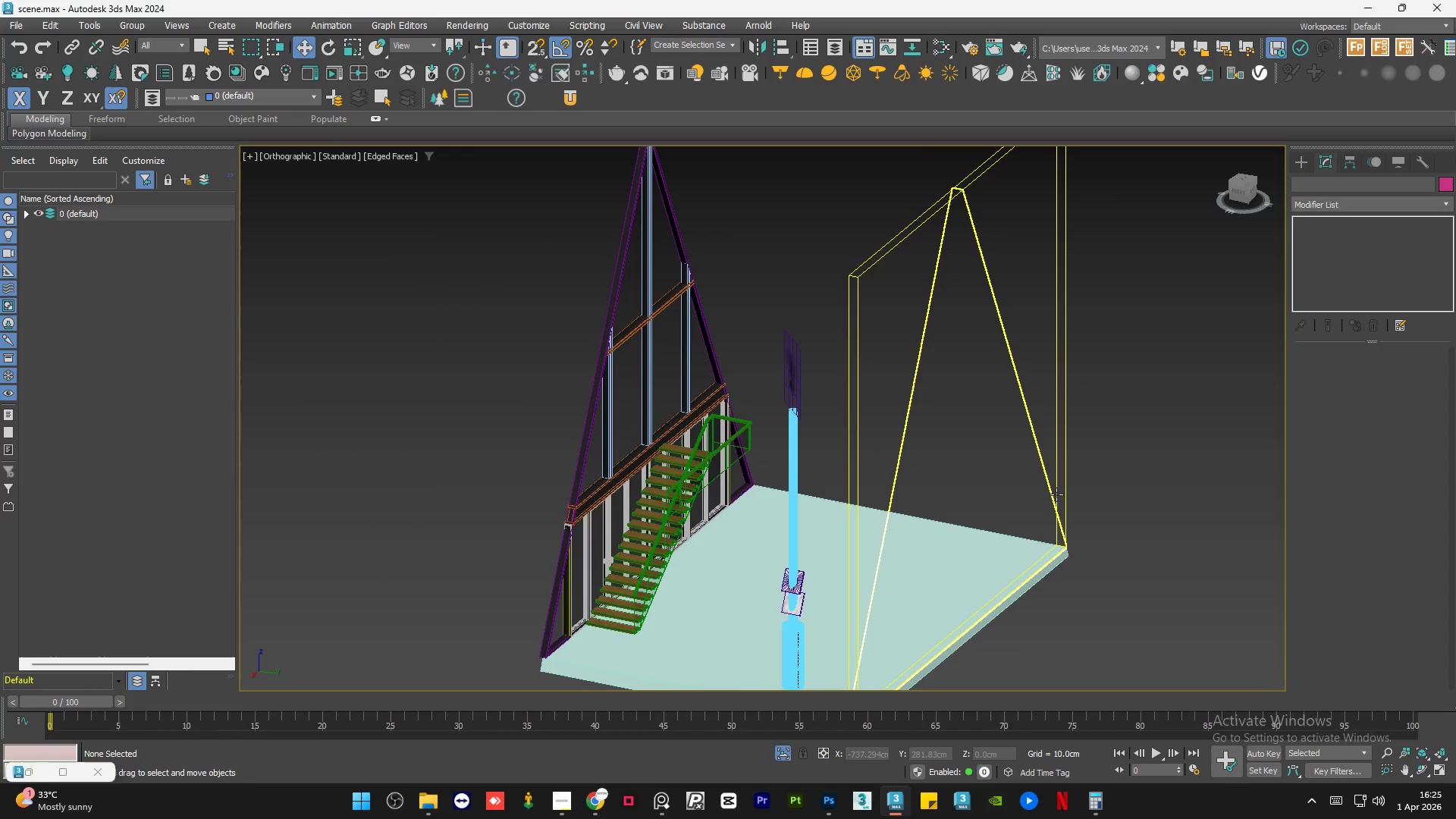 
left_click([1056, 494])
 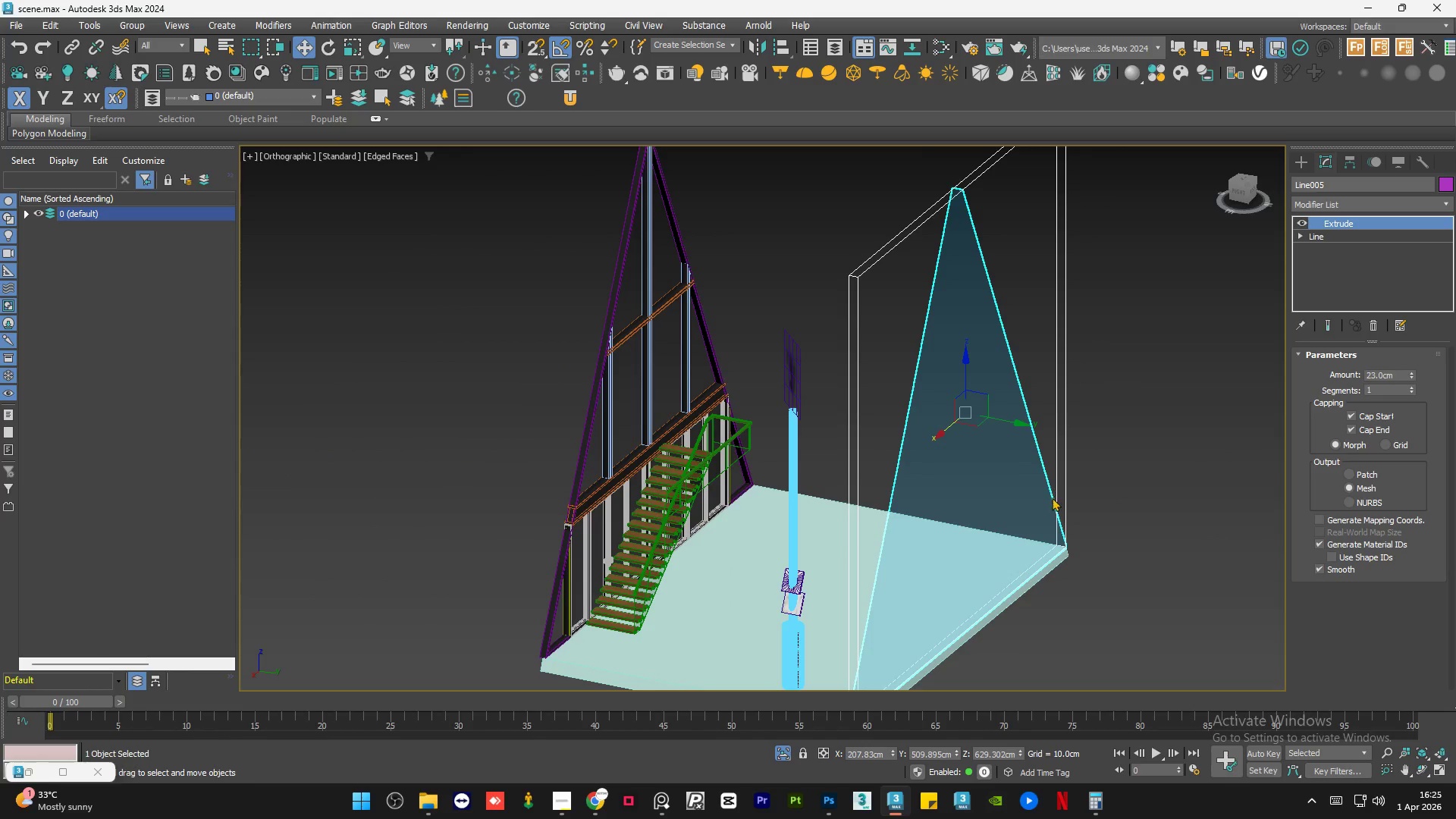 
hold_key(key=AltLeft, duration=0.56)
 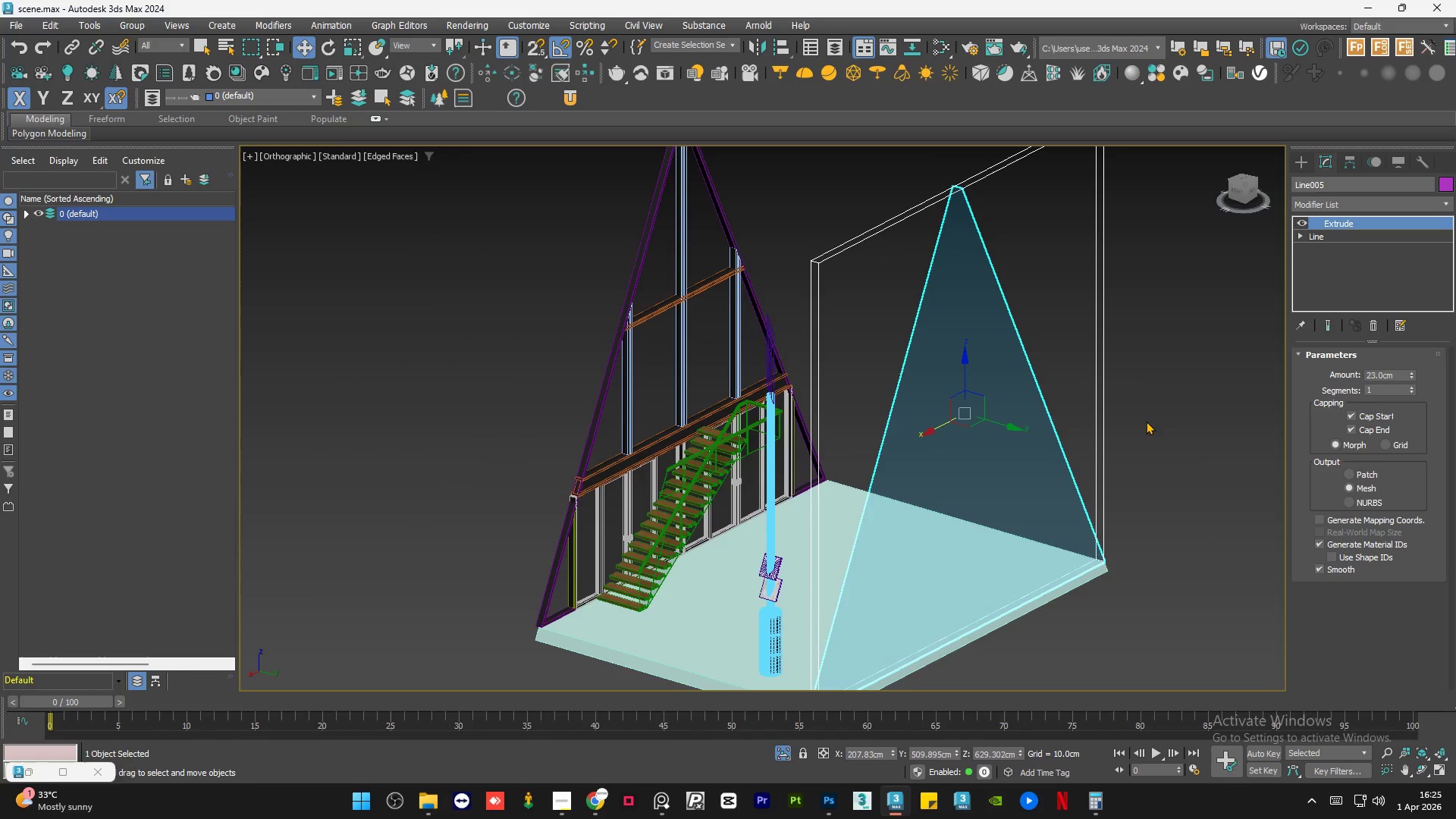 
left_click([1146, 421])
 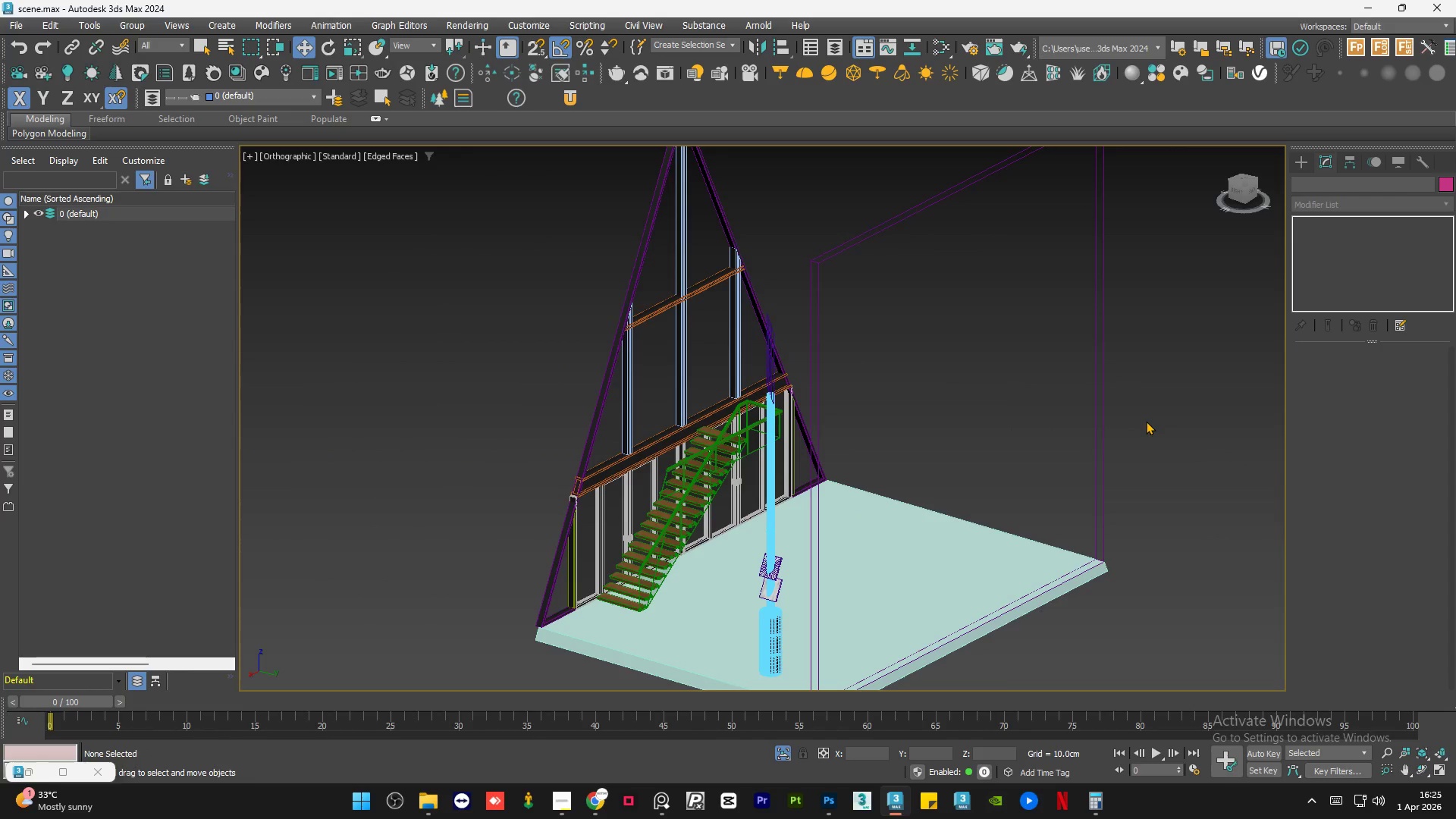 
key(Control+S)
 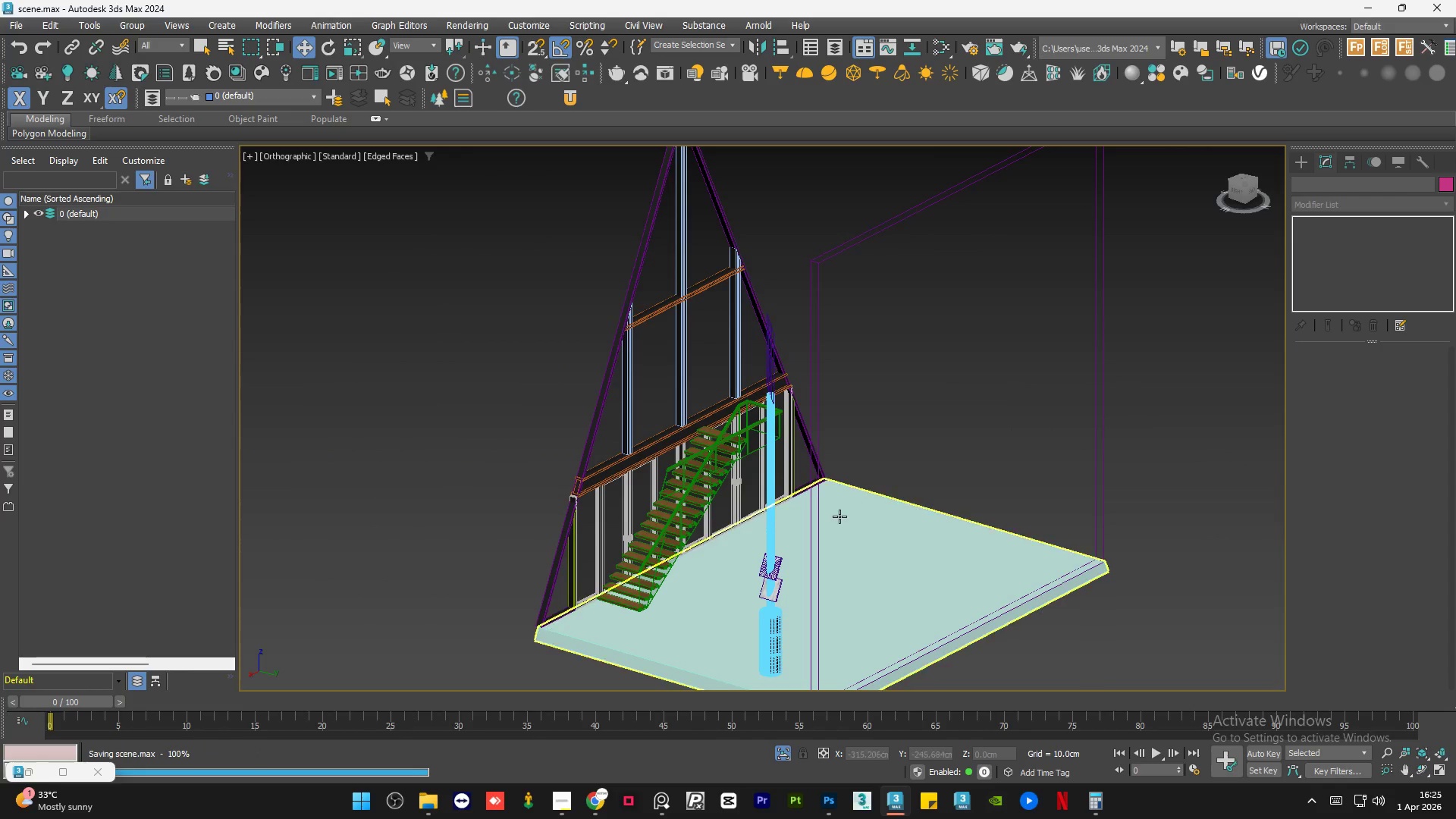 
hold_key(key=AltLeft, duration=0.66)
 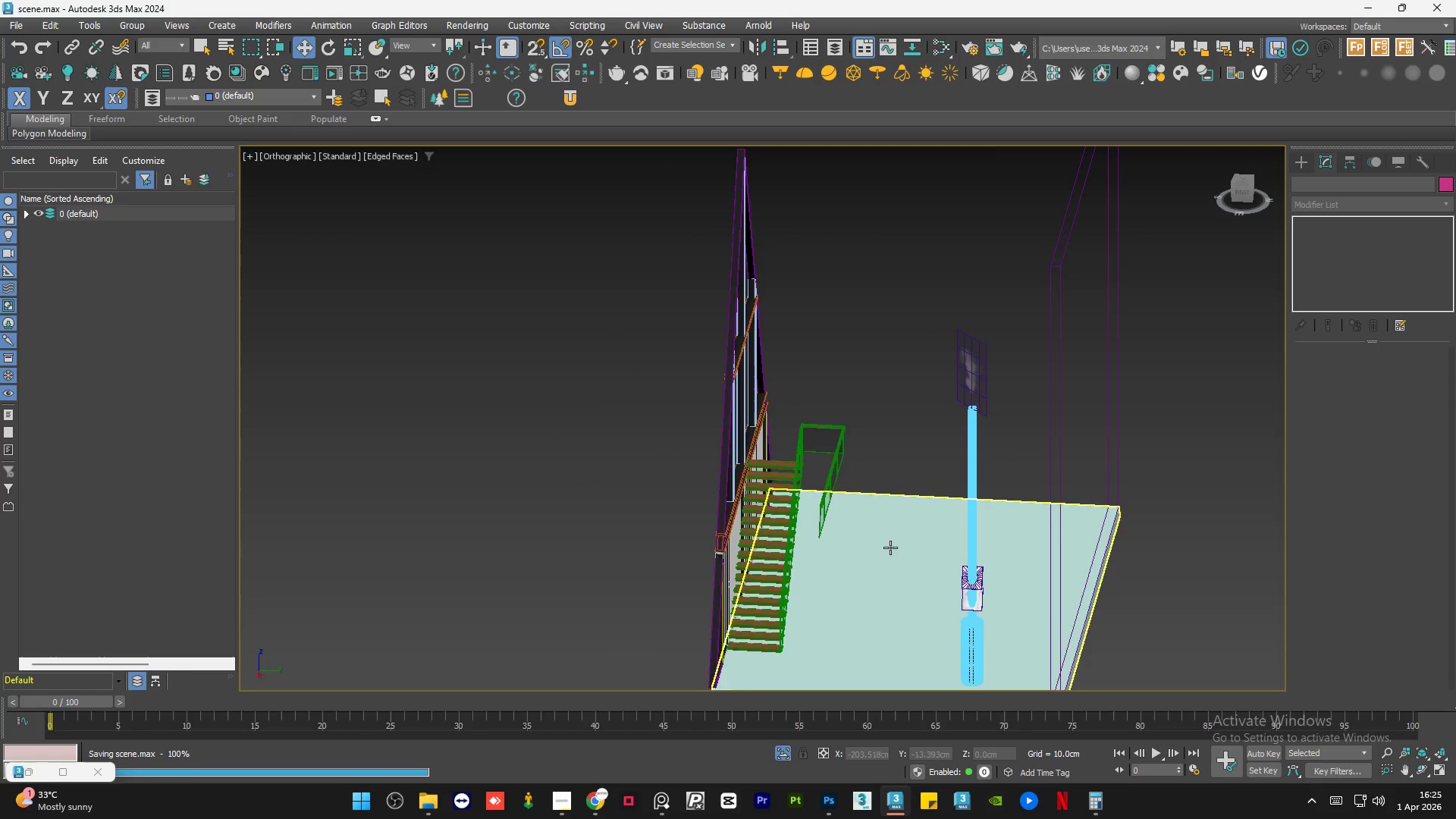 
hold_key(key=AltLeft, duration=0.83)
scroll: coordinate [890, 500], scroll_direction: down, amount: 3.0
 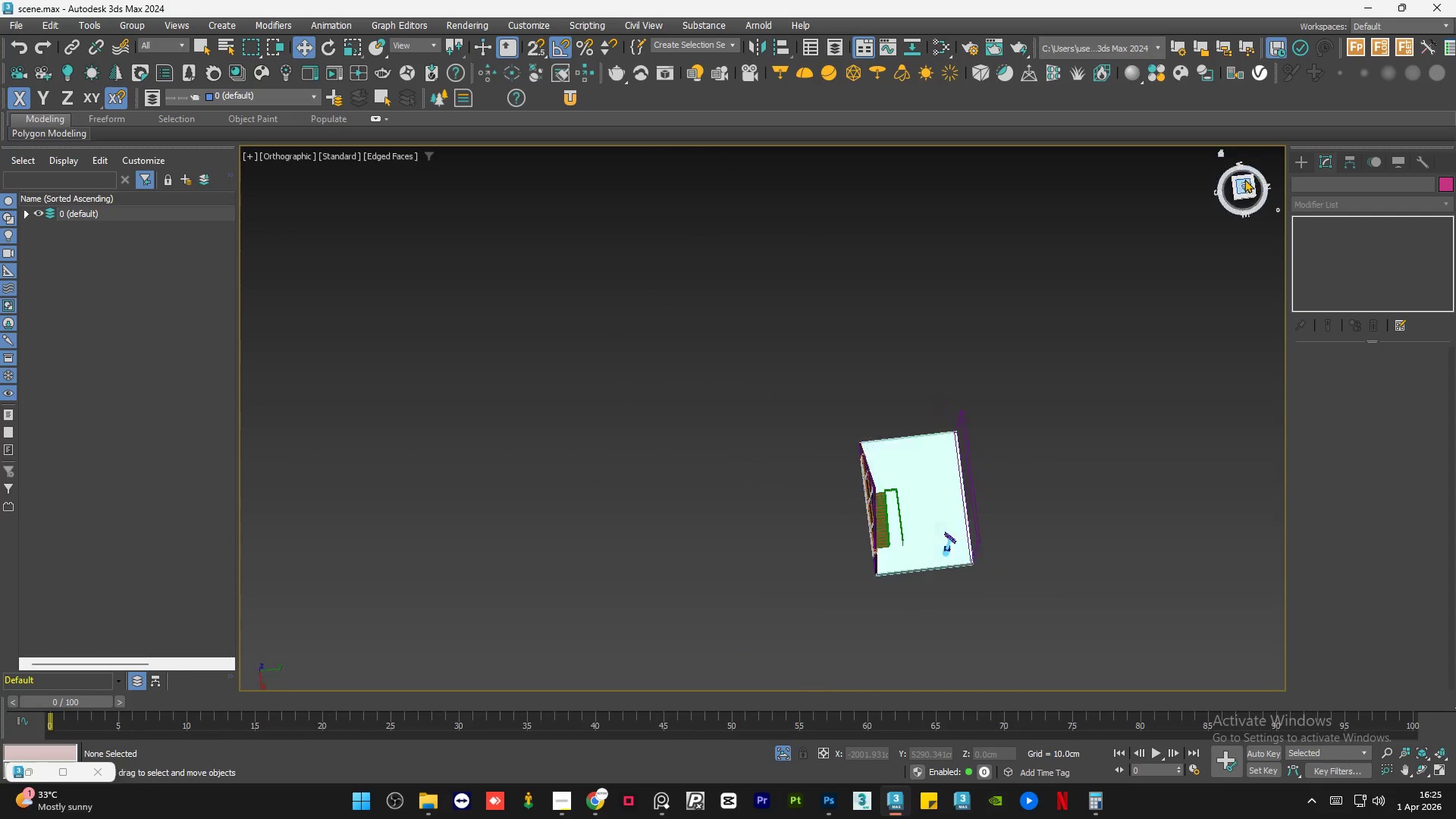 
wait(7.56)
 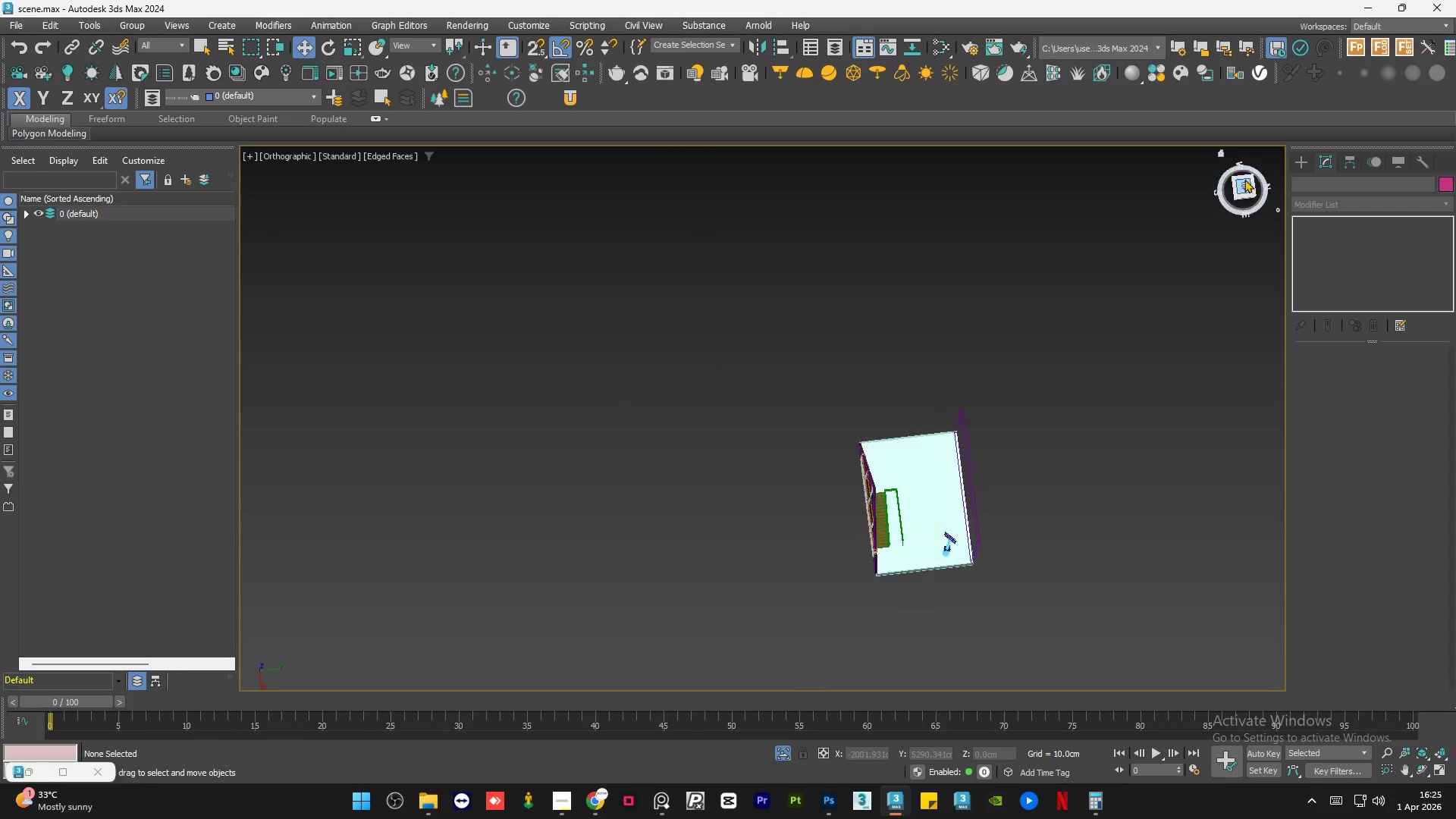 
key(F4)
 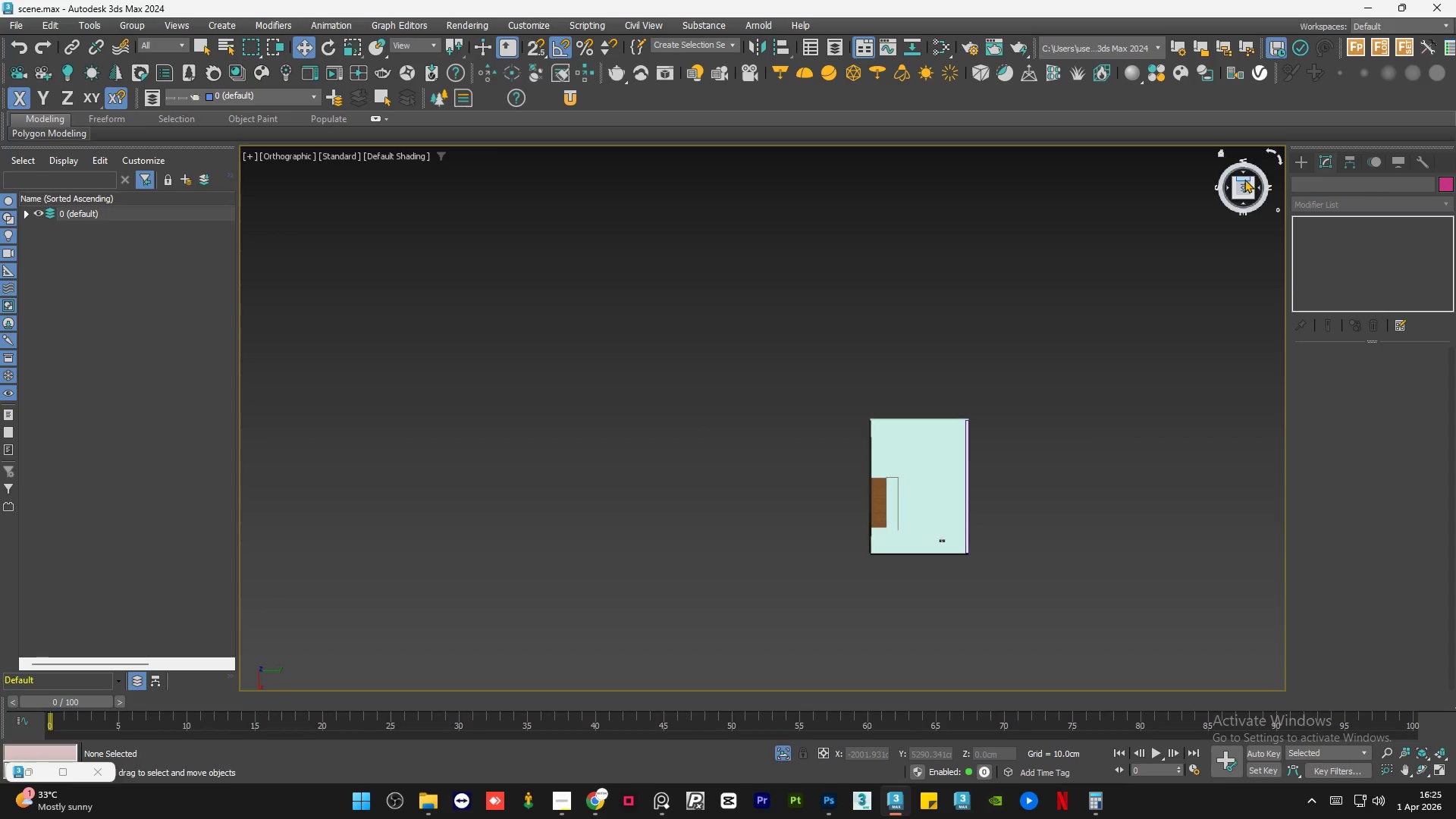 
key(F4)
 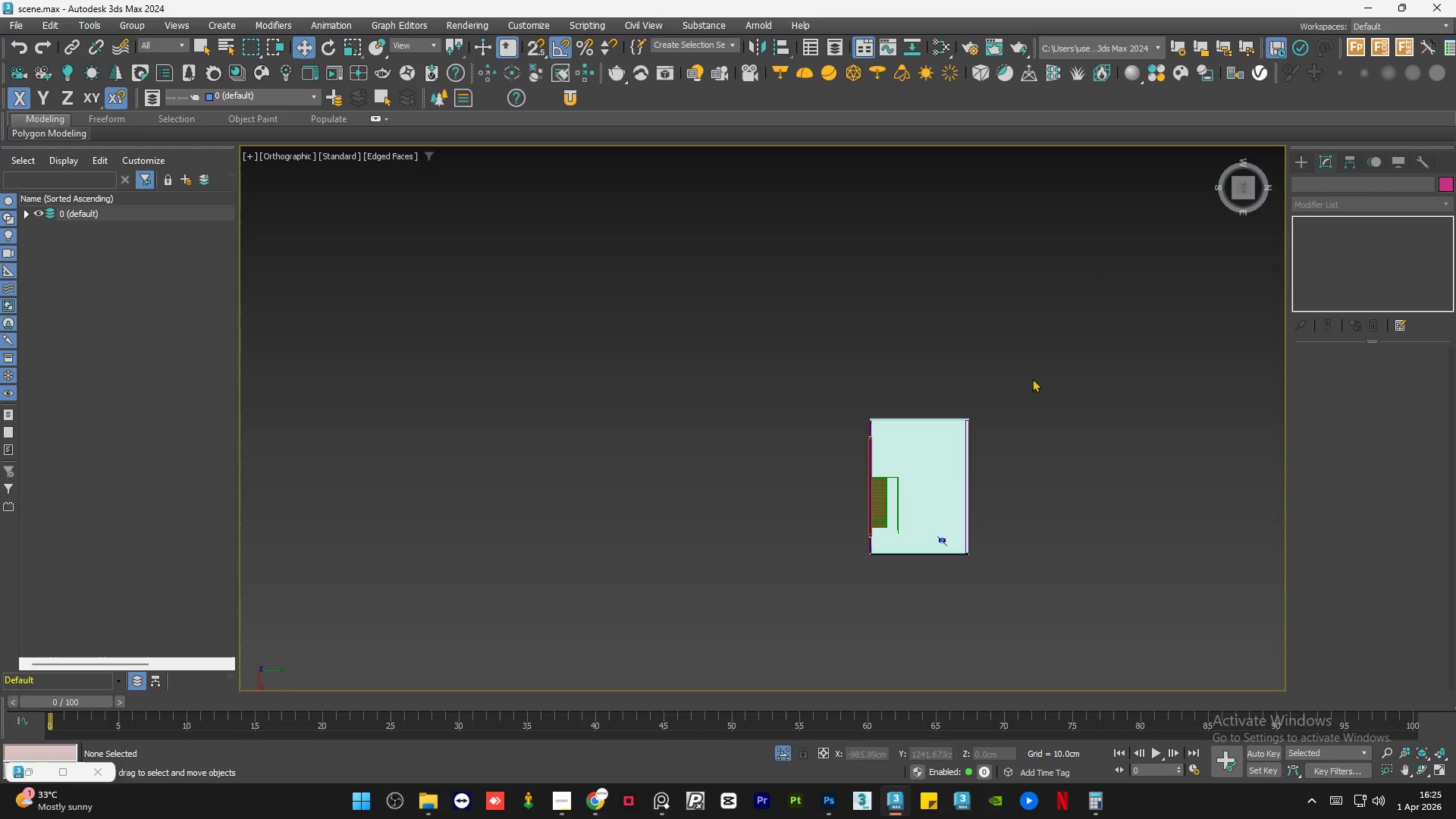 
scroll: coordinate [944, 533], scroll_direction: up, amount: 4.0
 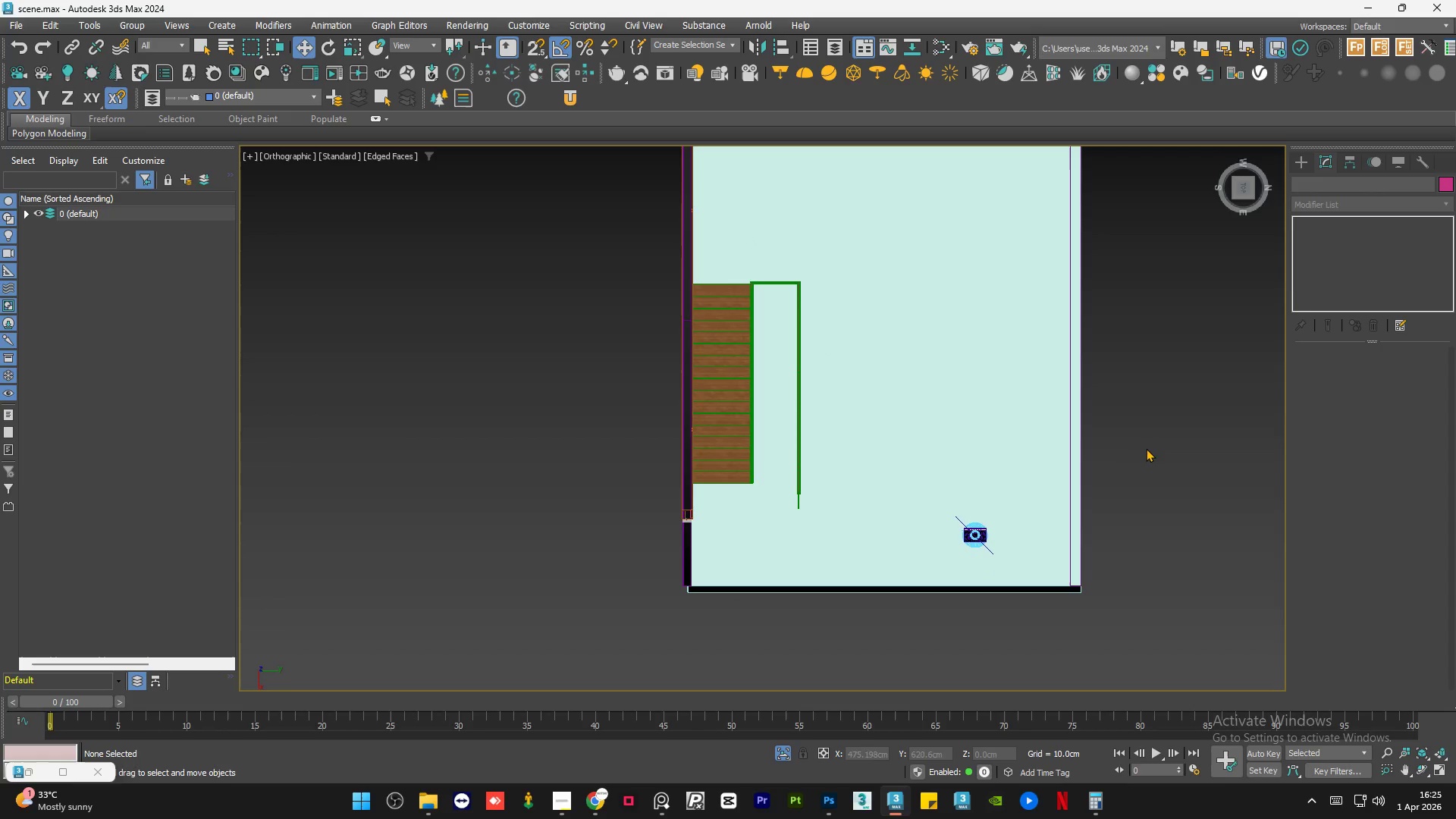 
left_click([1147, 447])
 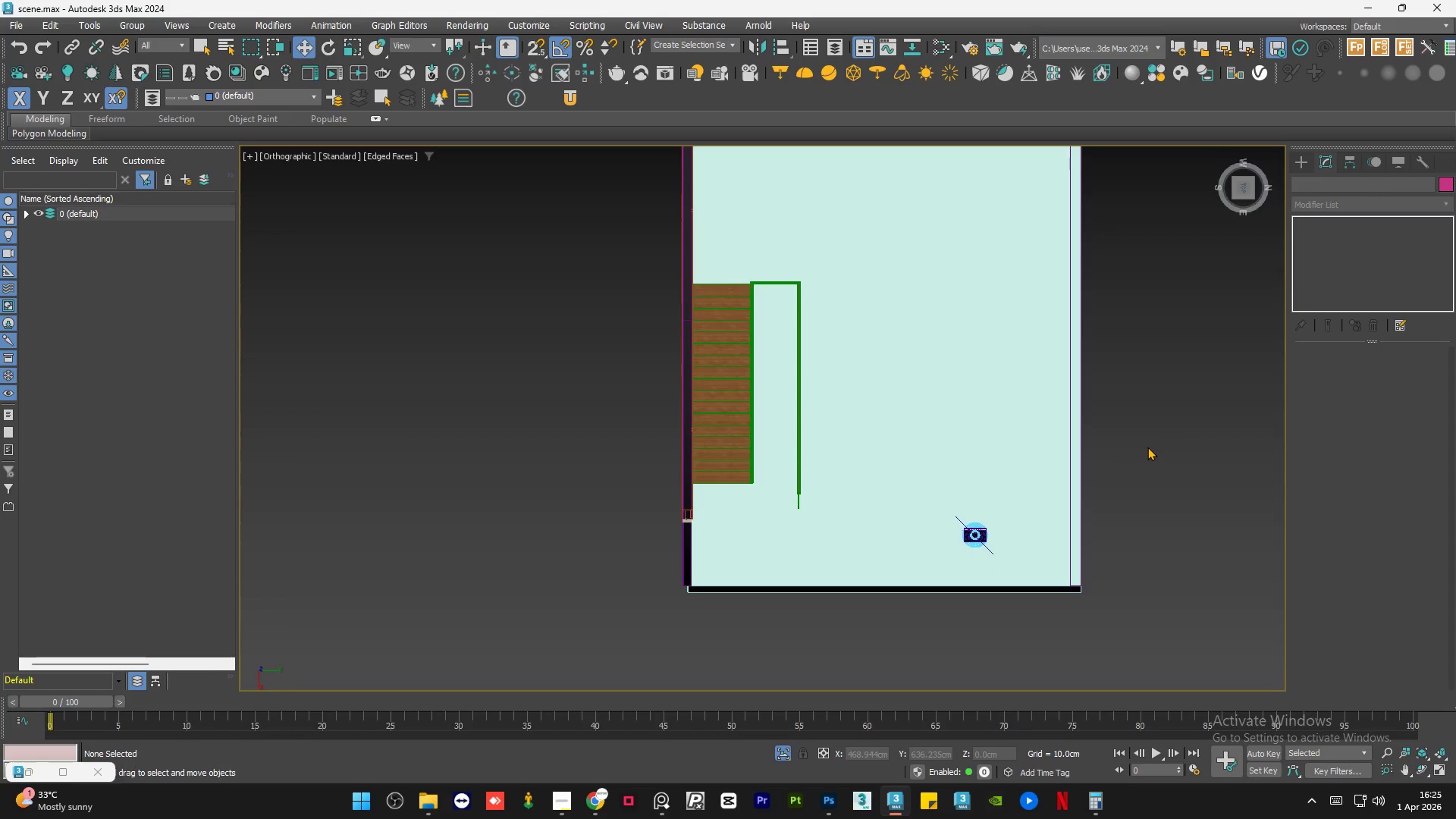 
hold_key(key=AltLeft, duration=0.78)
 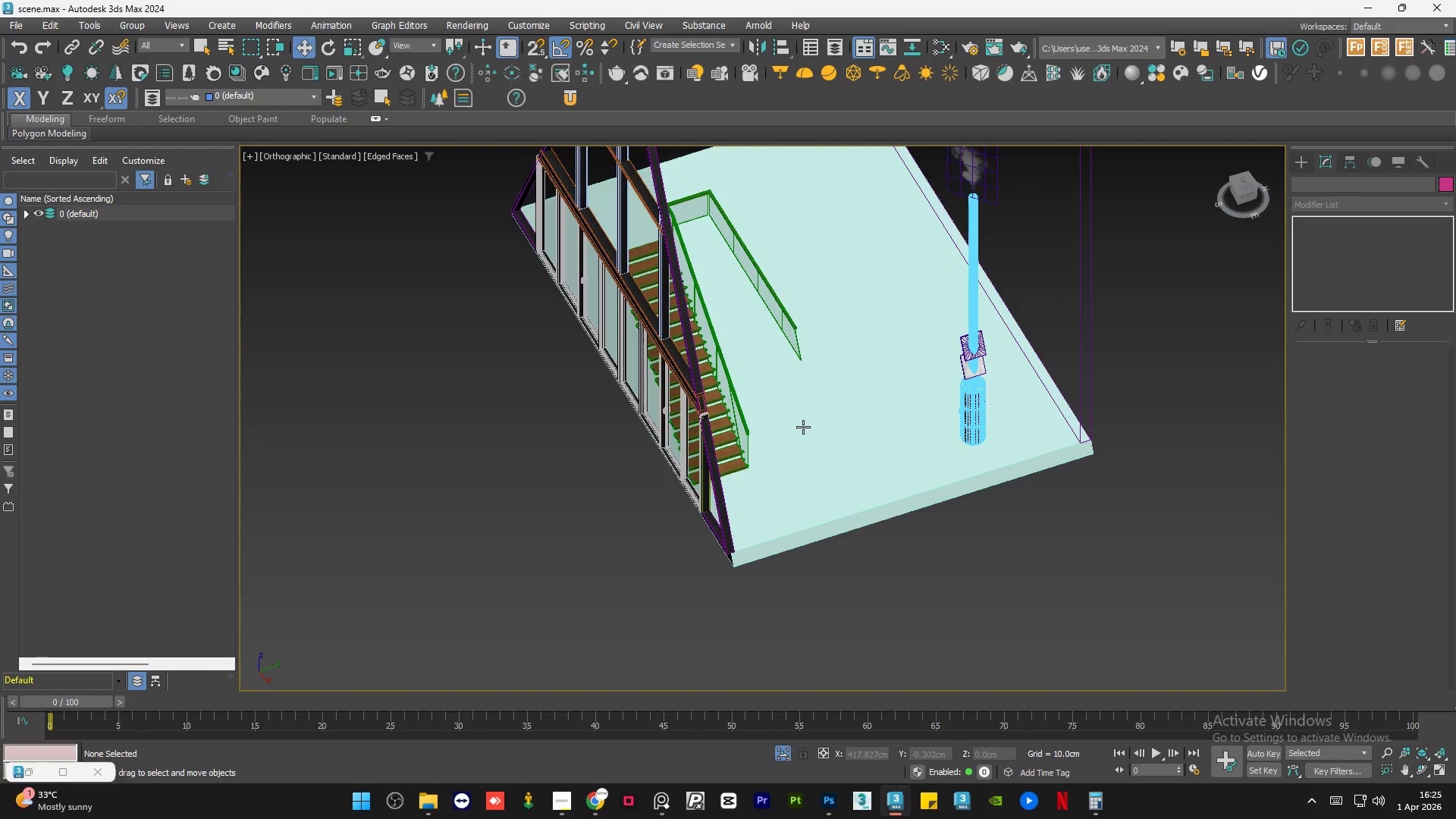 
hold_key(key=AltLeft, duration=1.16)
 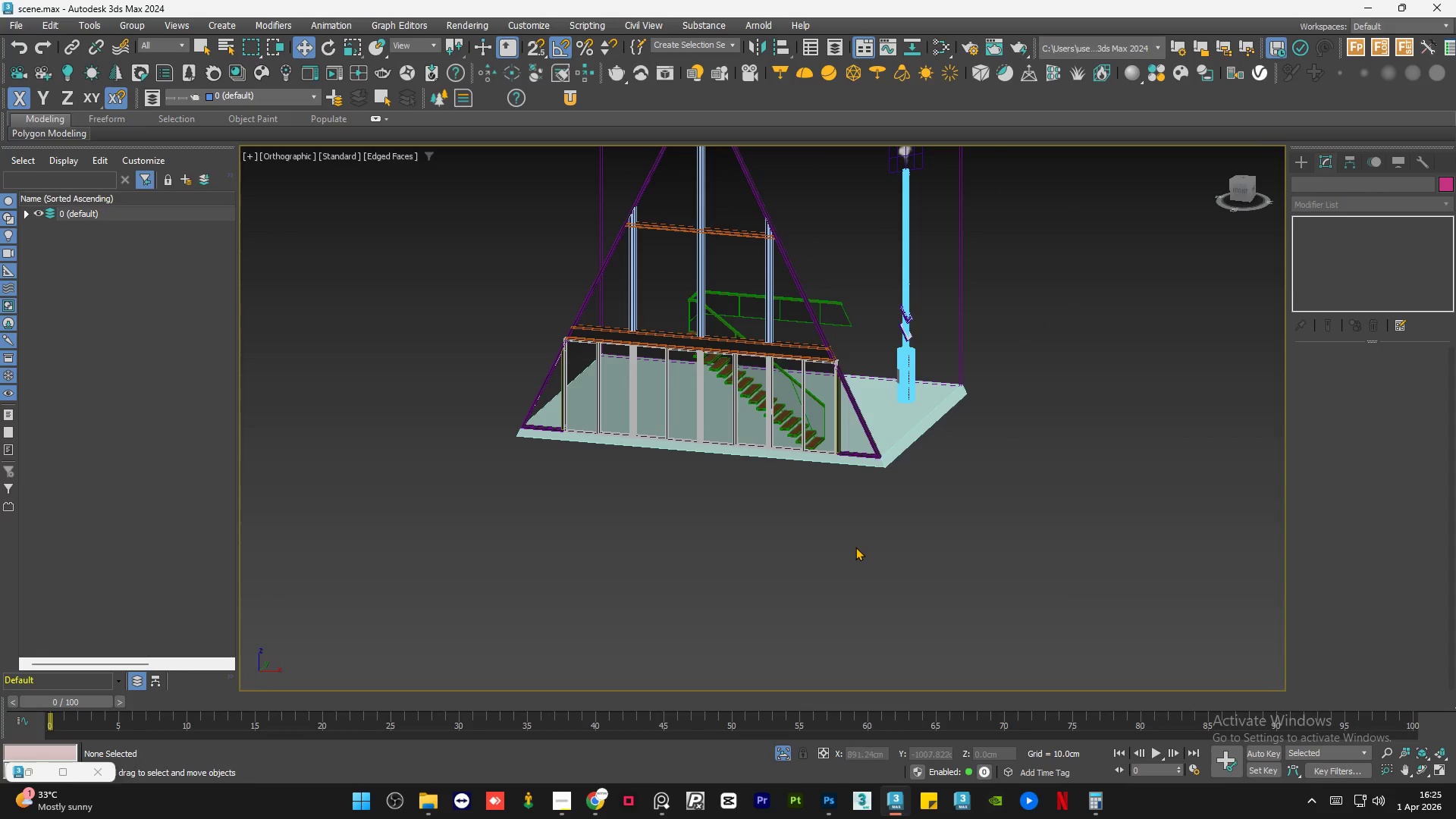 
scroll: coordinate [806, 429], scroll_direction: down, amount: 1.0
 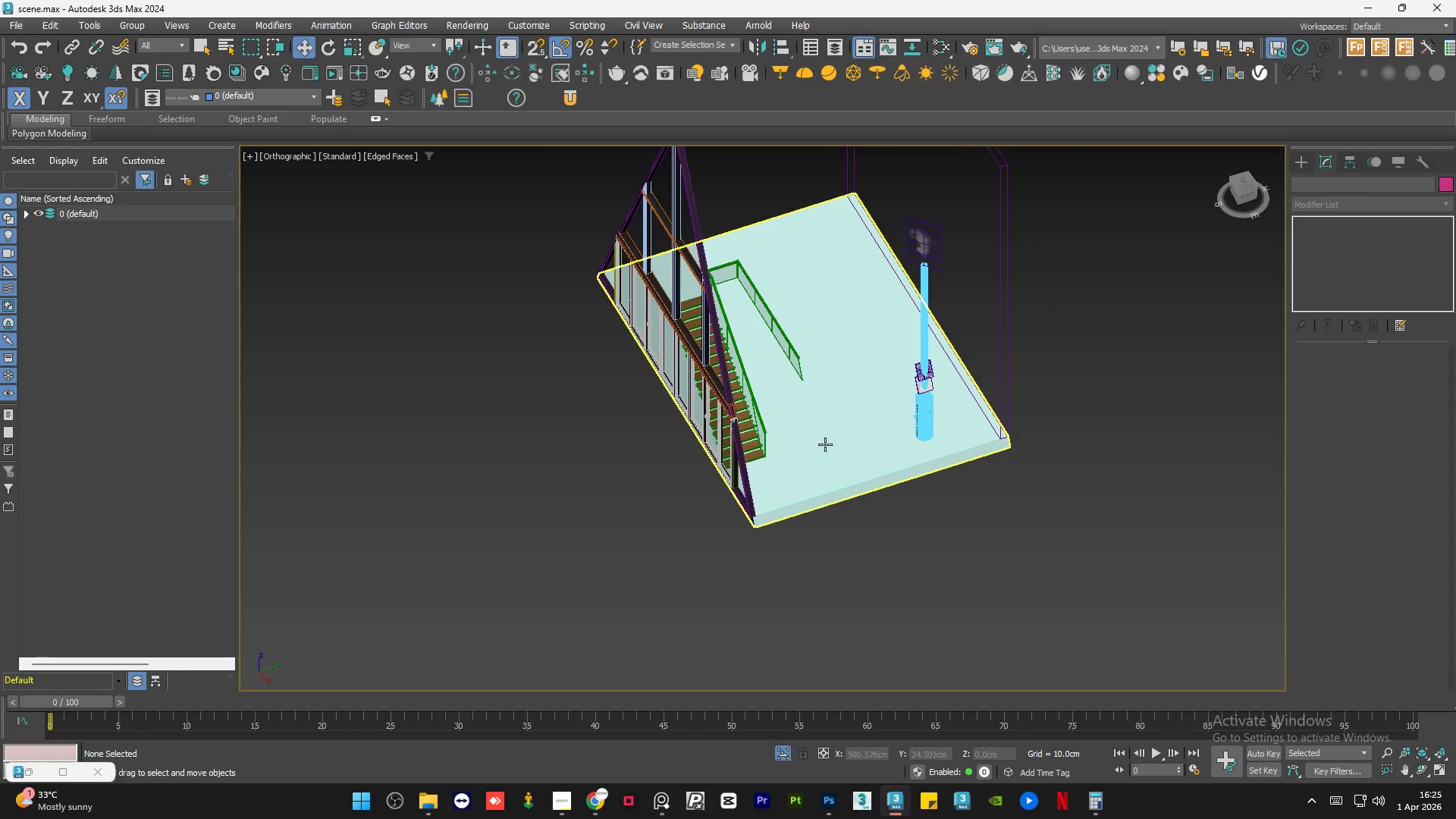 
hold_key(key=AltLeft, duration=0.41)
 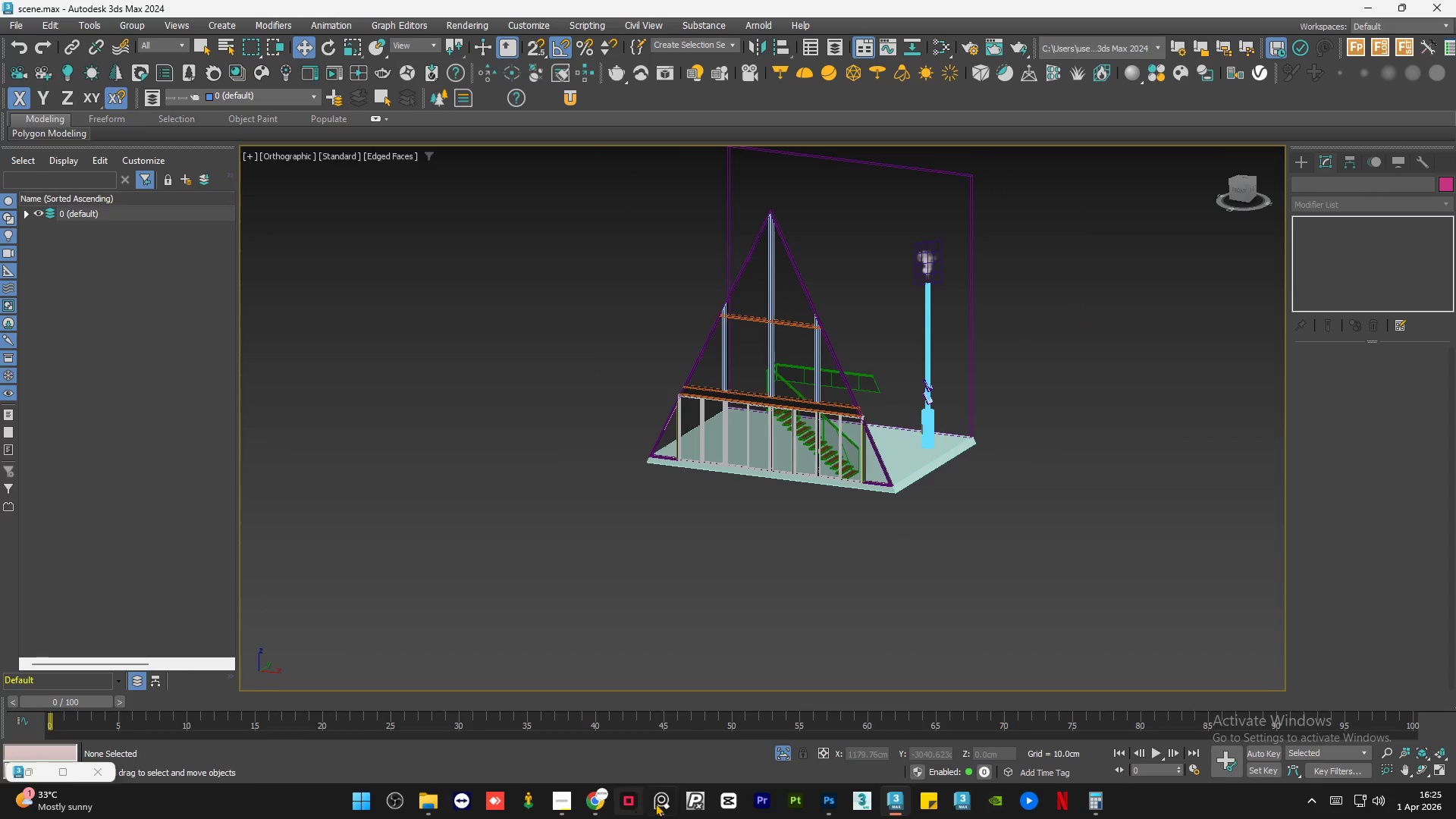 
scroll: coordinate [855, 547], scroll_direction: down, amount: 1.0
 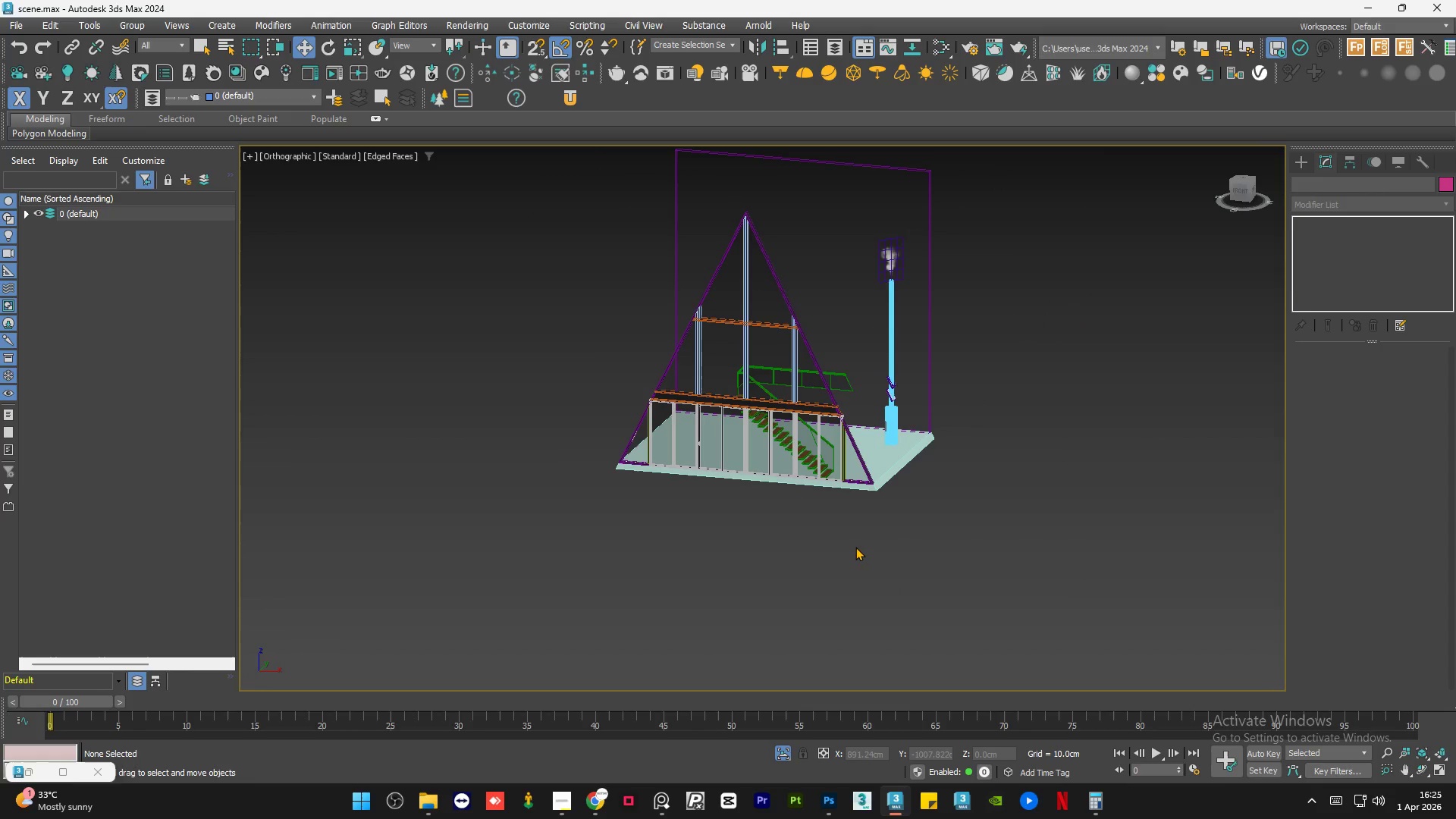 
left_click([658, 802])
 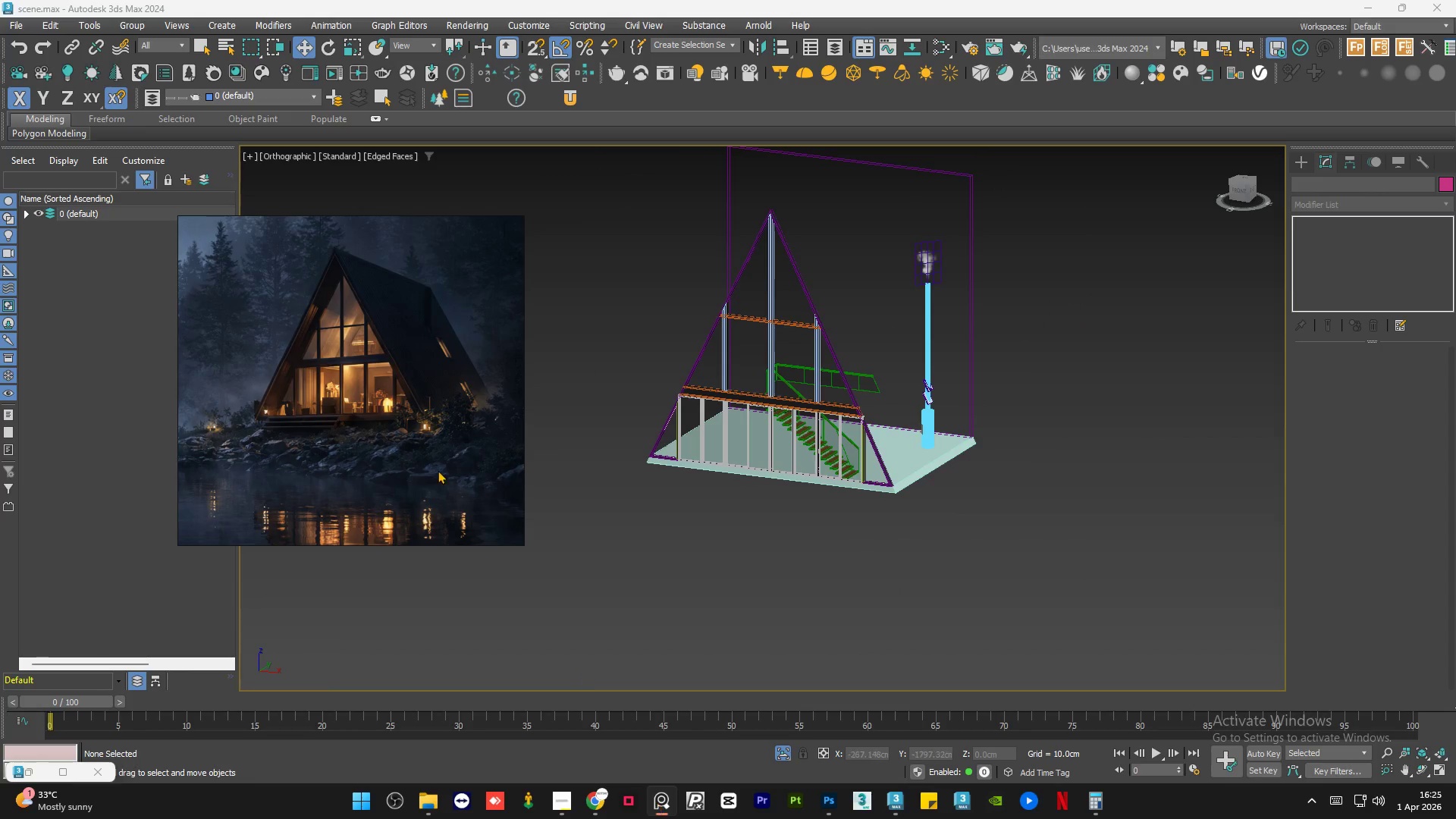 
scroll: coordinate [394, 415], scroll_direction: up, amount: 7.0
 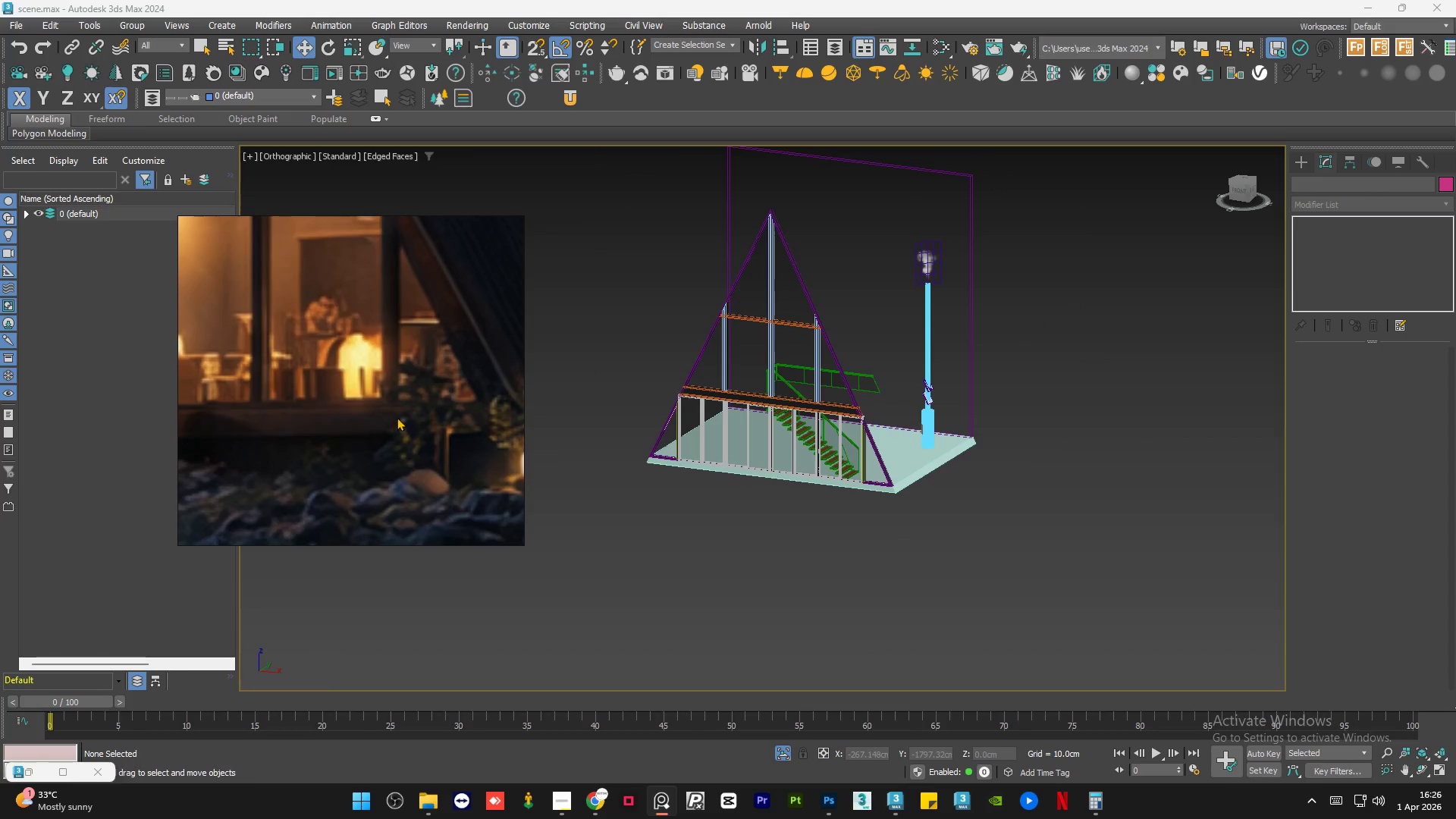 
scroll: coordinate [412, 406], scroll_direction: down, amount: 5.0
 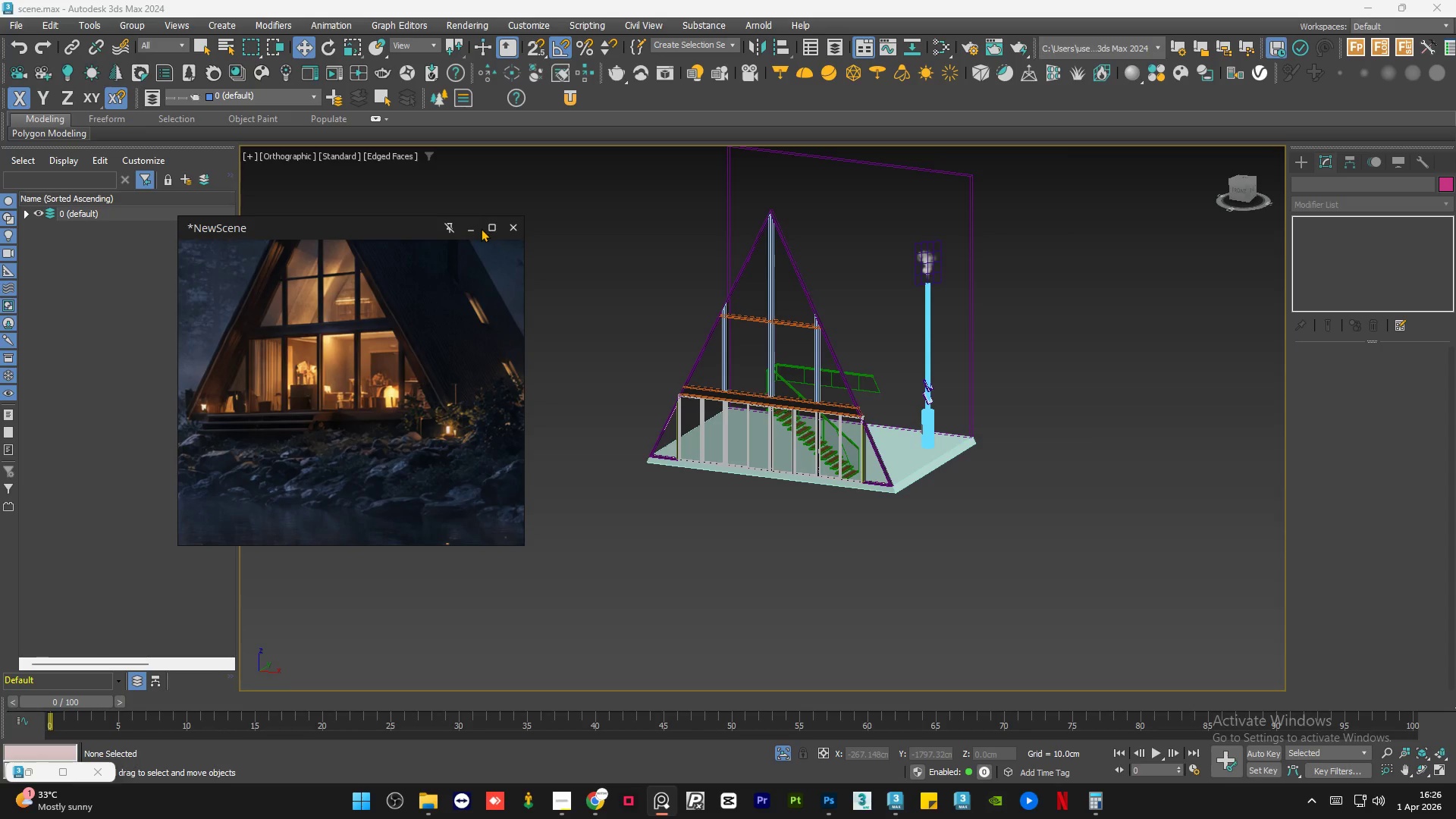 
left_click([477, 228])
 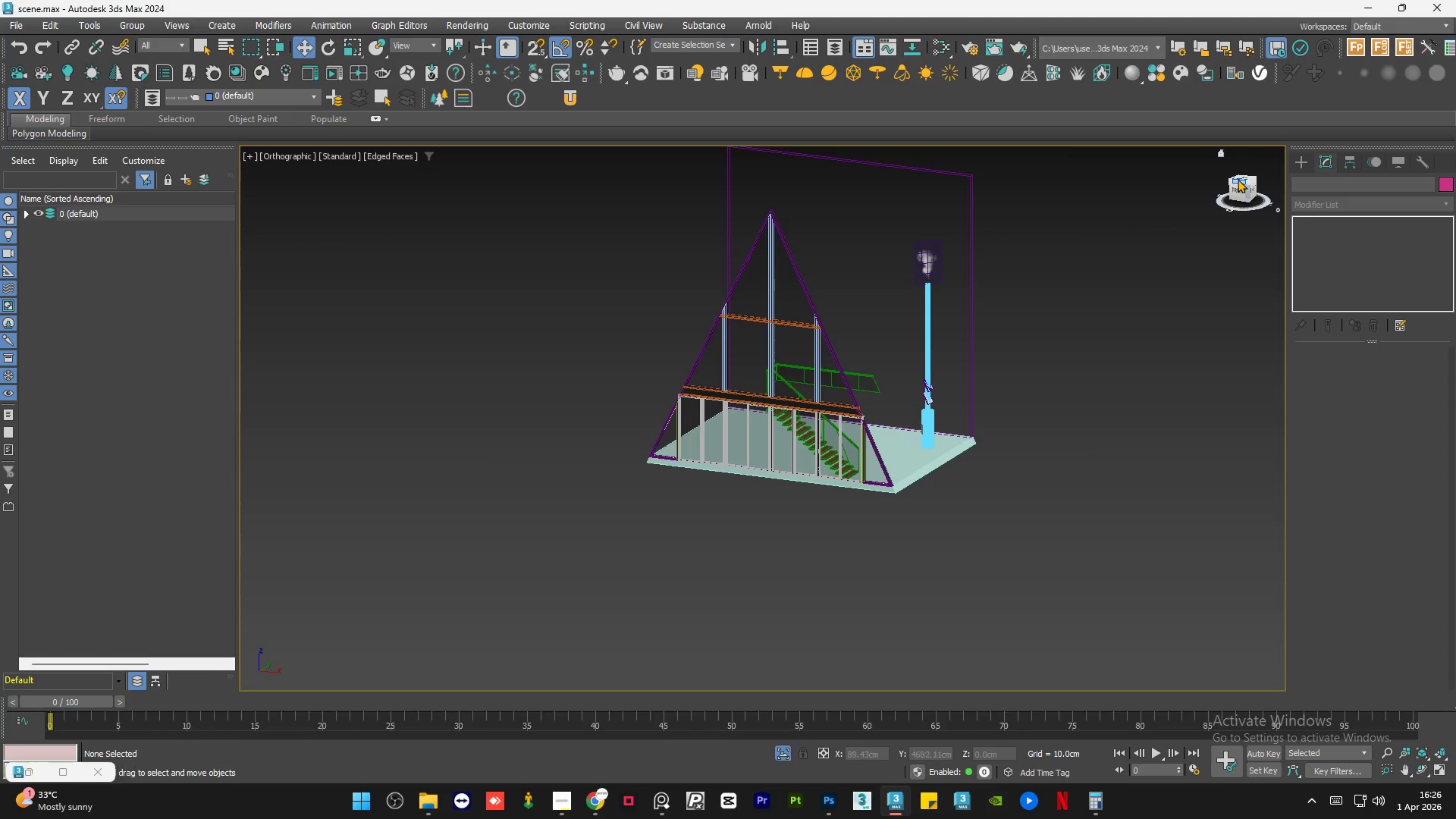 
left_click([1240, 177])
 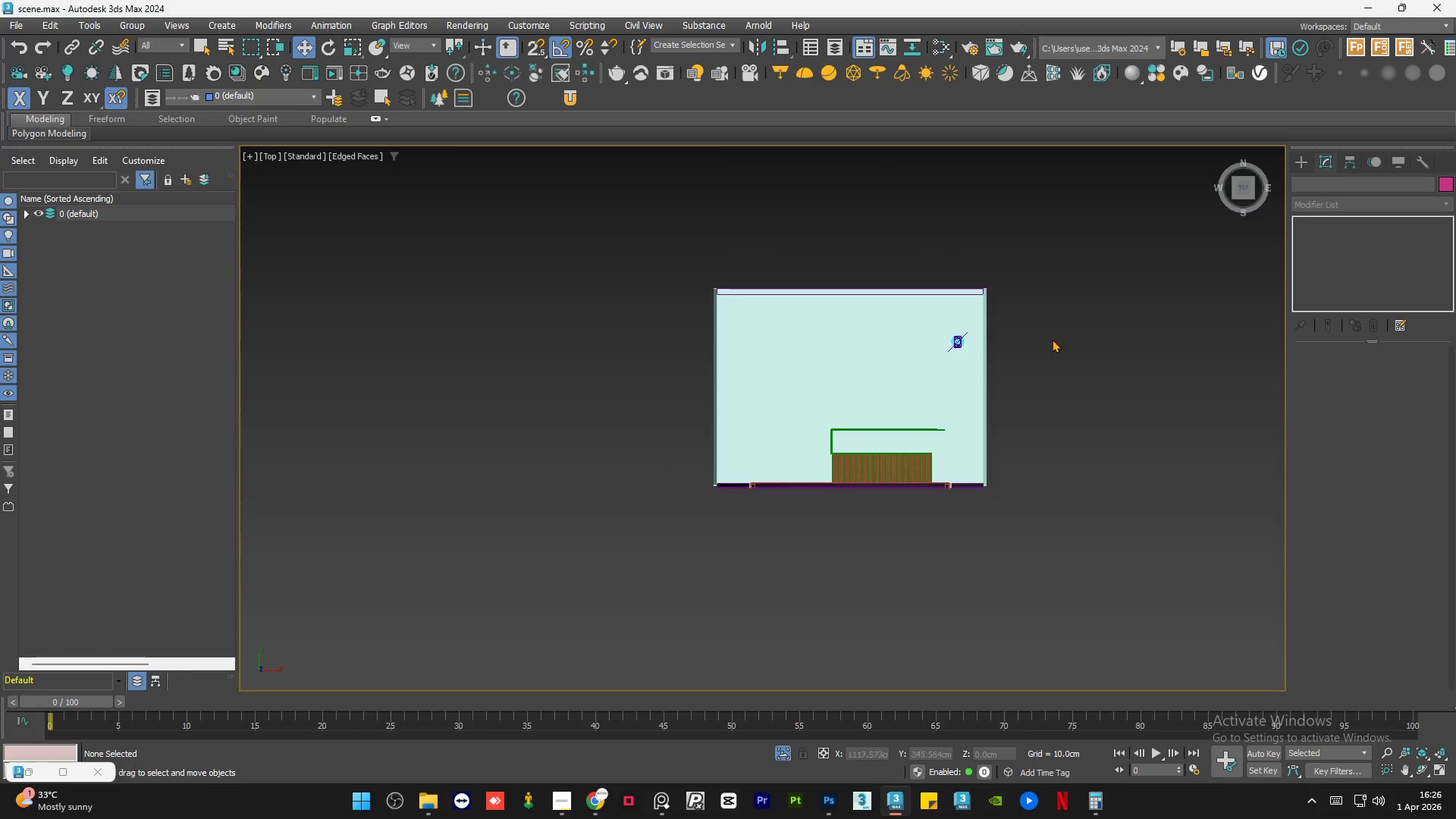 
scroll: coordinate [841, 322], scroll_direction: up, amount: 1.0
 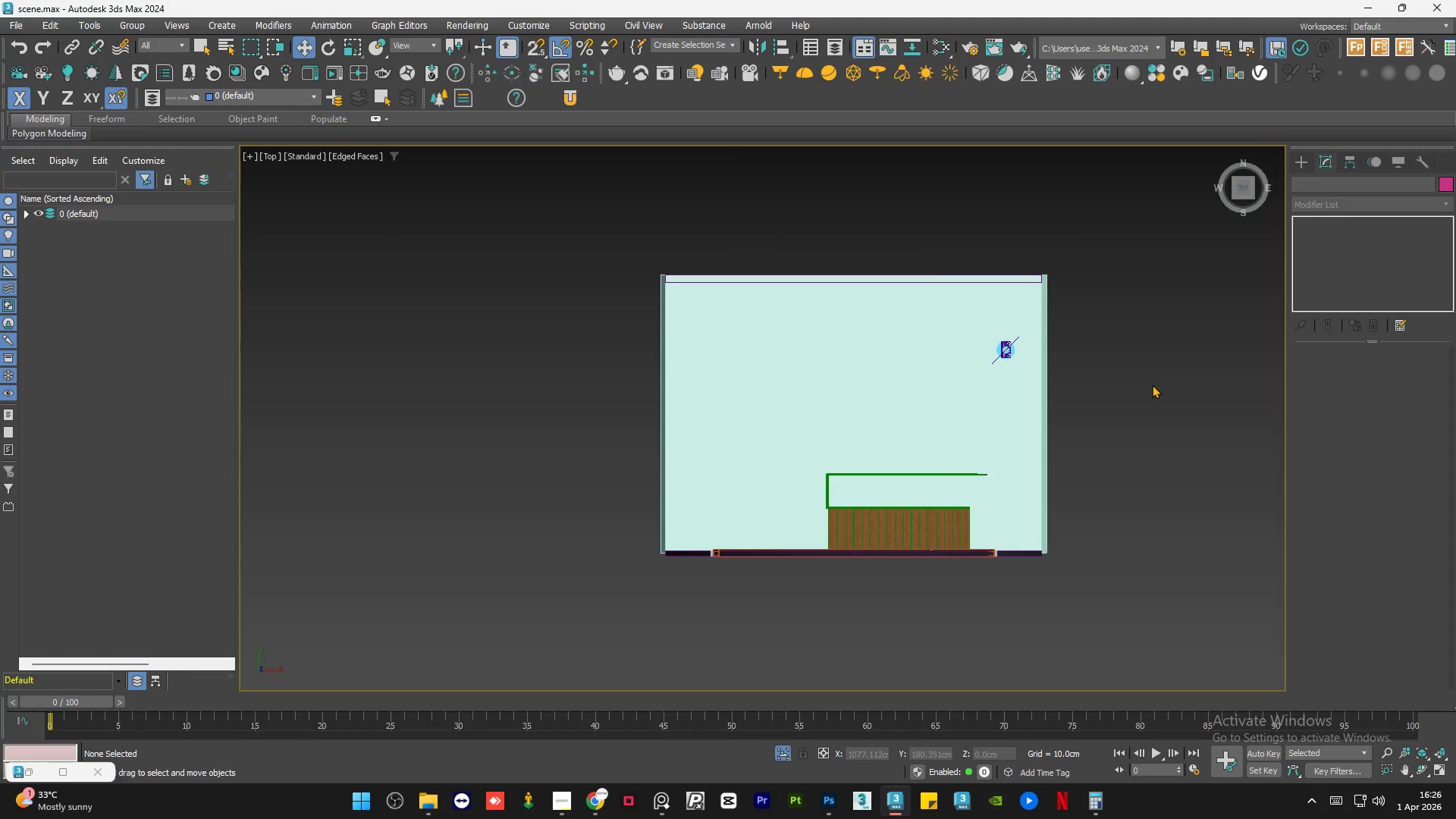 
hold_key(key=AltLeft, duration=1.5)
 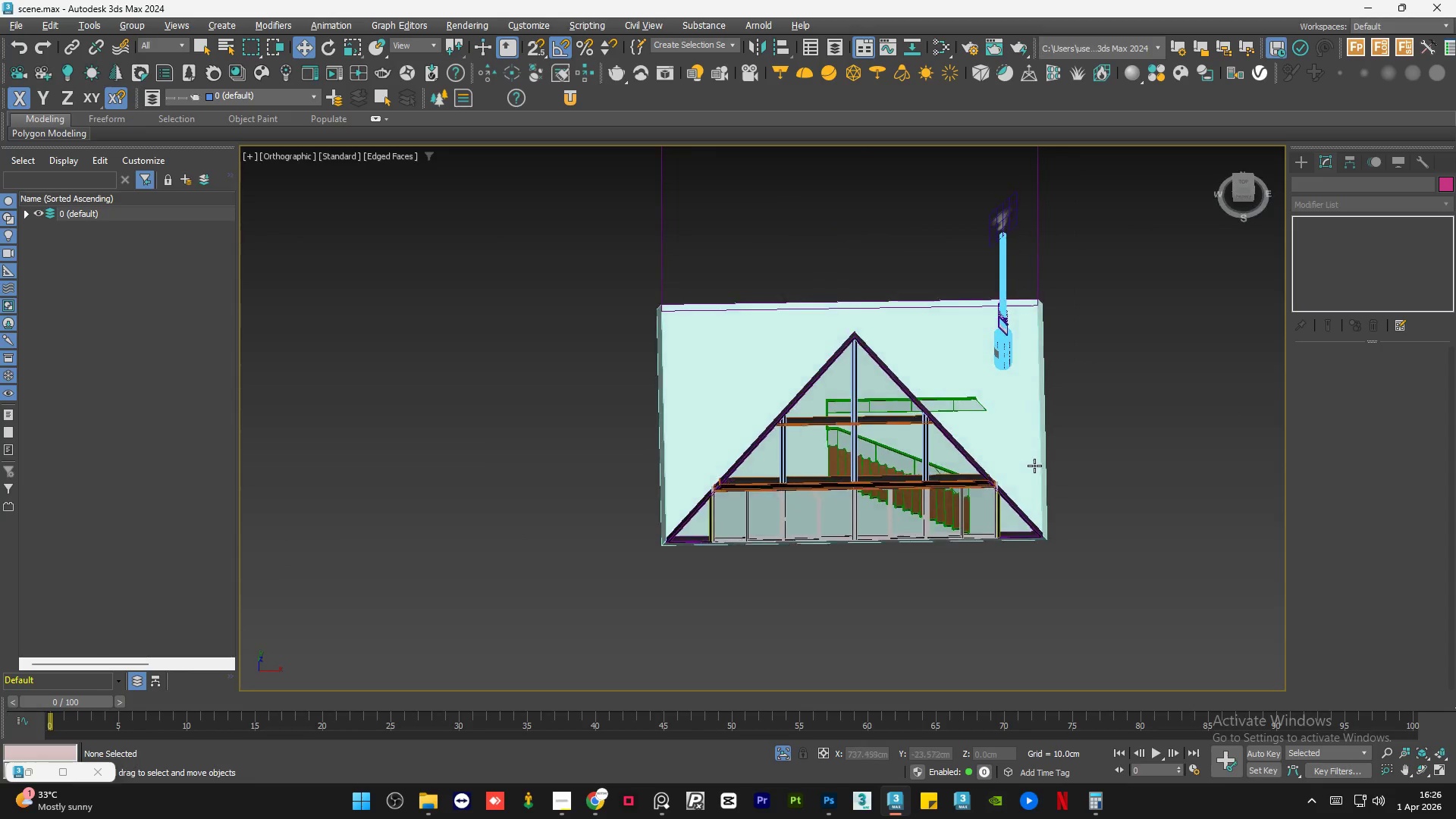 
hold_key(key=AltLeft, duration=0.66)
 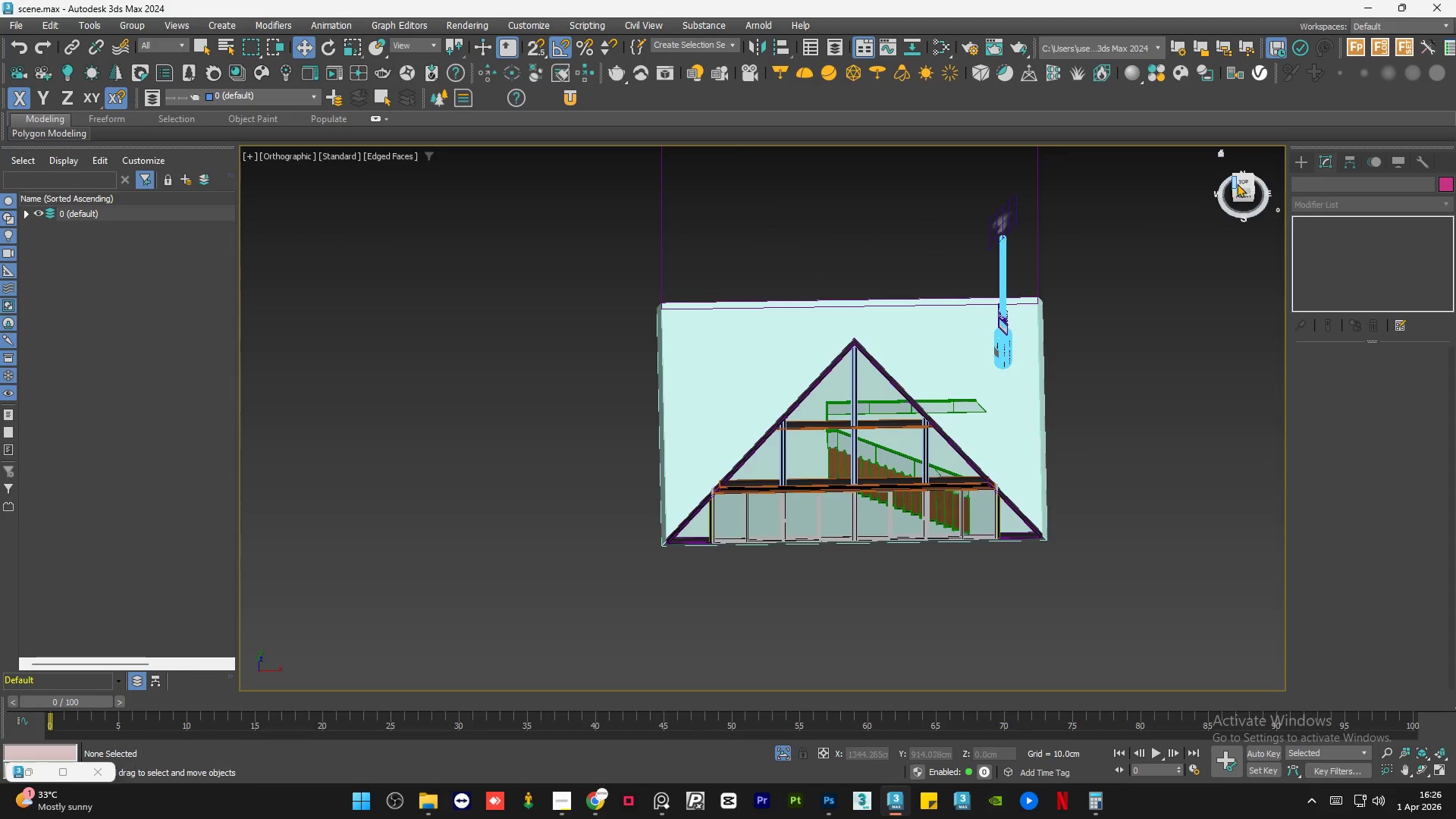 
left_click([1238, 183])
 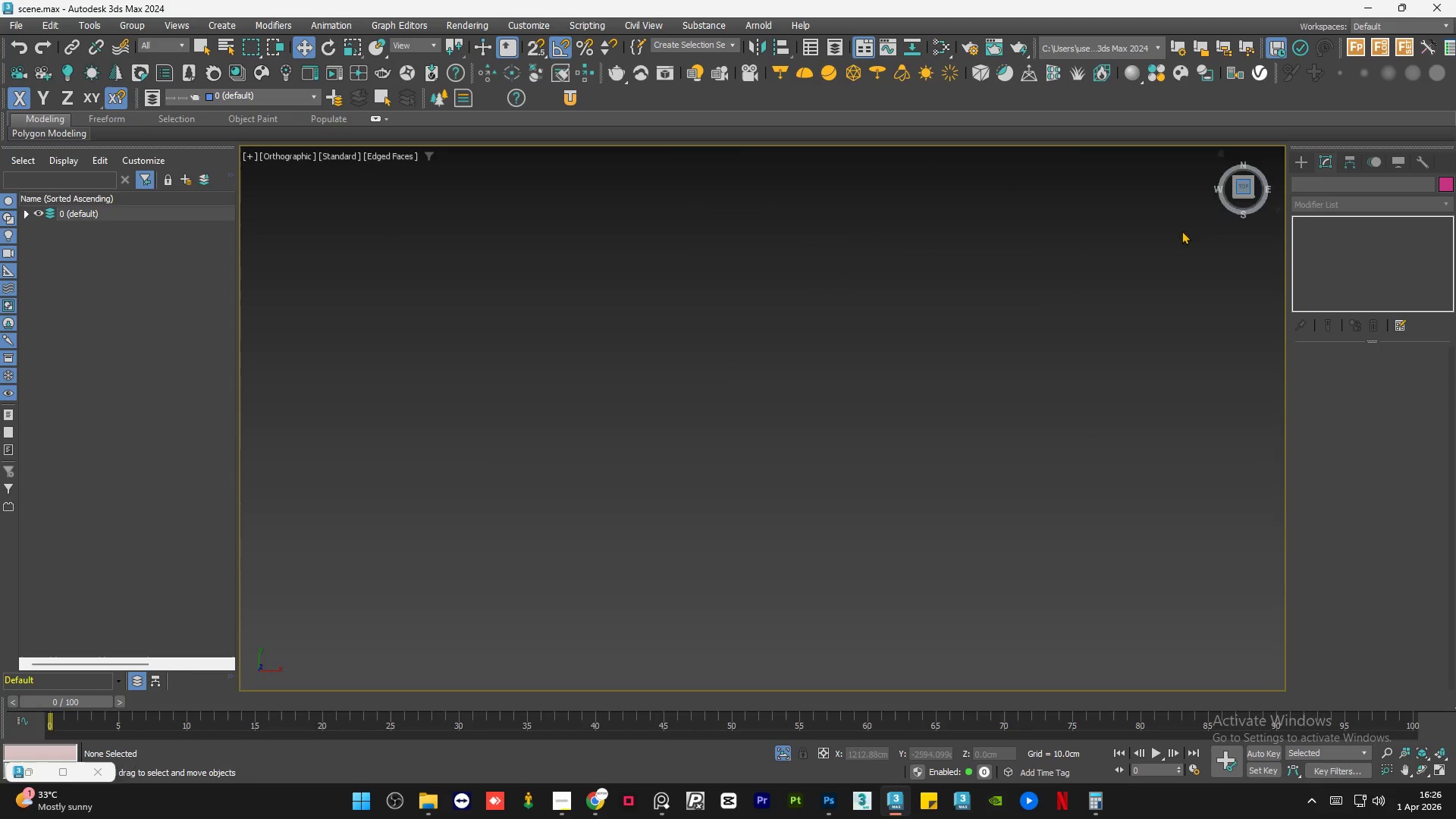 
key(Z)
 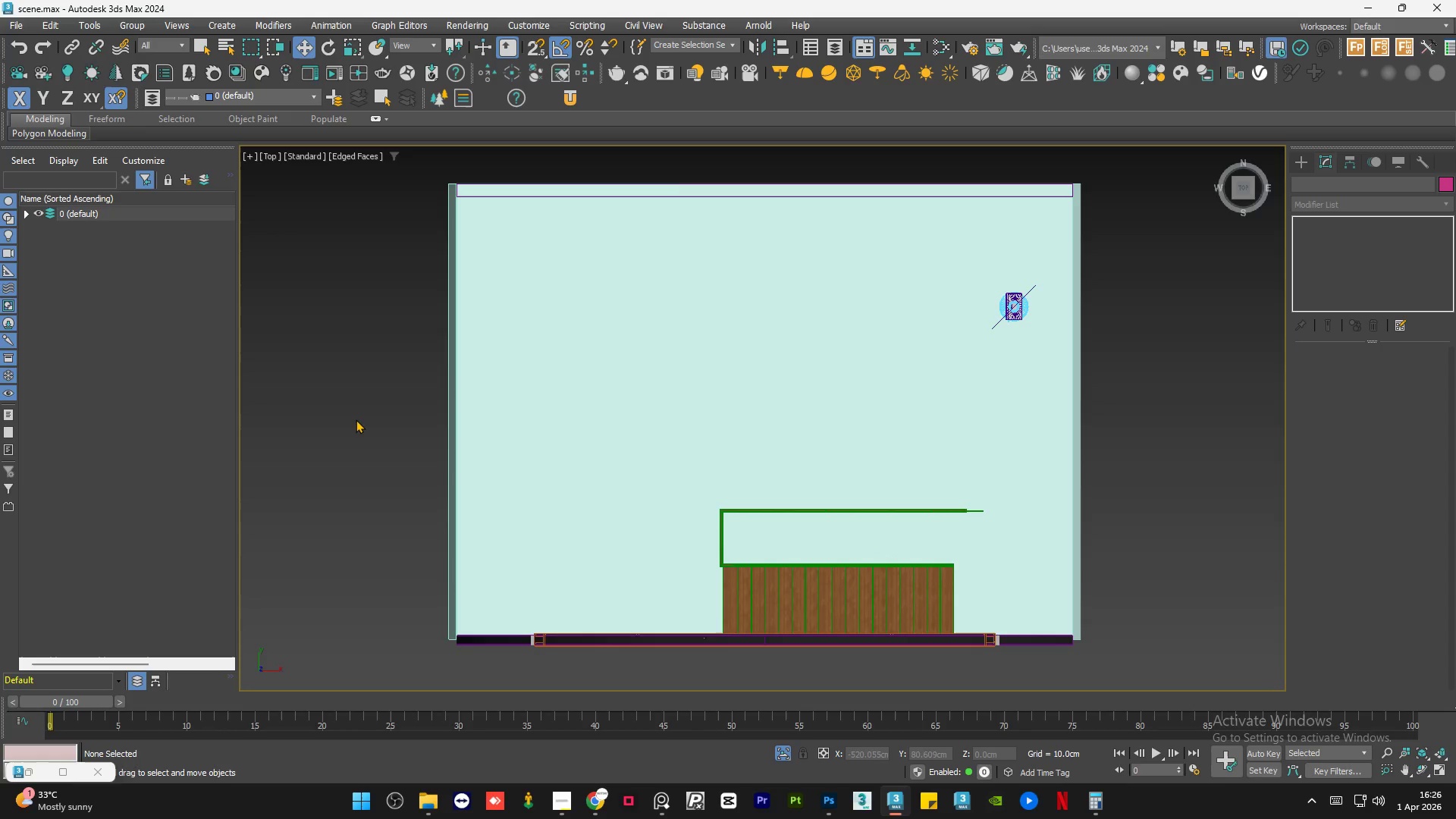 
scroll: coordinate [356, 431], scroll_direction: down, amount: 2.0
 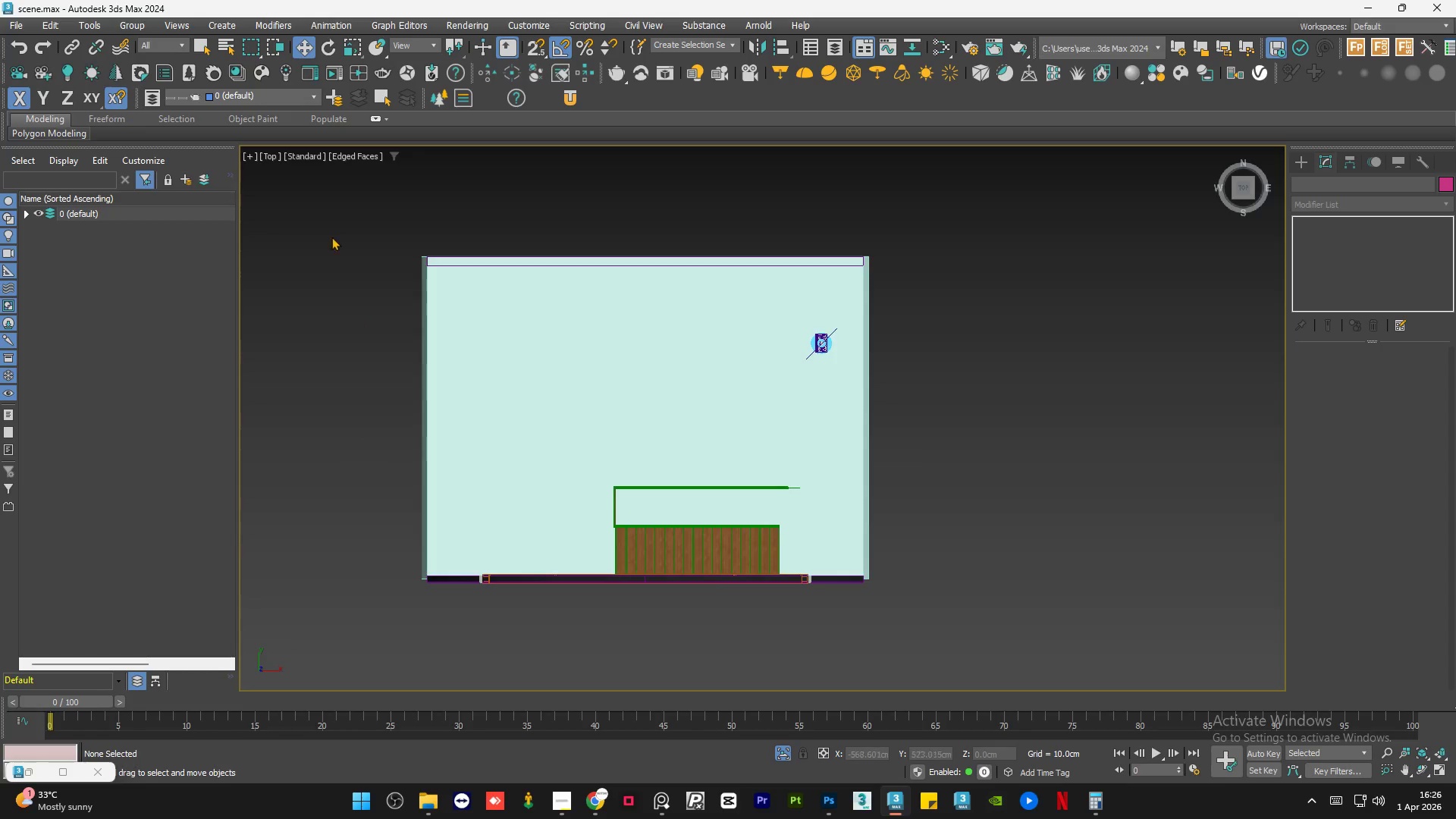 
key(NumpadMultiply)
 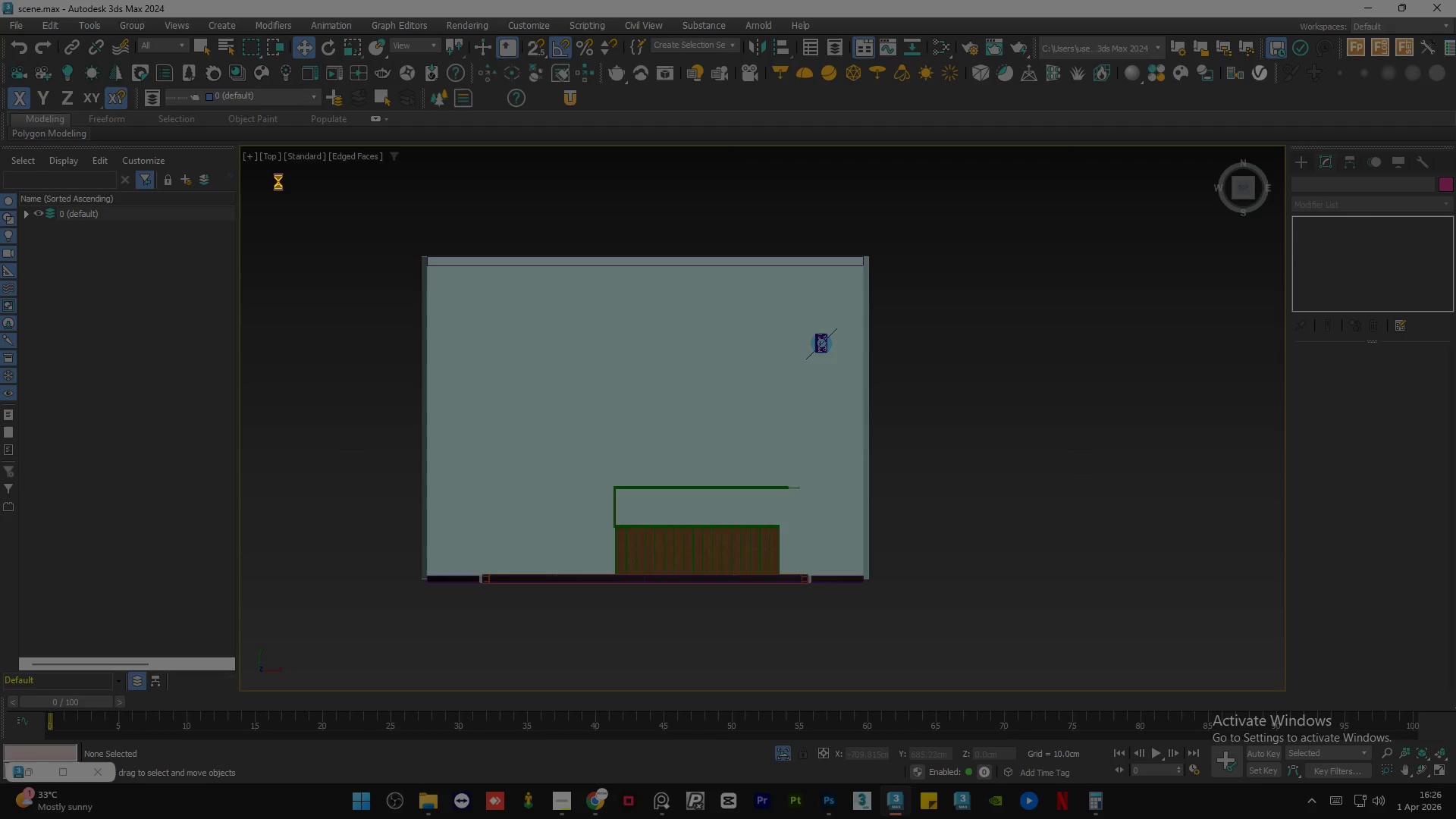 
left_click_drag(start_coordinate=[278, 181], to_coordinate=[998, 673])
 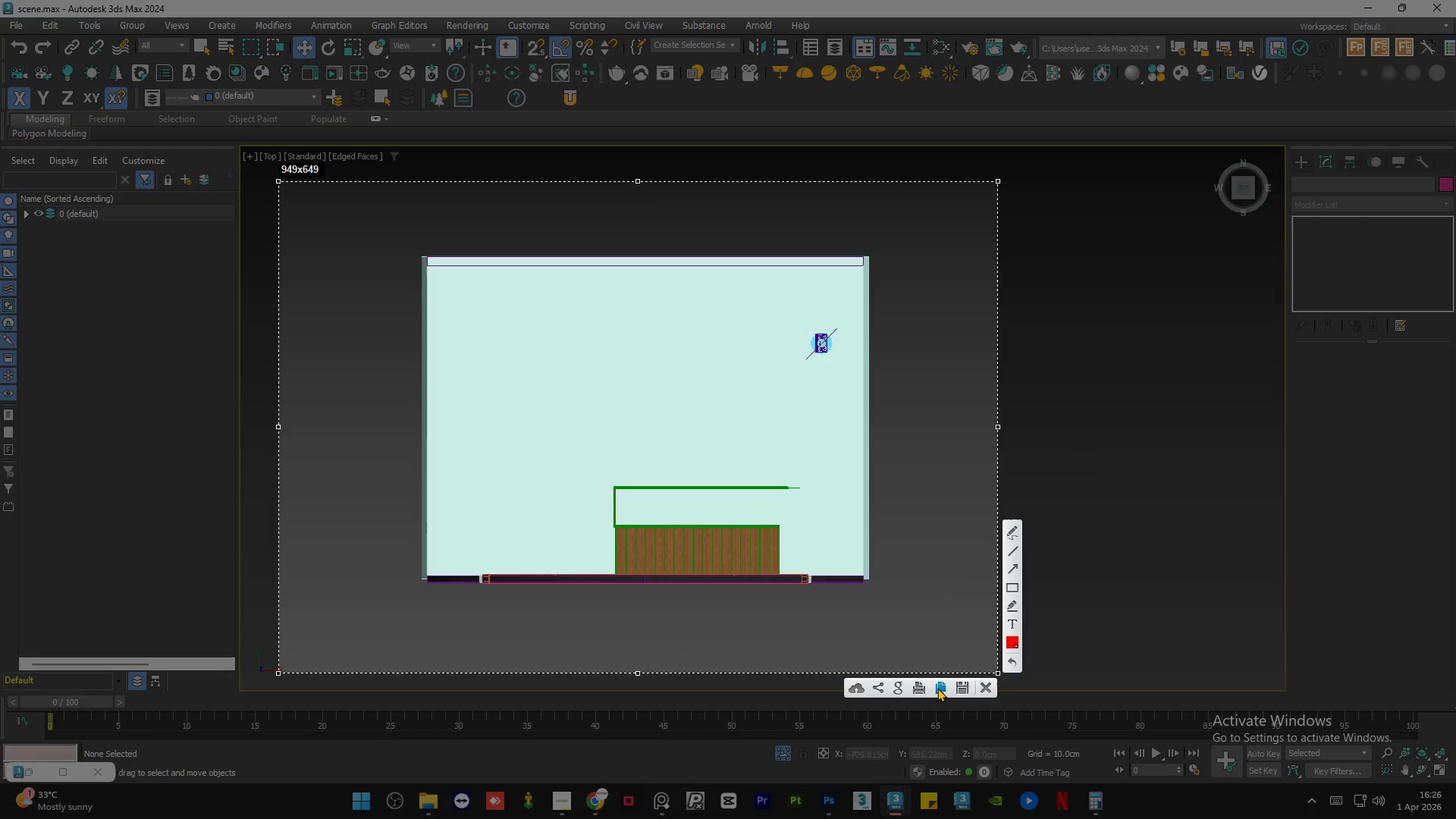 
left_click([937, 688])
 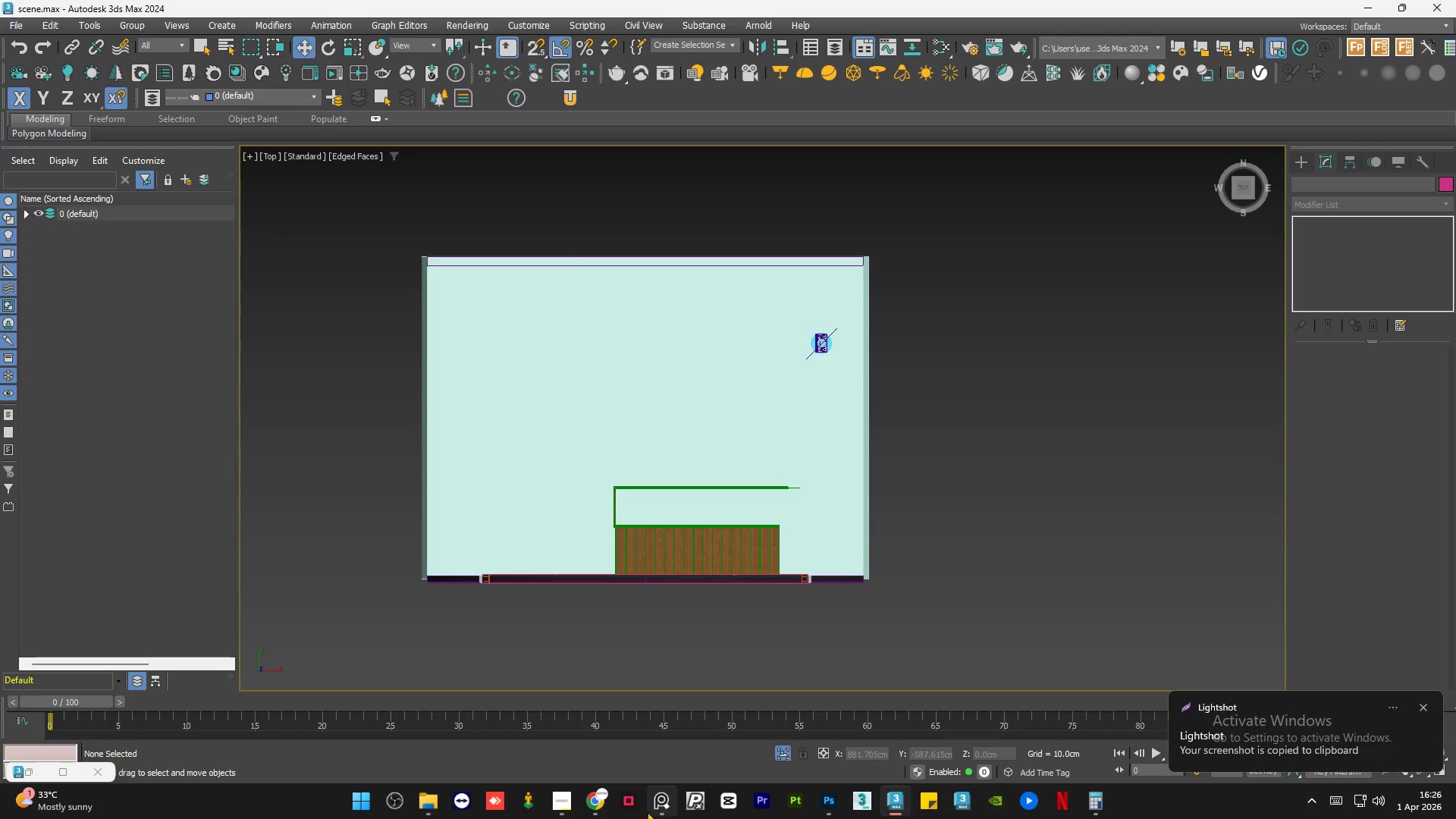 
left_click([656, 805])
 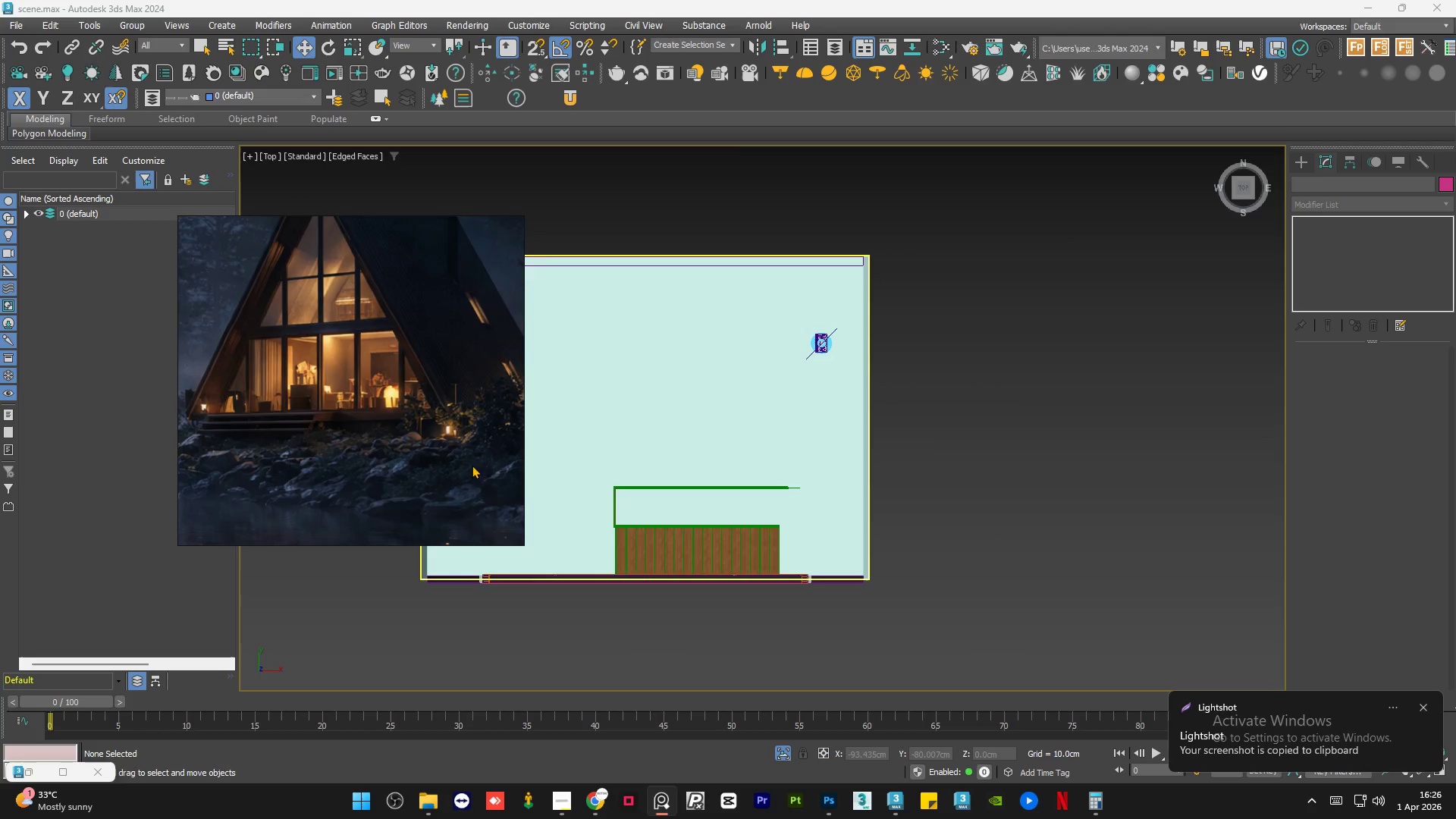 
left_click([337, 347])
 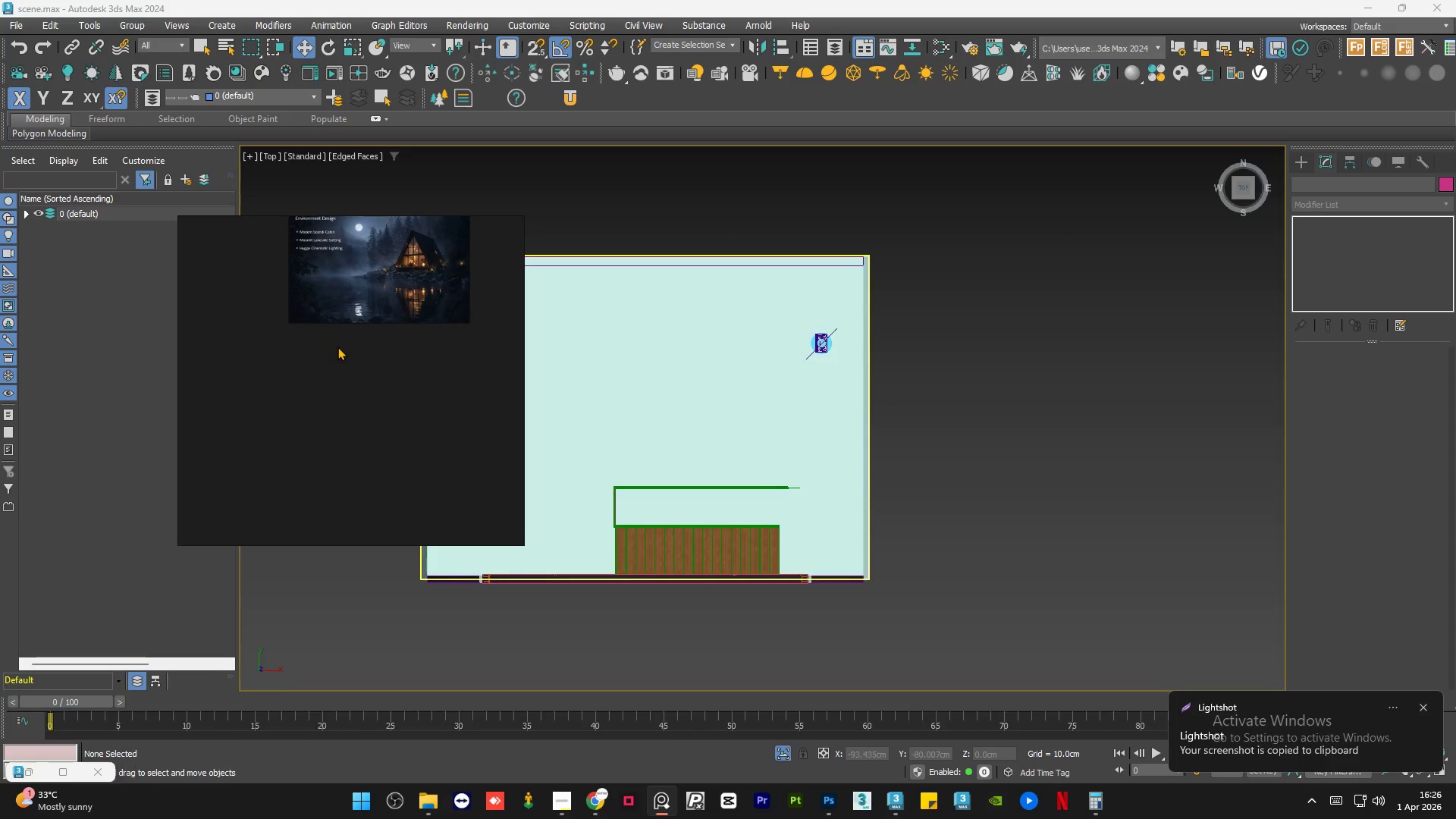 
scroll: coordinate [383, 342], scroll_direction: down, amount: 9.0
 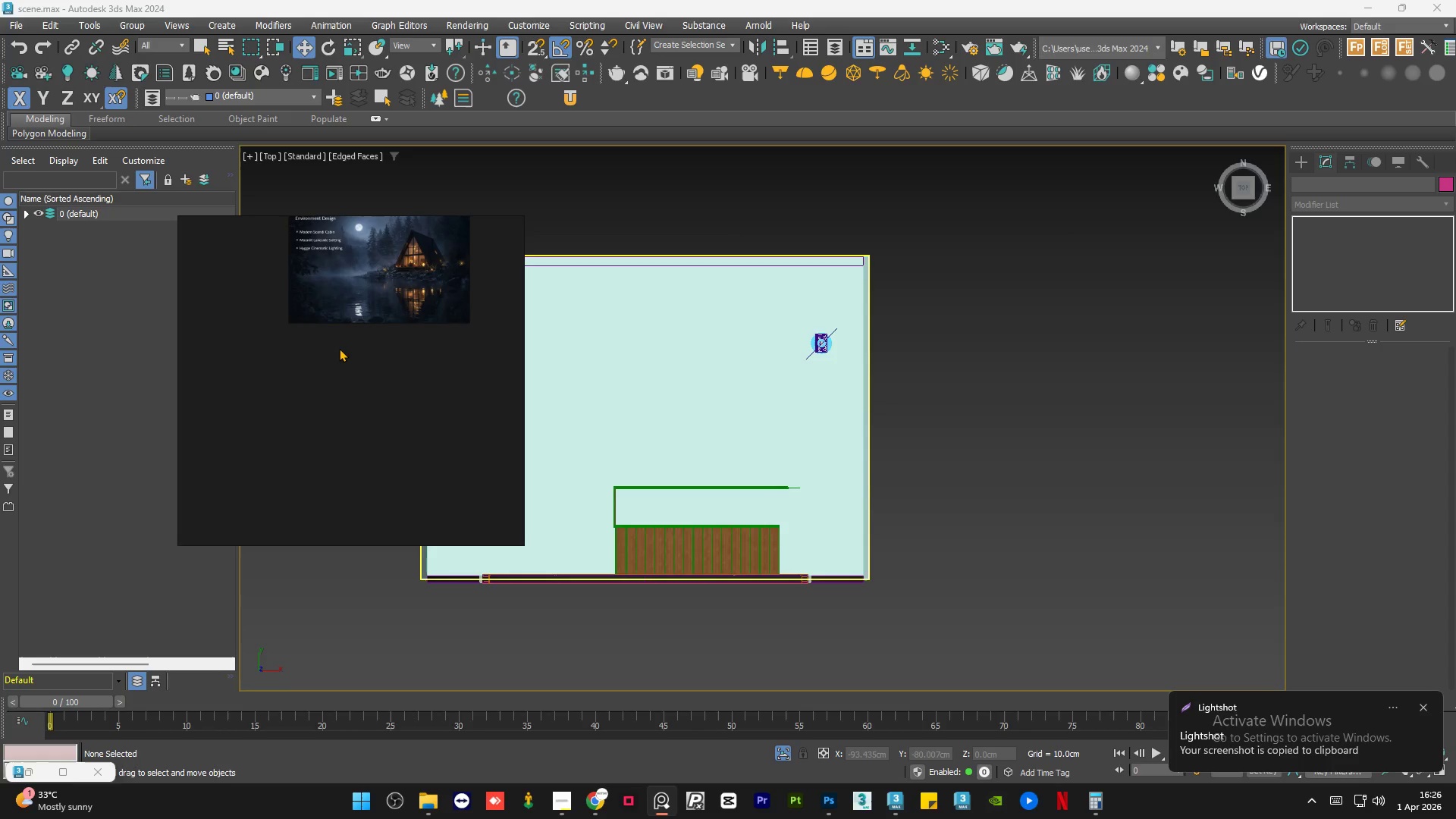 
key(Control+V)
 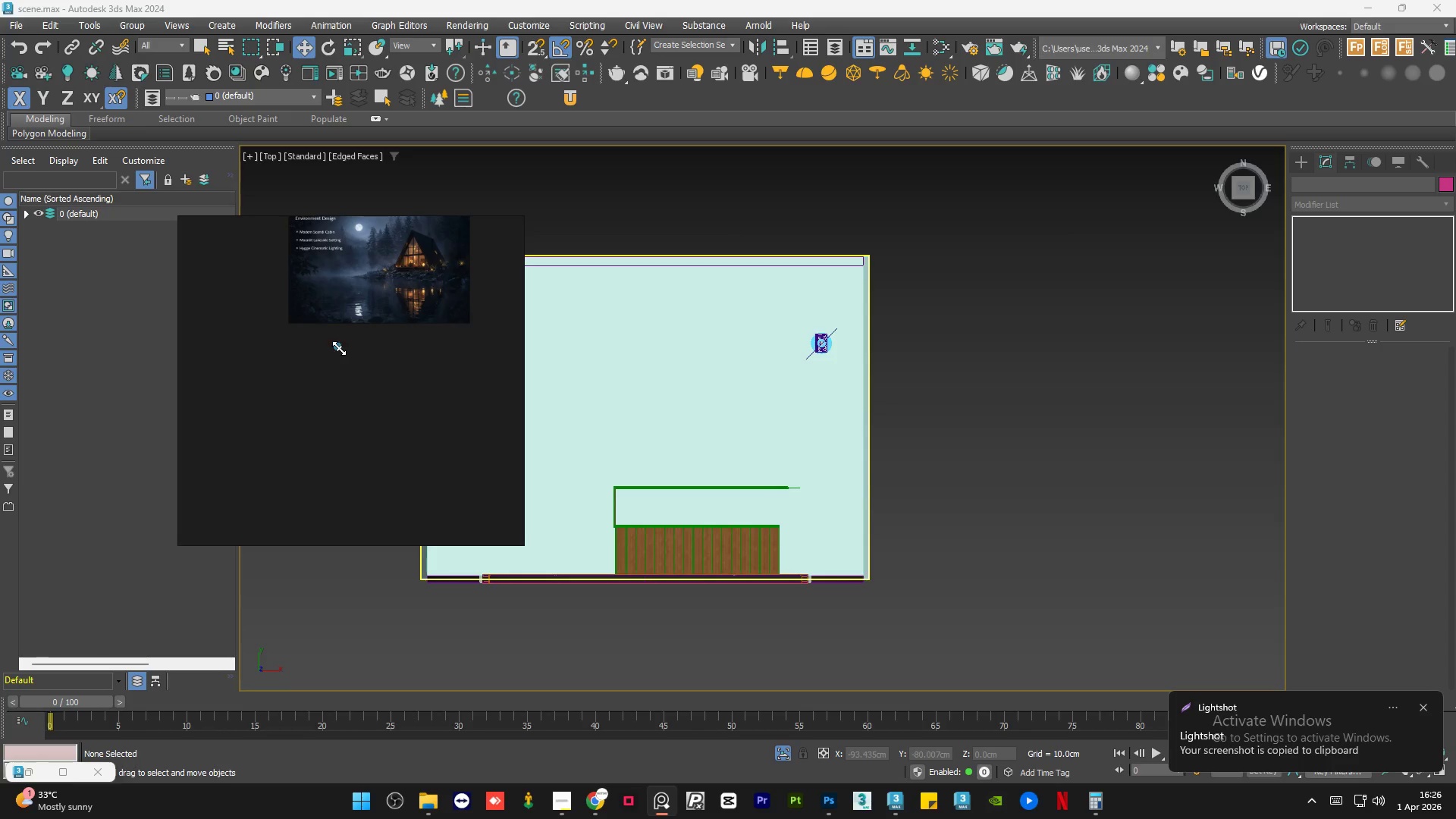 
left_click_drag(start_coordinate=[340, 349], to_coordinate=[512, 534])
 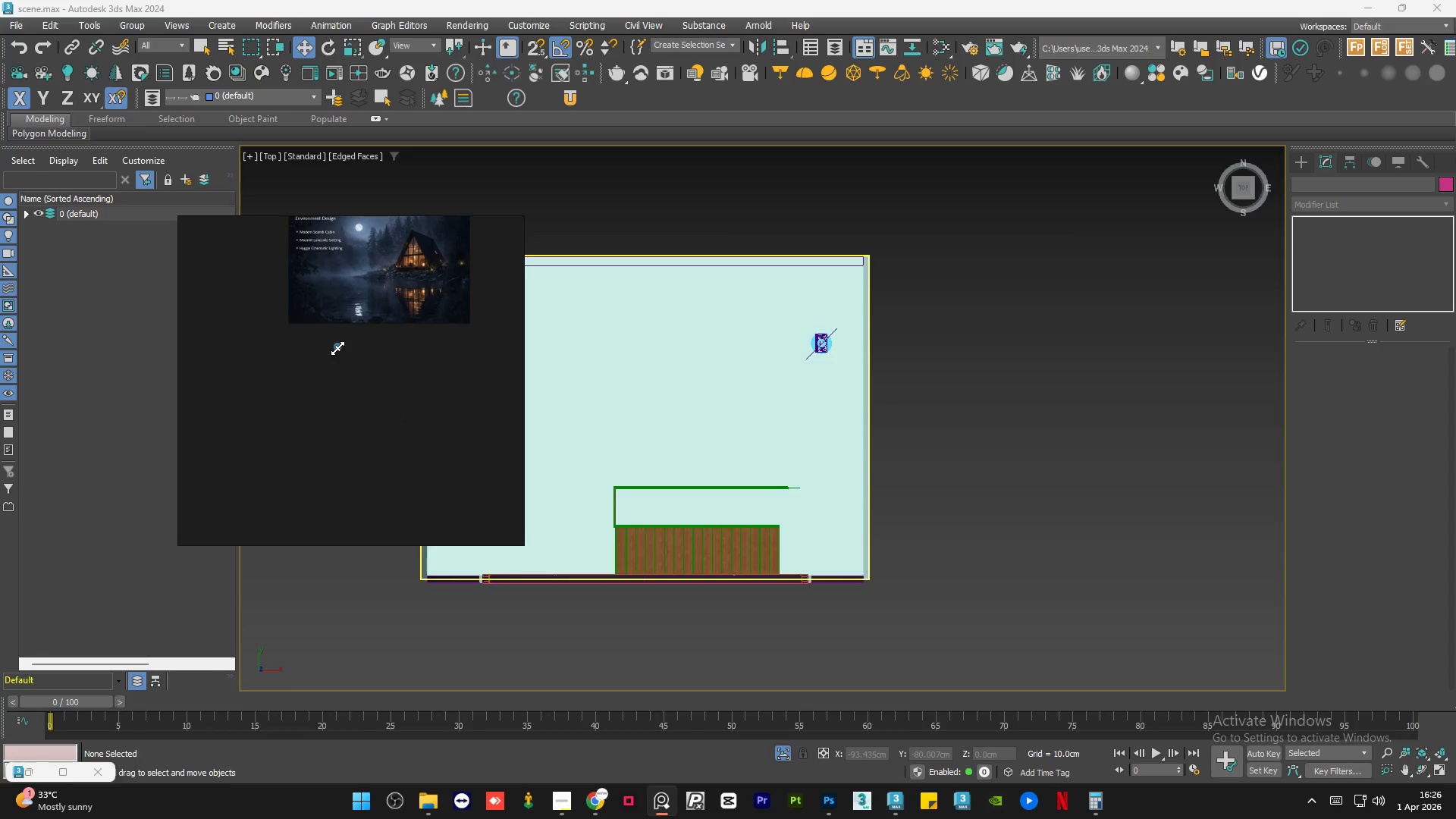 
left_click_drag(start_coordinate=[340, 349], to_coordinate=[567, 607])
 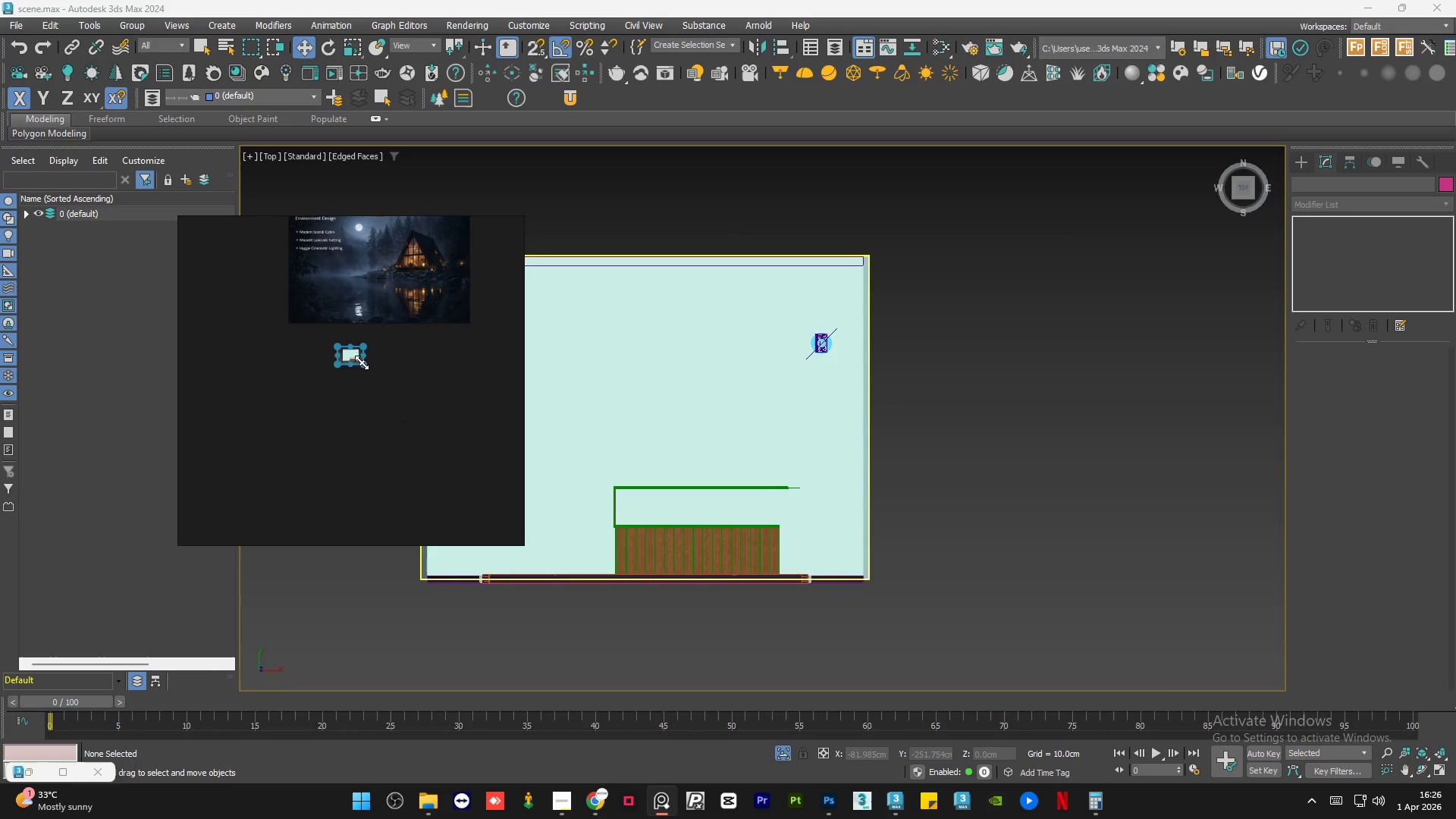 
left_click_drag(start_coordinate=[362, 363], to_coordinate=[500, 532])
 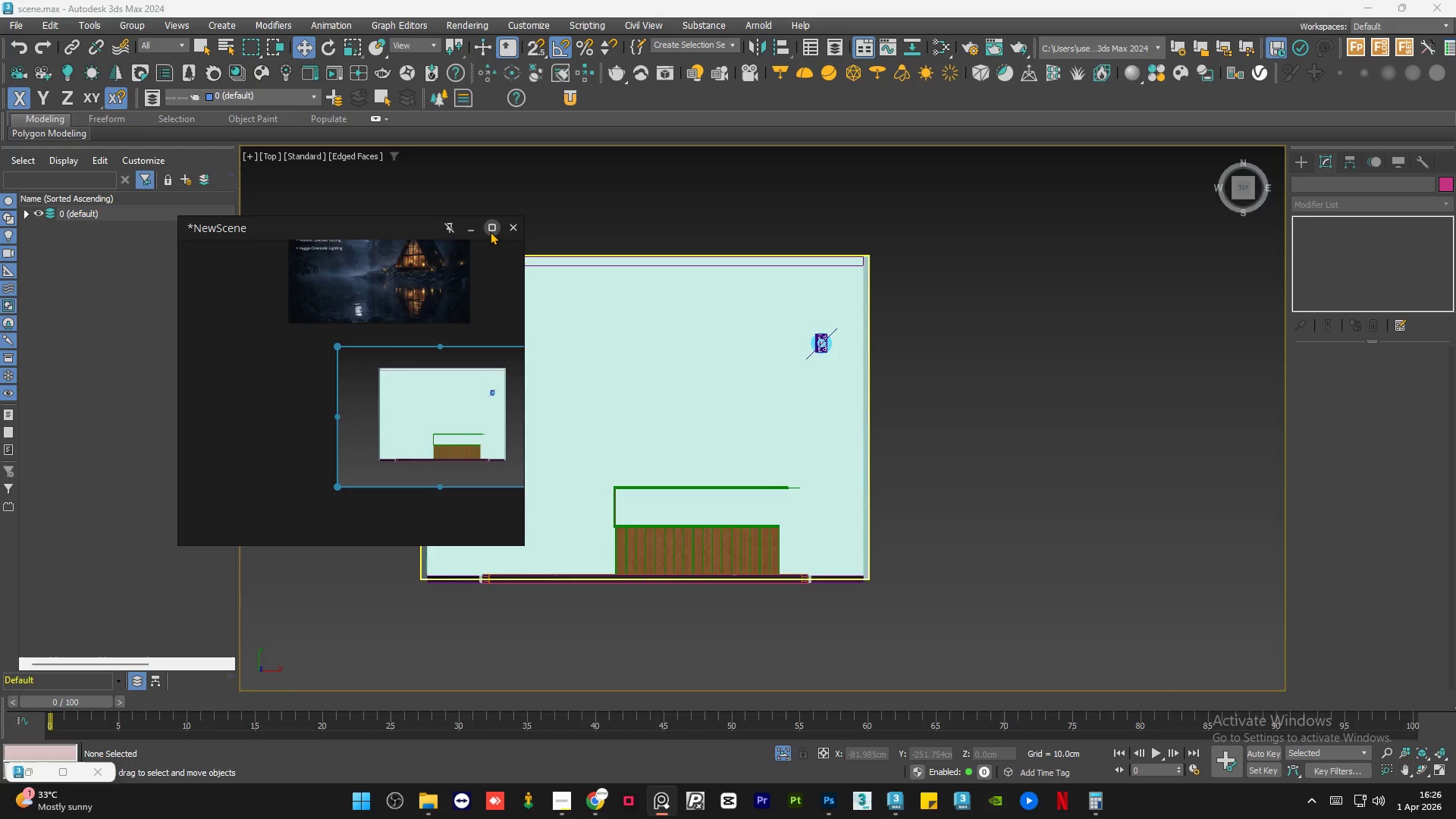 
left_click([489, 231])
 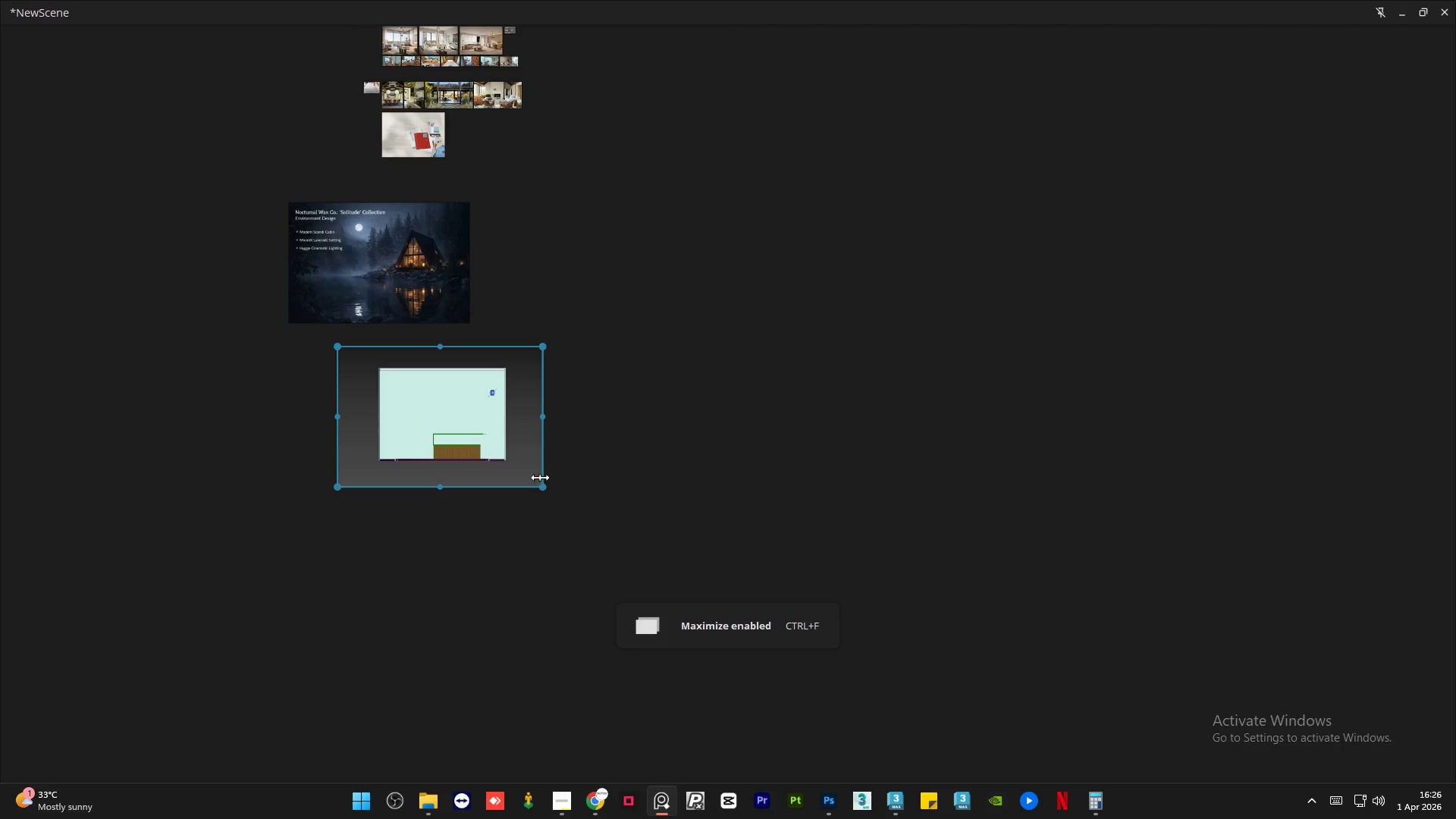 
left_click_drag(start_coordinate=[542, 487], to_coordinate=[643, 576])
 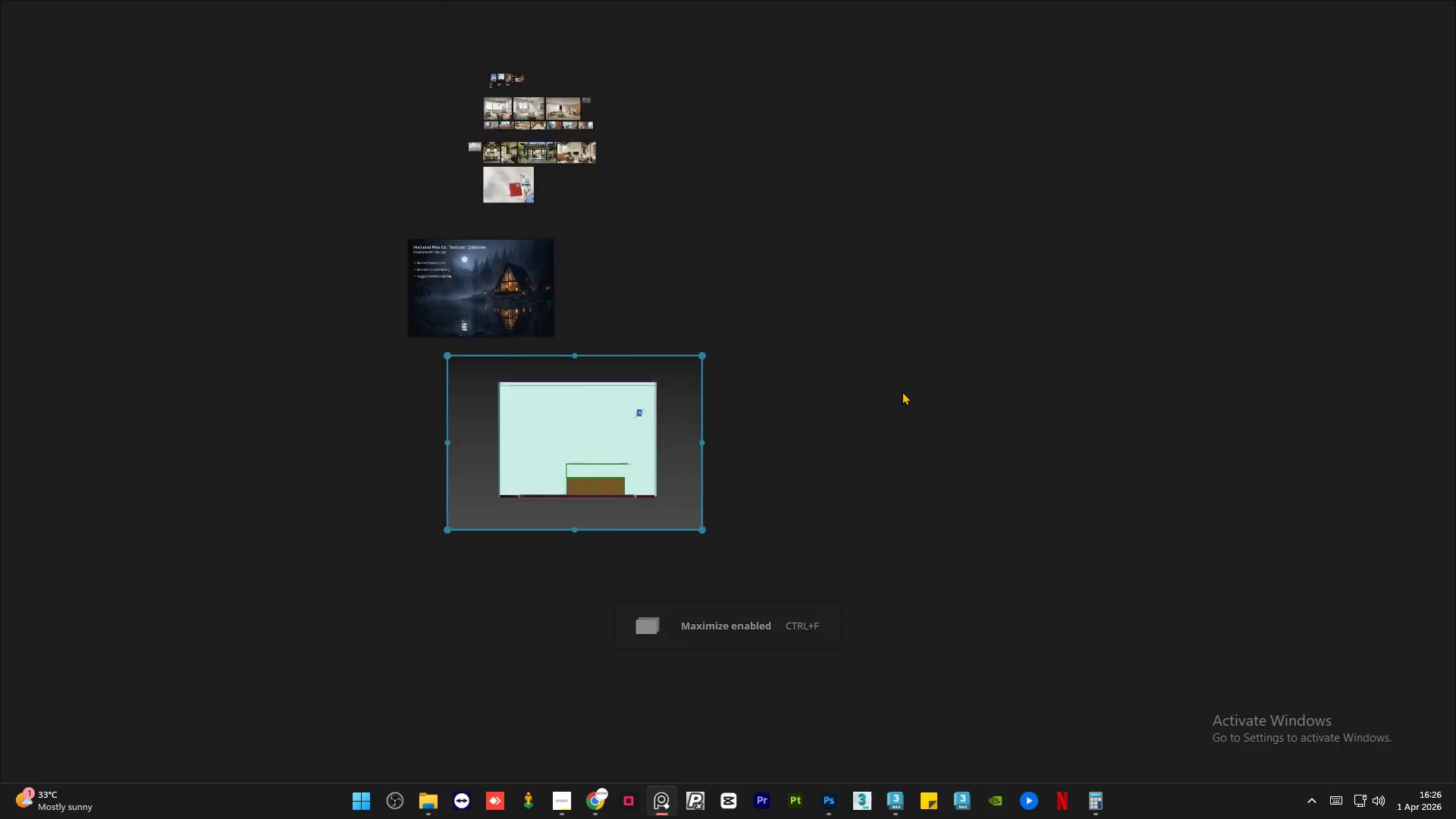 
scroll: coordinate [541, 430], scroll_direction: up, amount: 4.0
 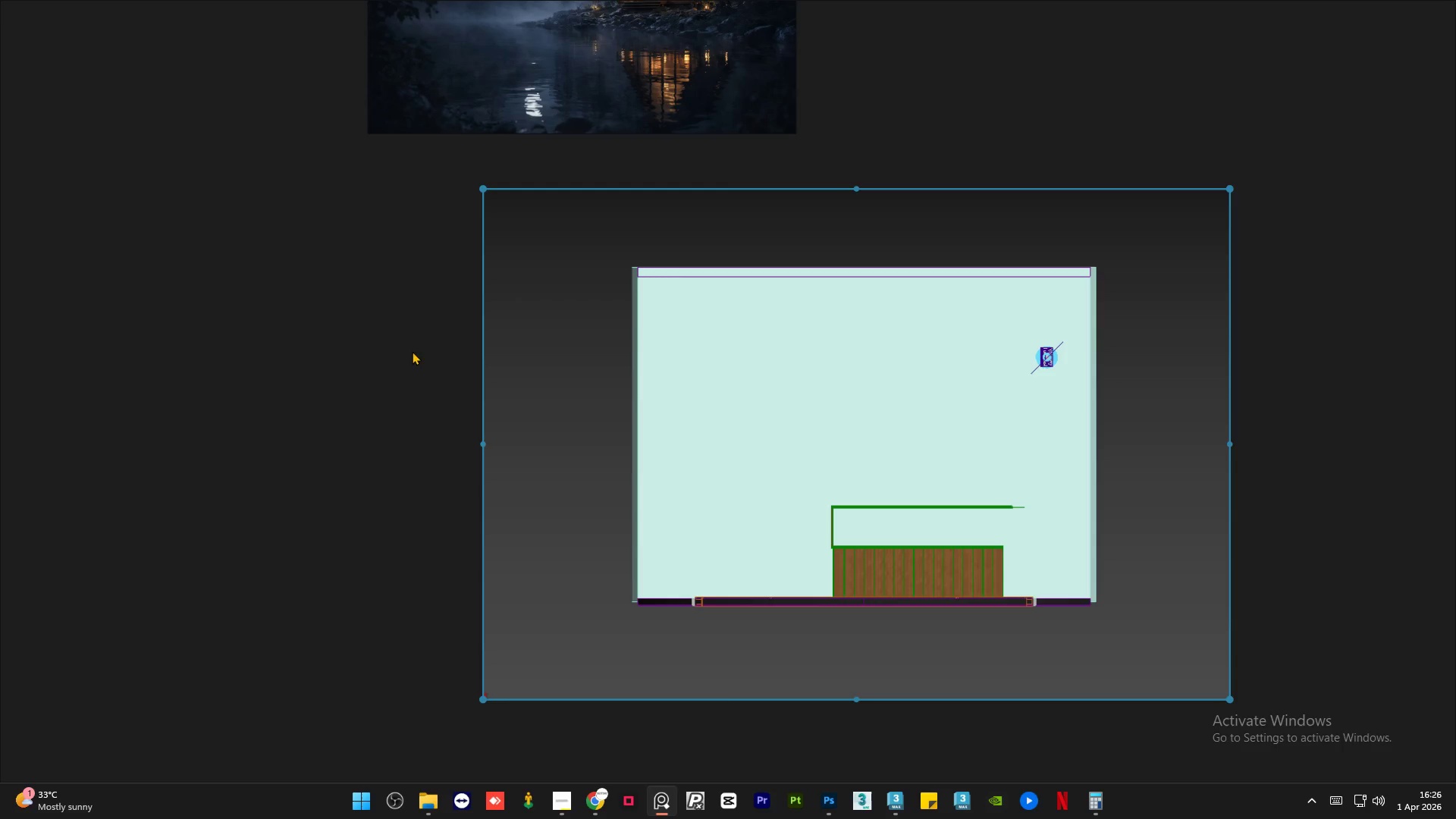 
left_click([363, 350])
 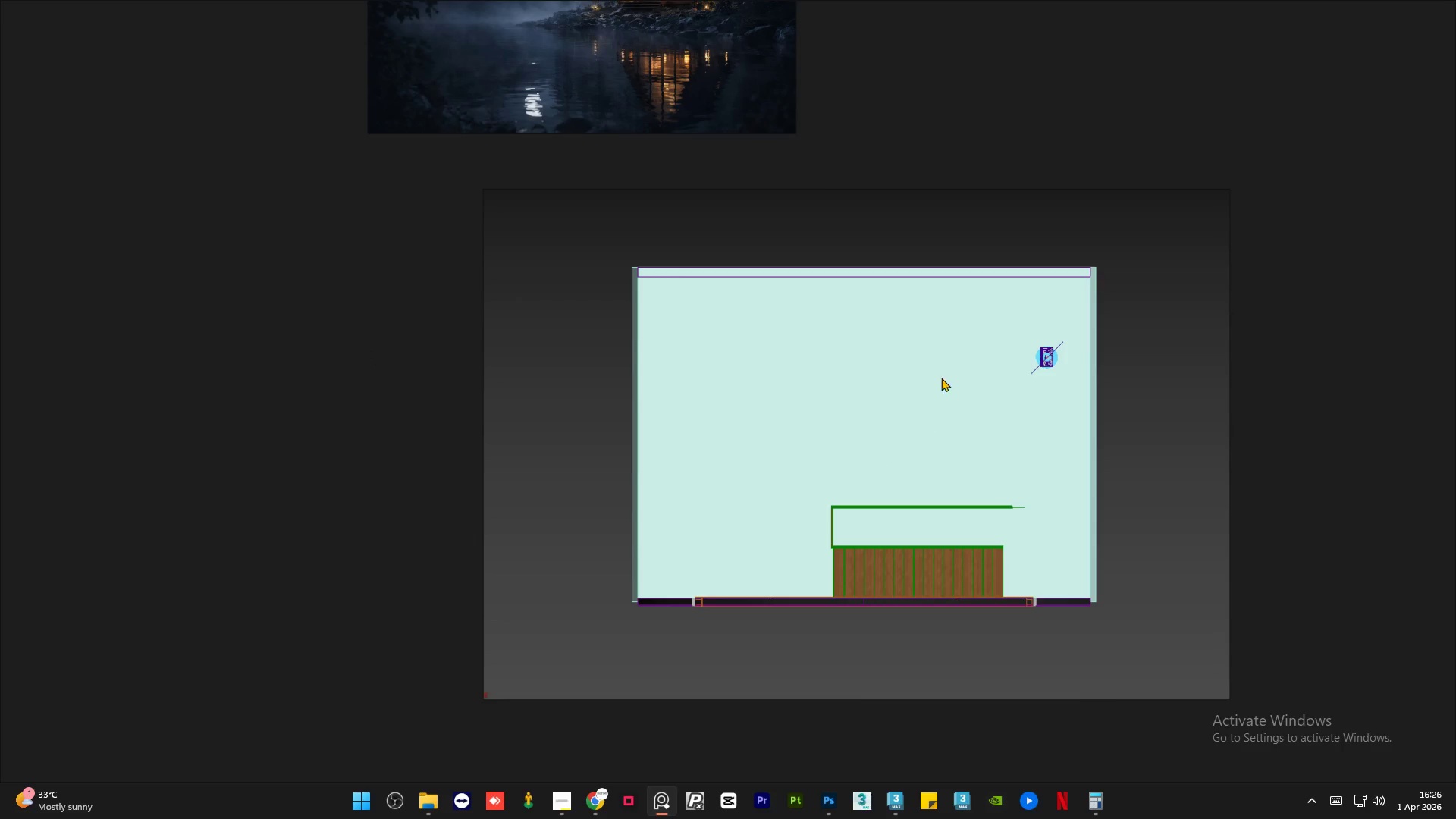 
wait(10.12)
 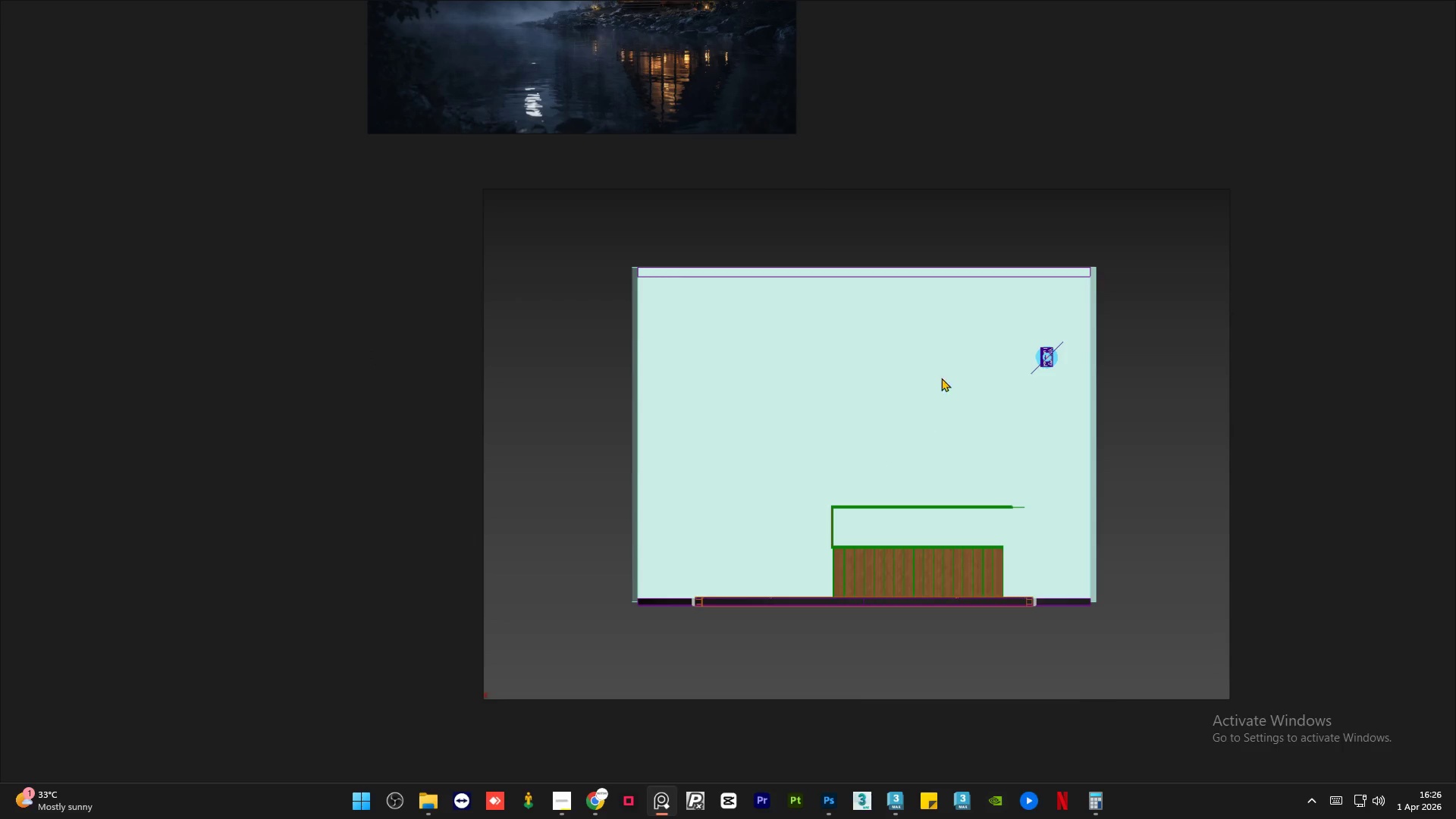 
scroll: coordinate [515, 435], scroll_direction: down, amount: 1.0
 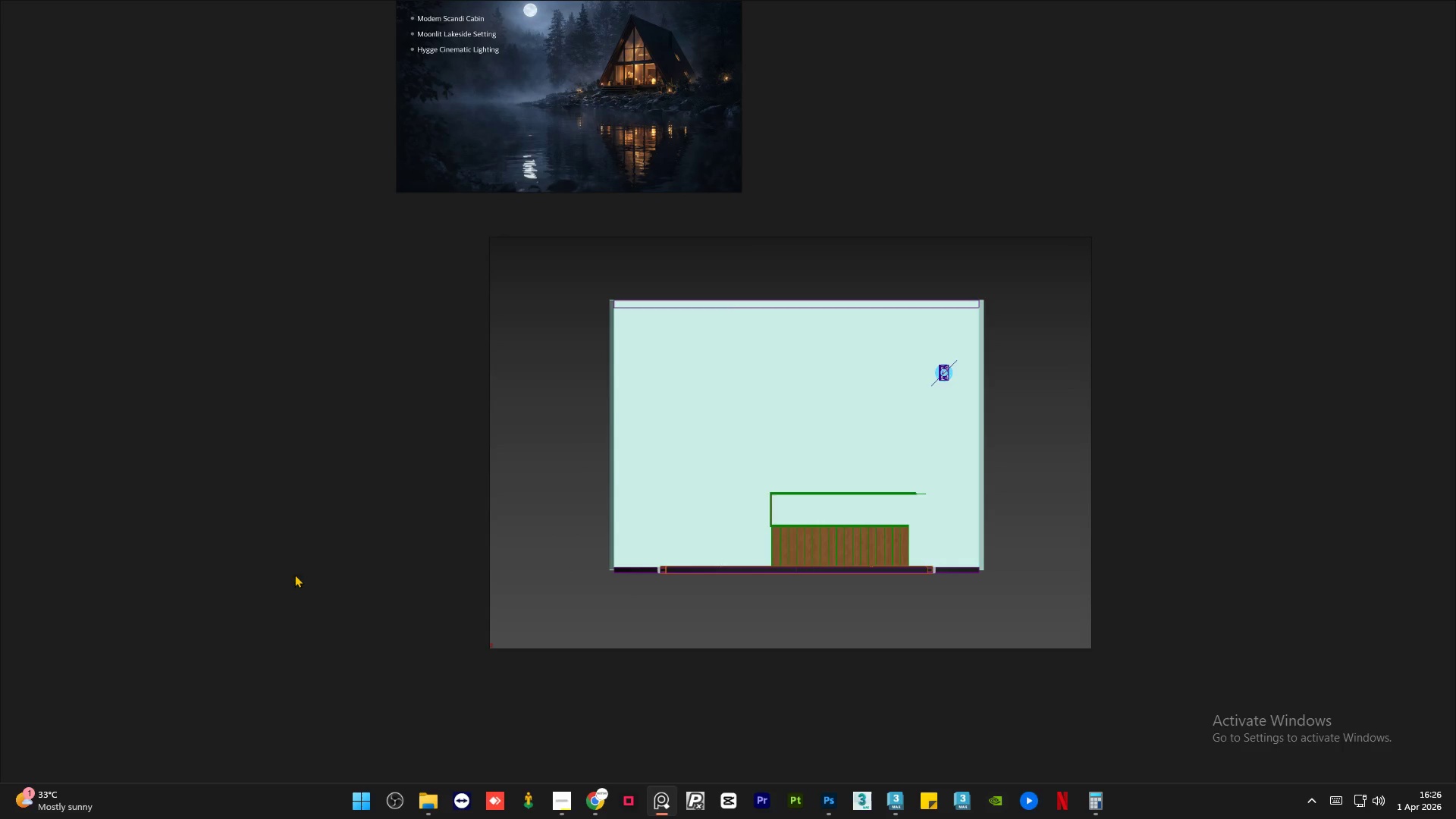 
left_click([126, 566])
 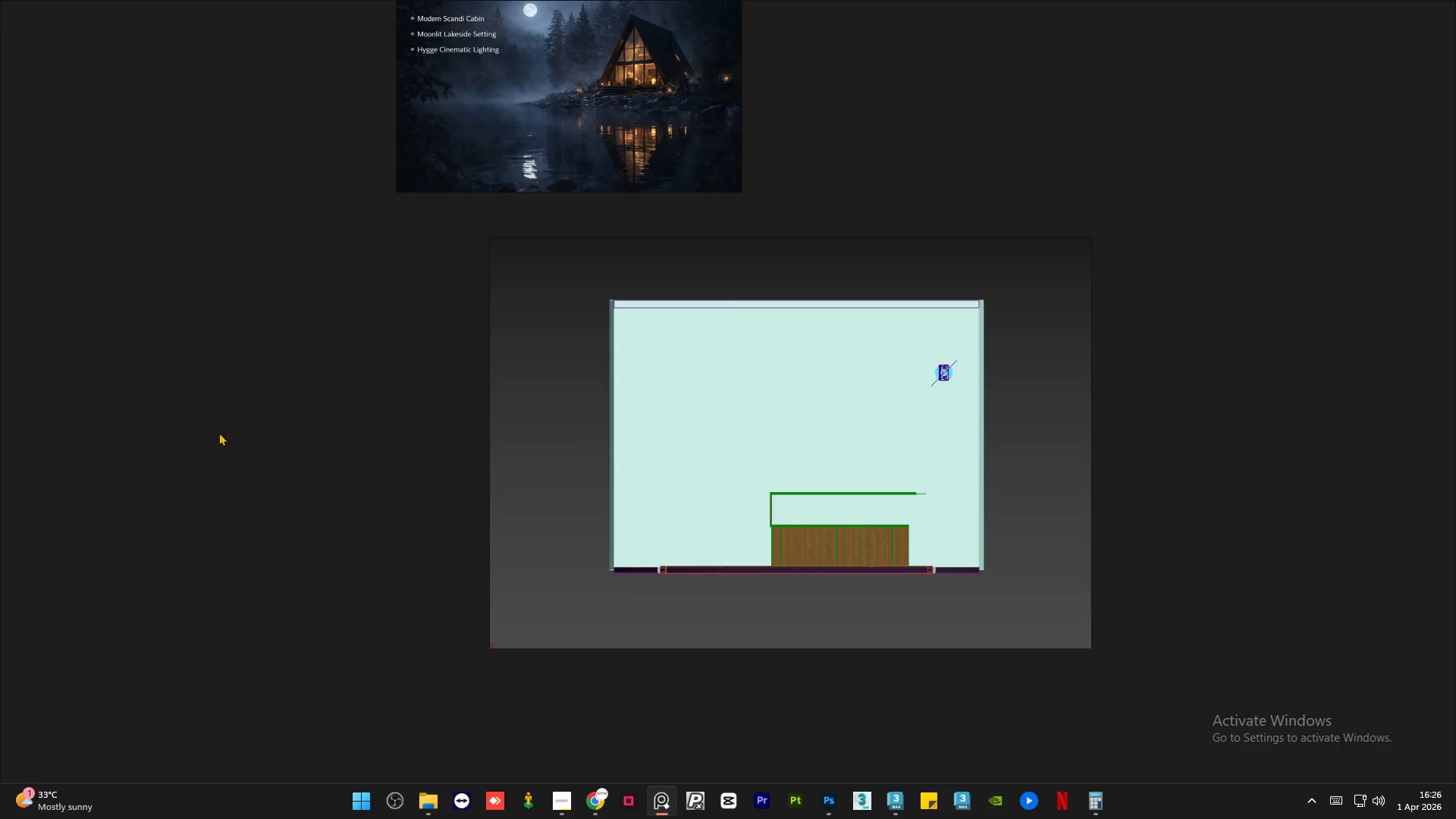 
right_click([217, 415])
 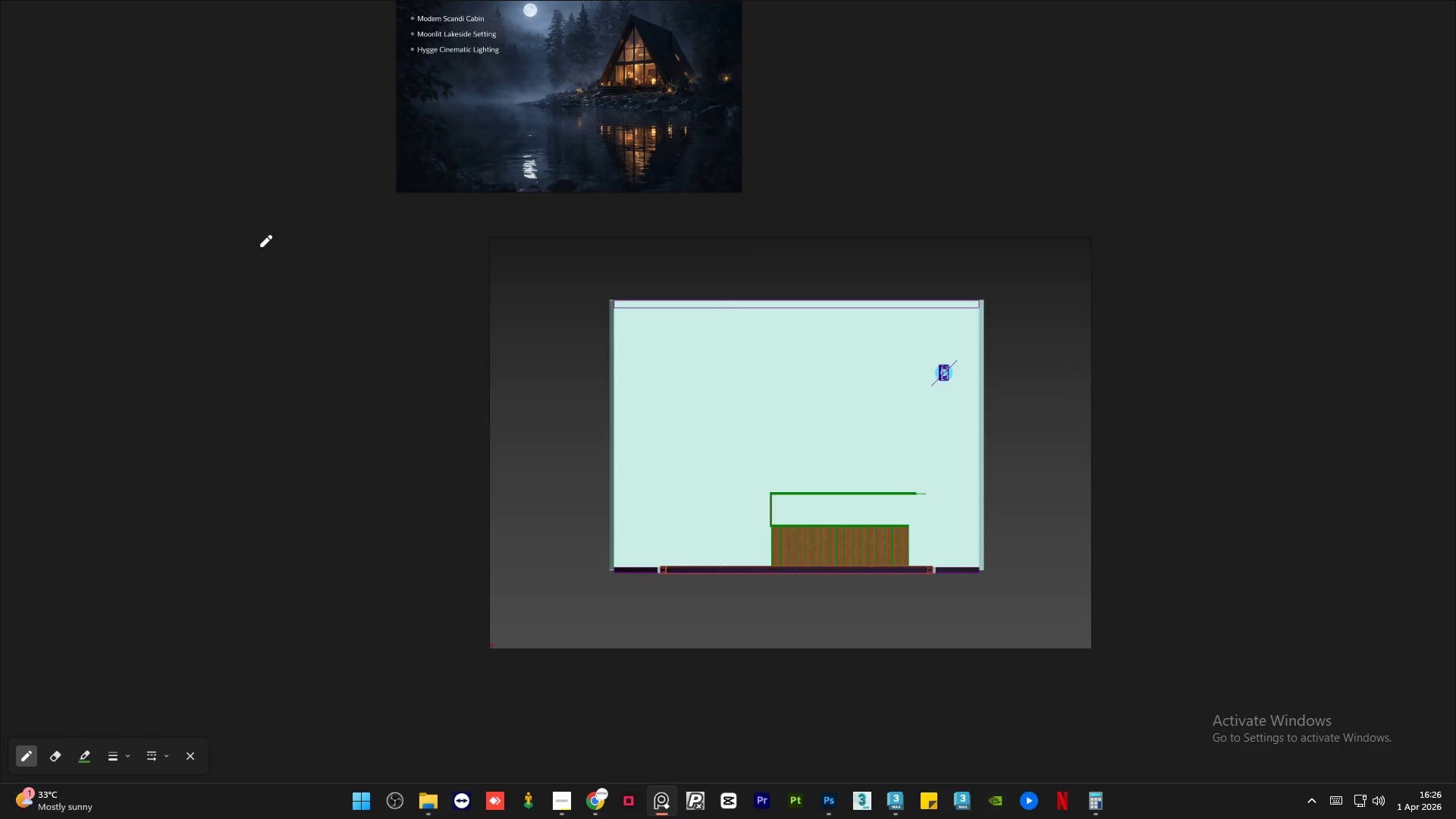 
scroll: coordinate [897, 384], scroll_direction: up, amount: 1.0
 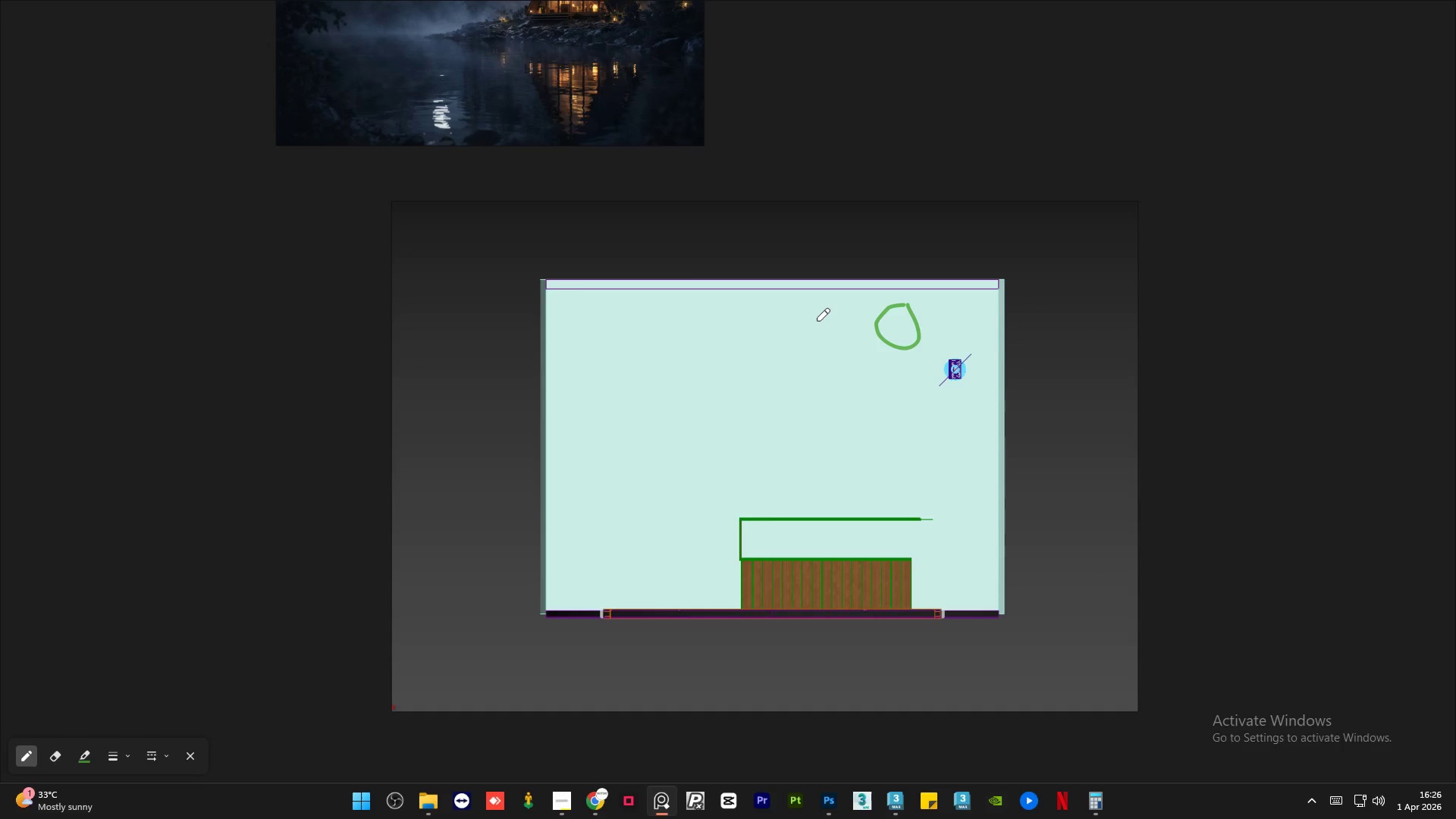 
wait(14.0)
 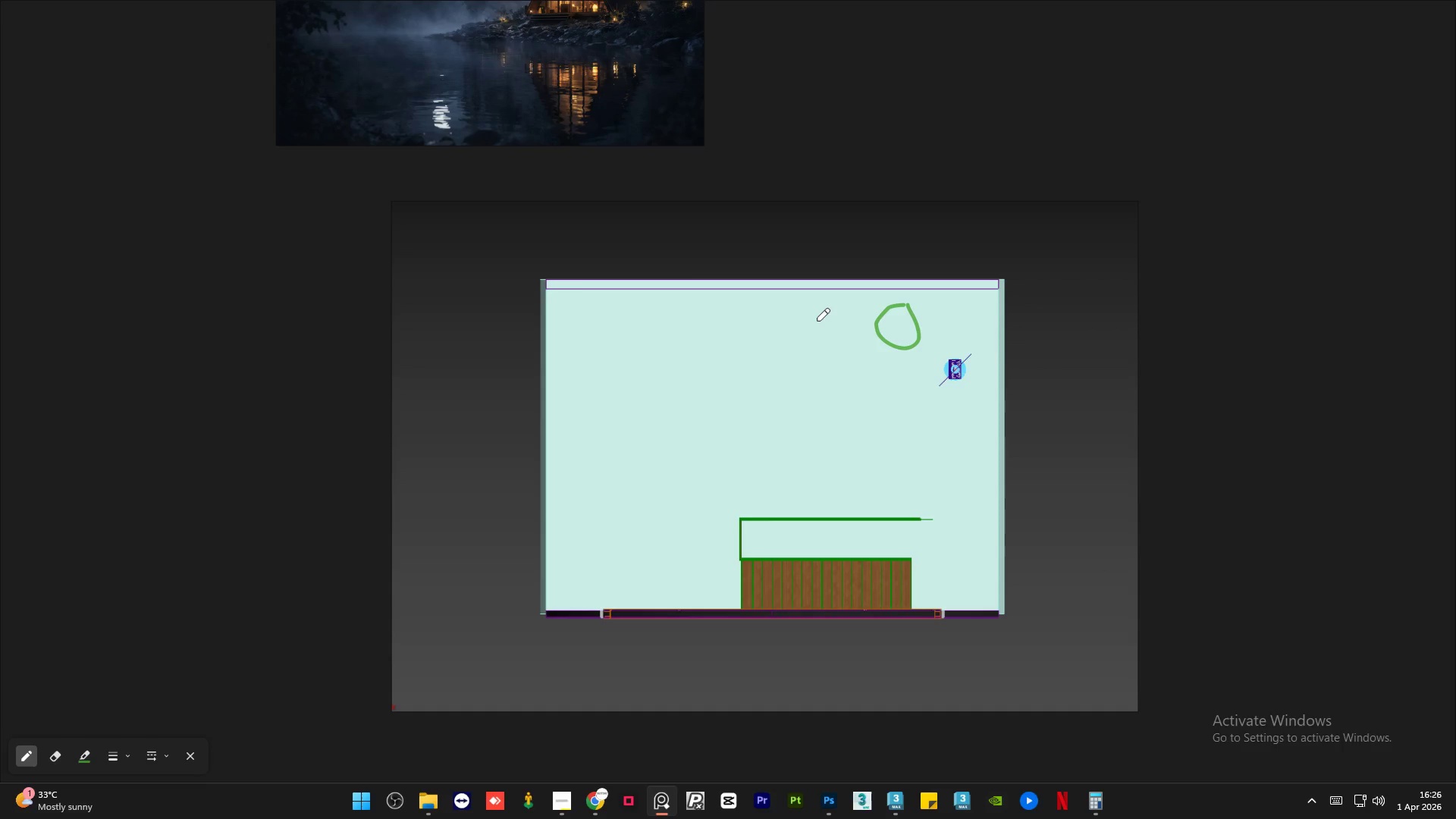 
left_click_drag(start_coordinate=[871, 438], to_coordinate=[877, 445])
 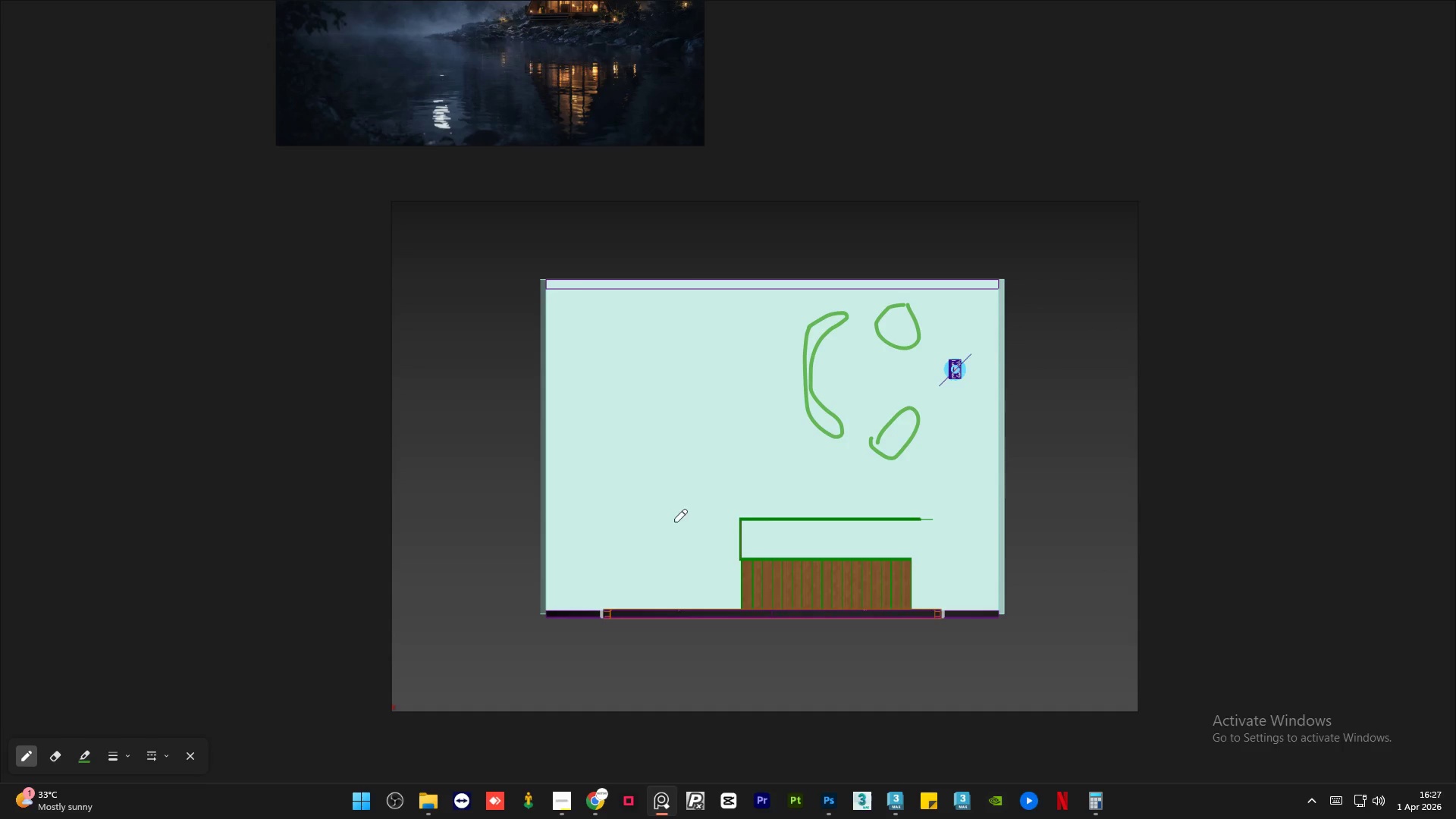 
scroll: coordinate [530, 179], scroll_direction: up, amount: 11.0
 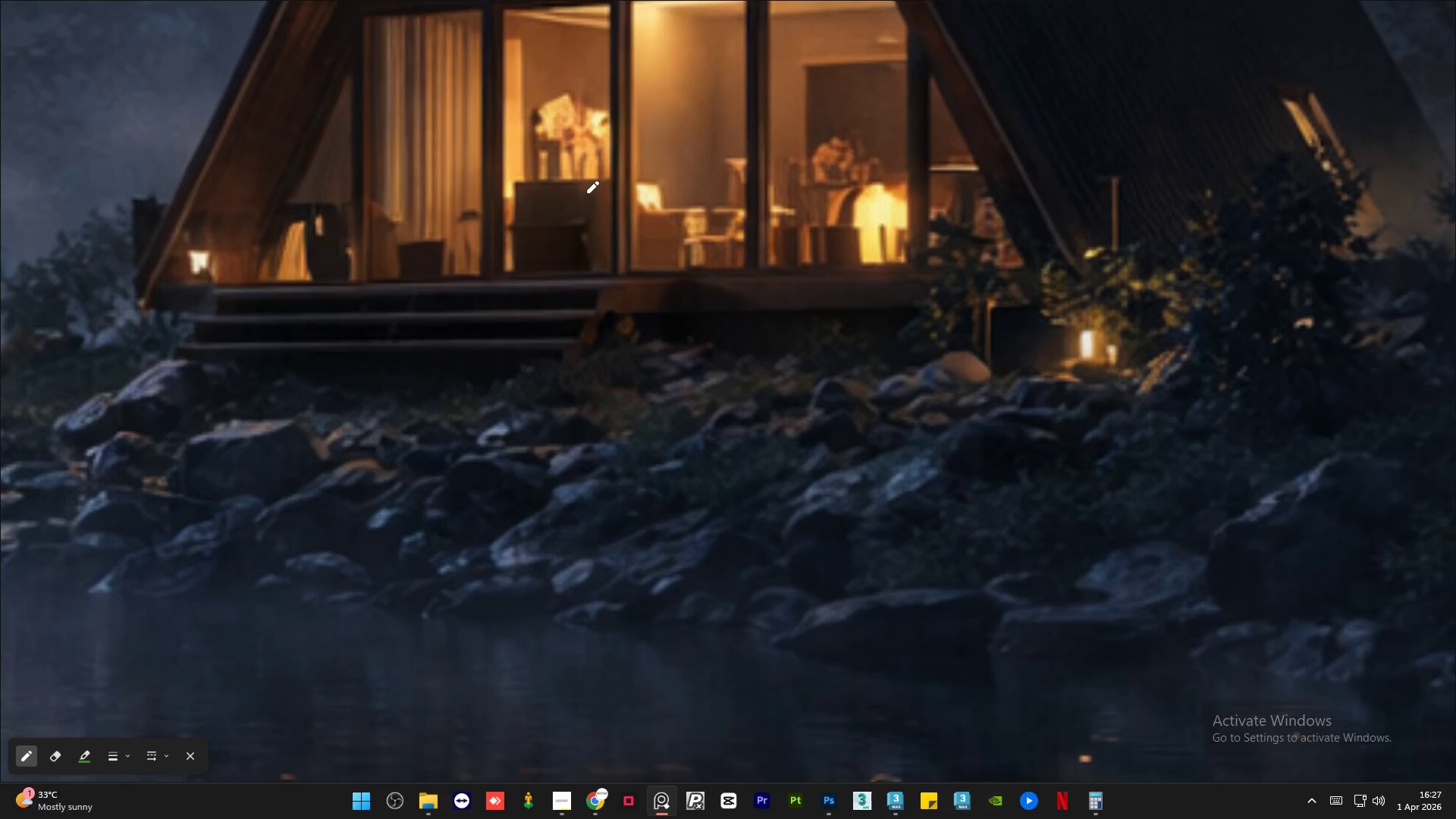 
scroll: coordinate [588, 203], scroll_direction: down, amount: 12.0
 